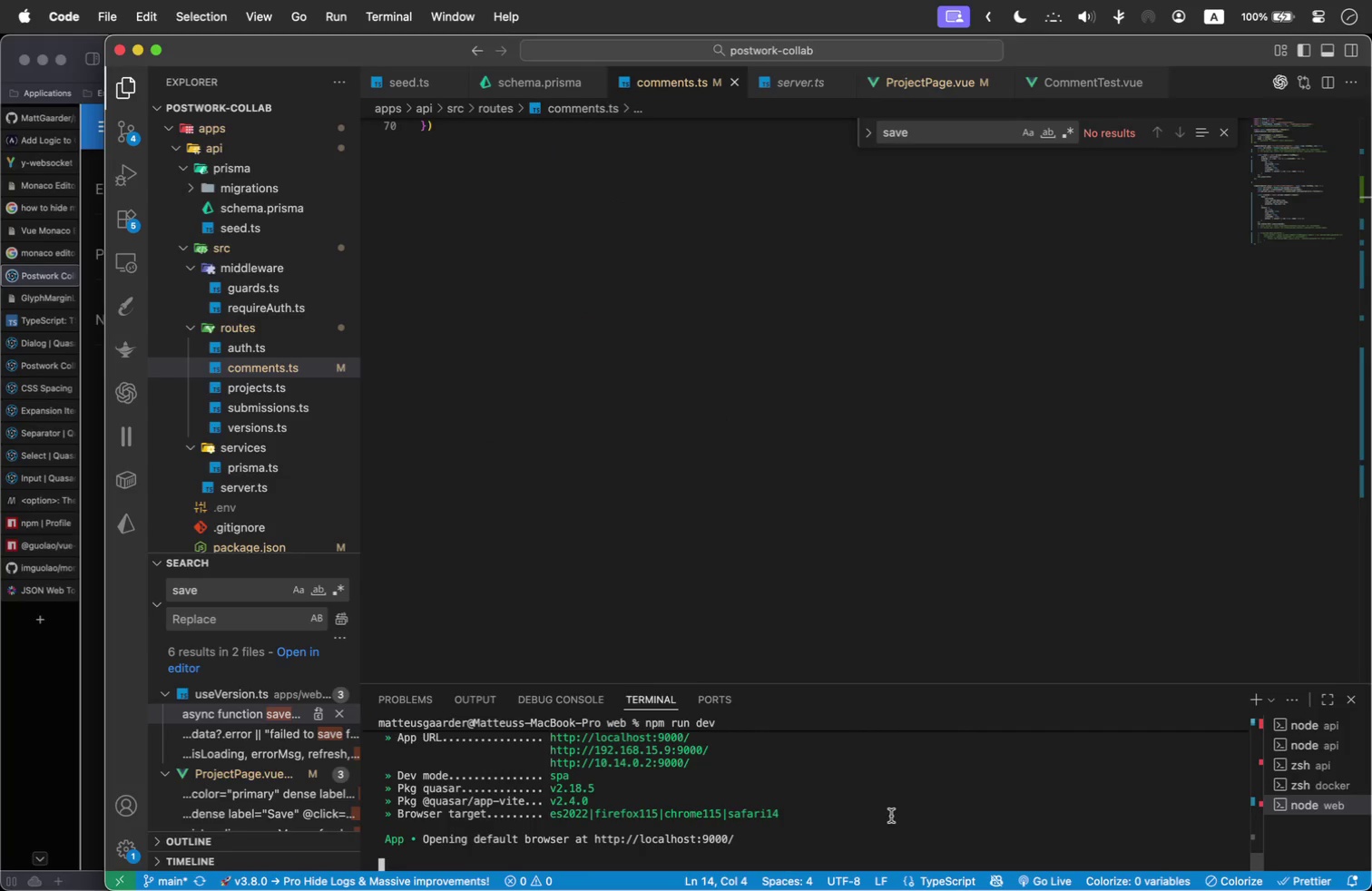 
key(Control+C)
 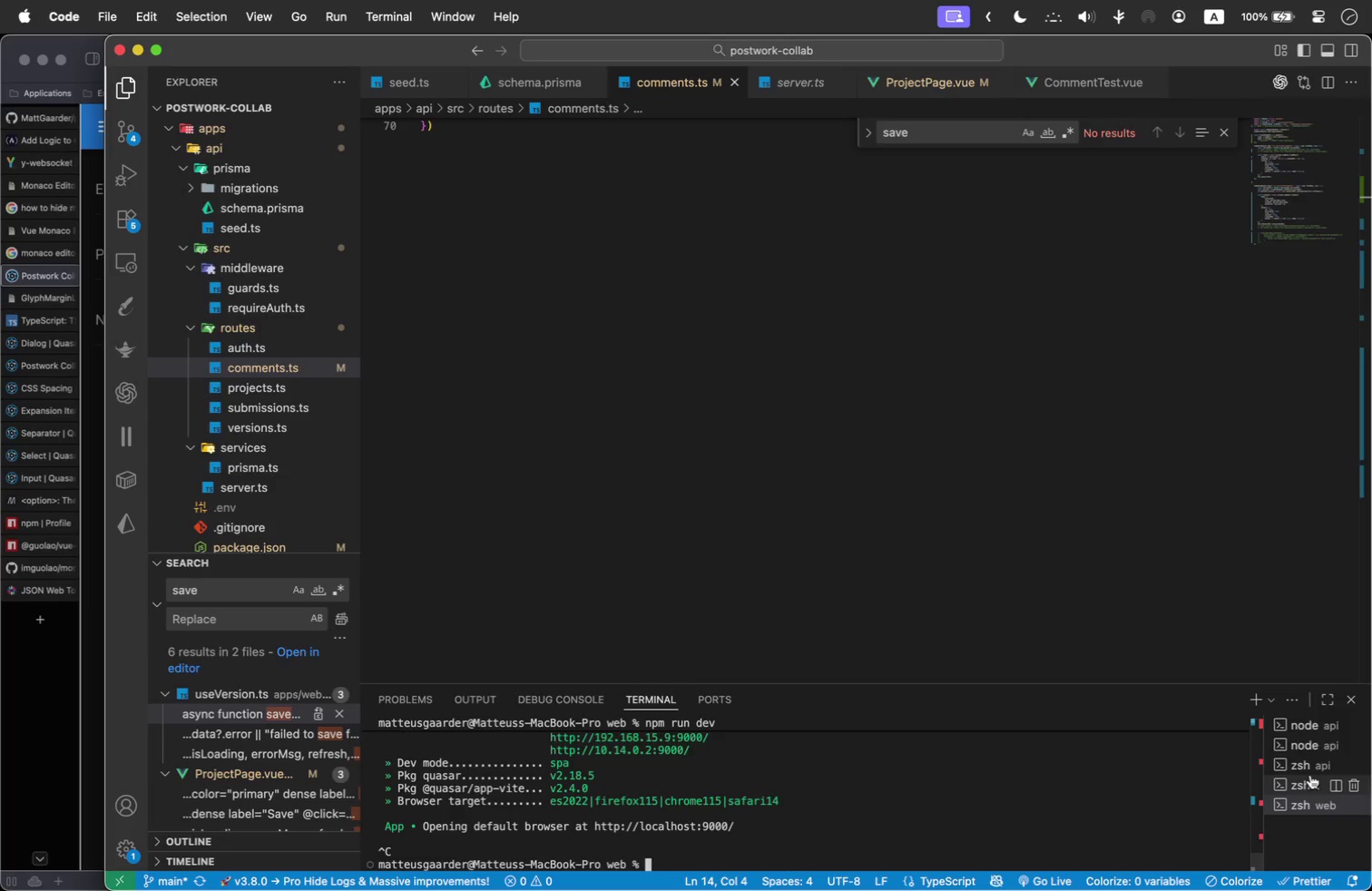 
left_click([1305, 748])
 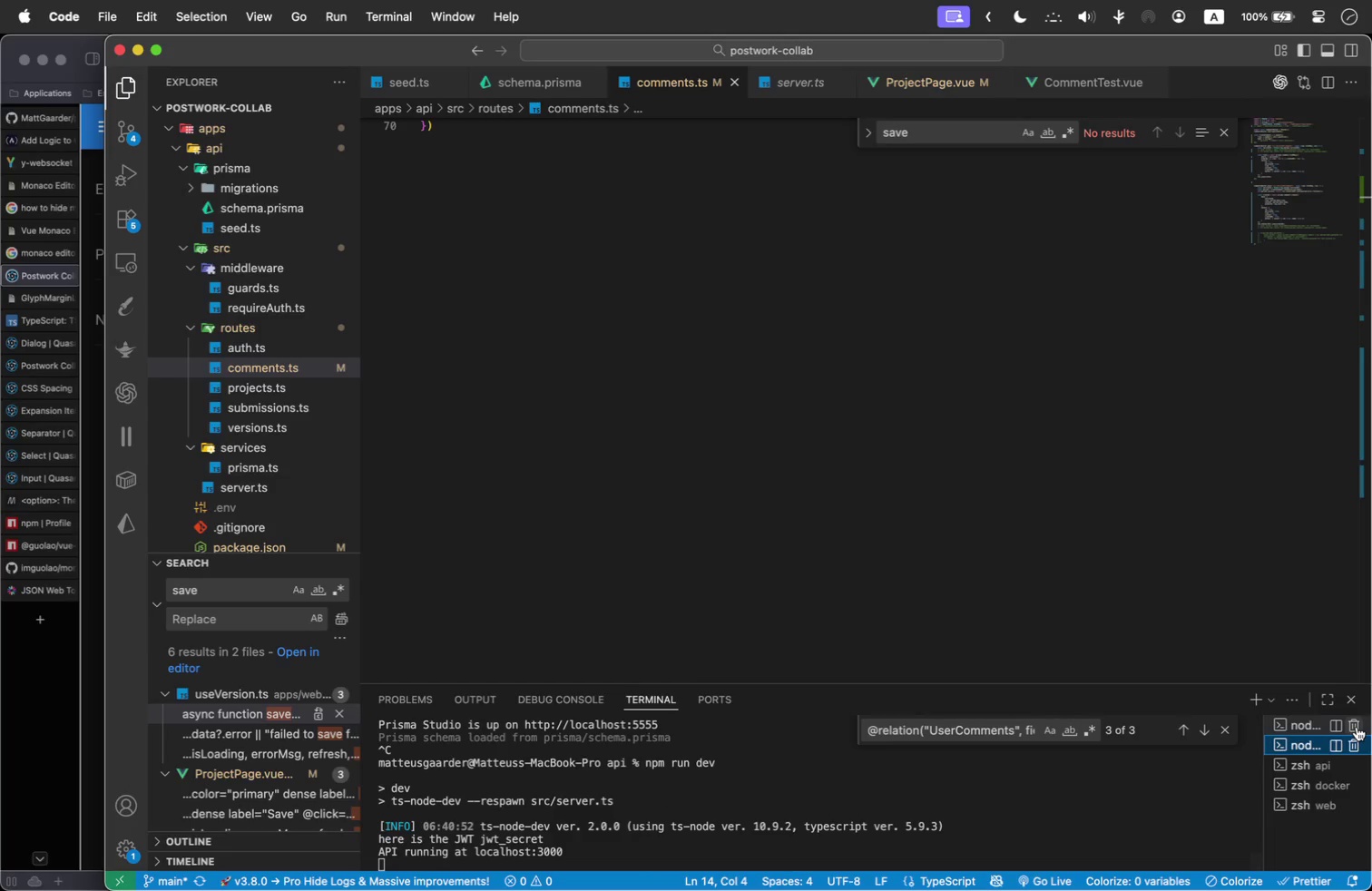 
double_click([1357, 727])
 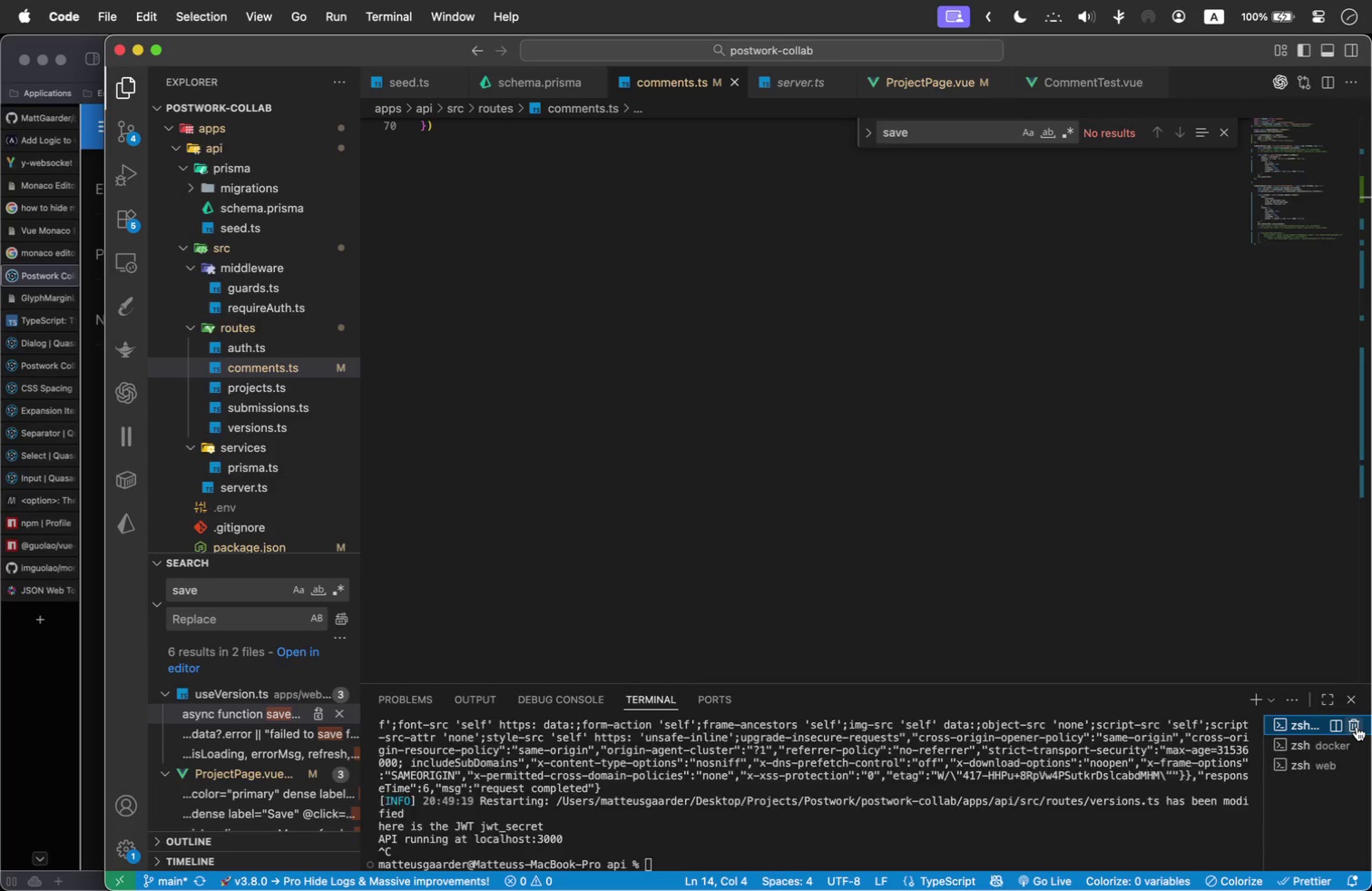 
triple_click([1357, 727])
 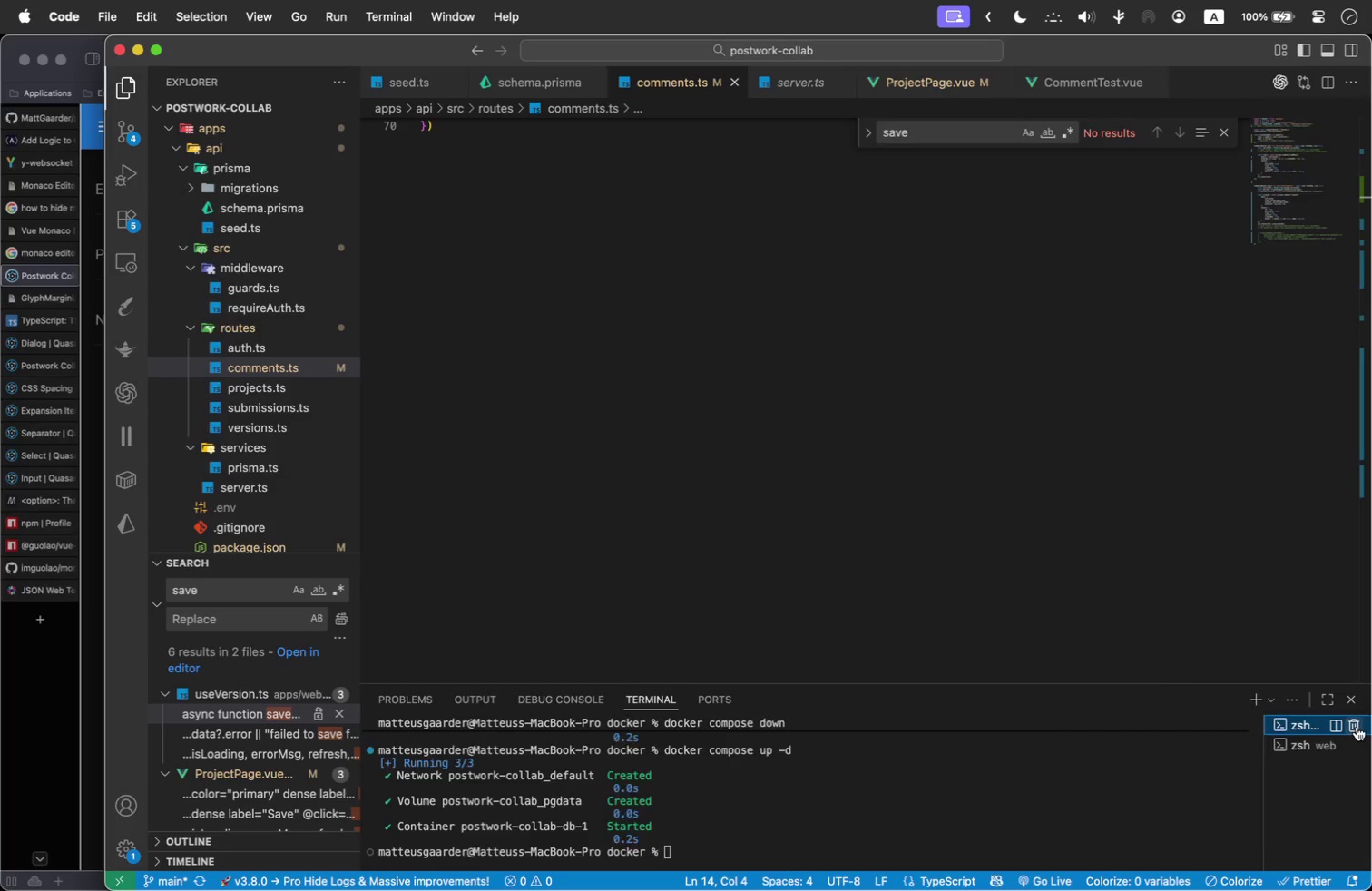 
triple_click([1357, 727])
 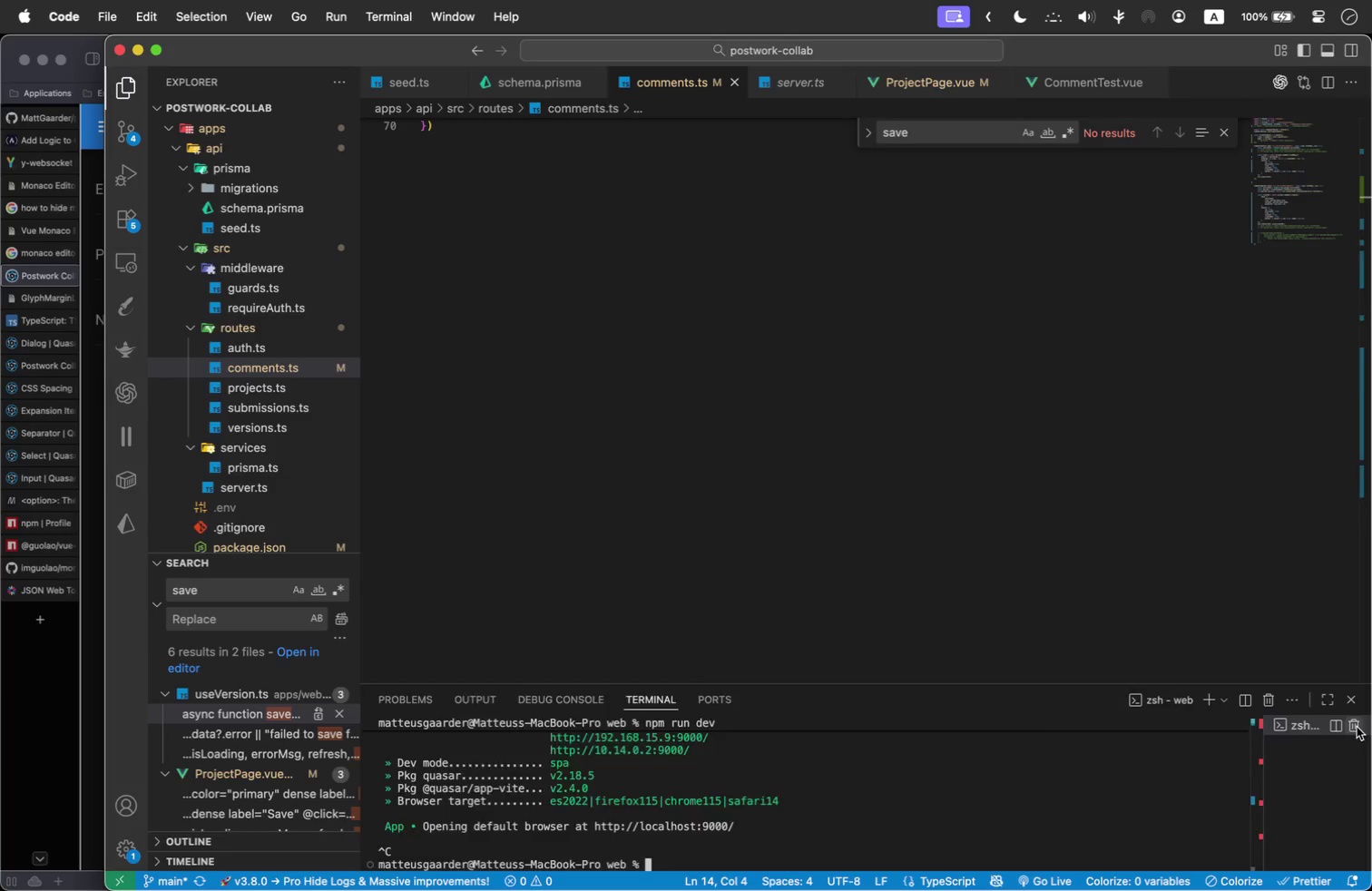 
triple_click([1357, 727])
 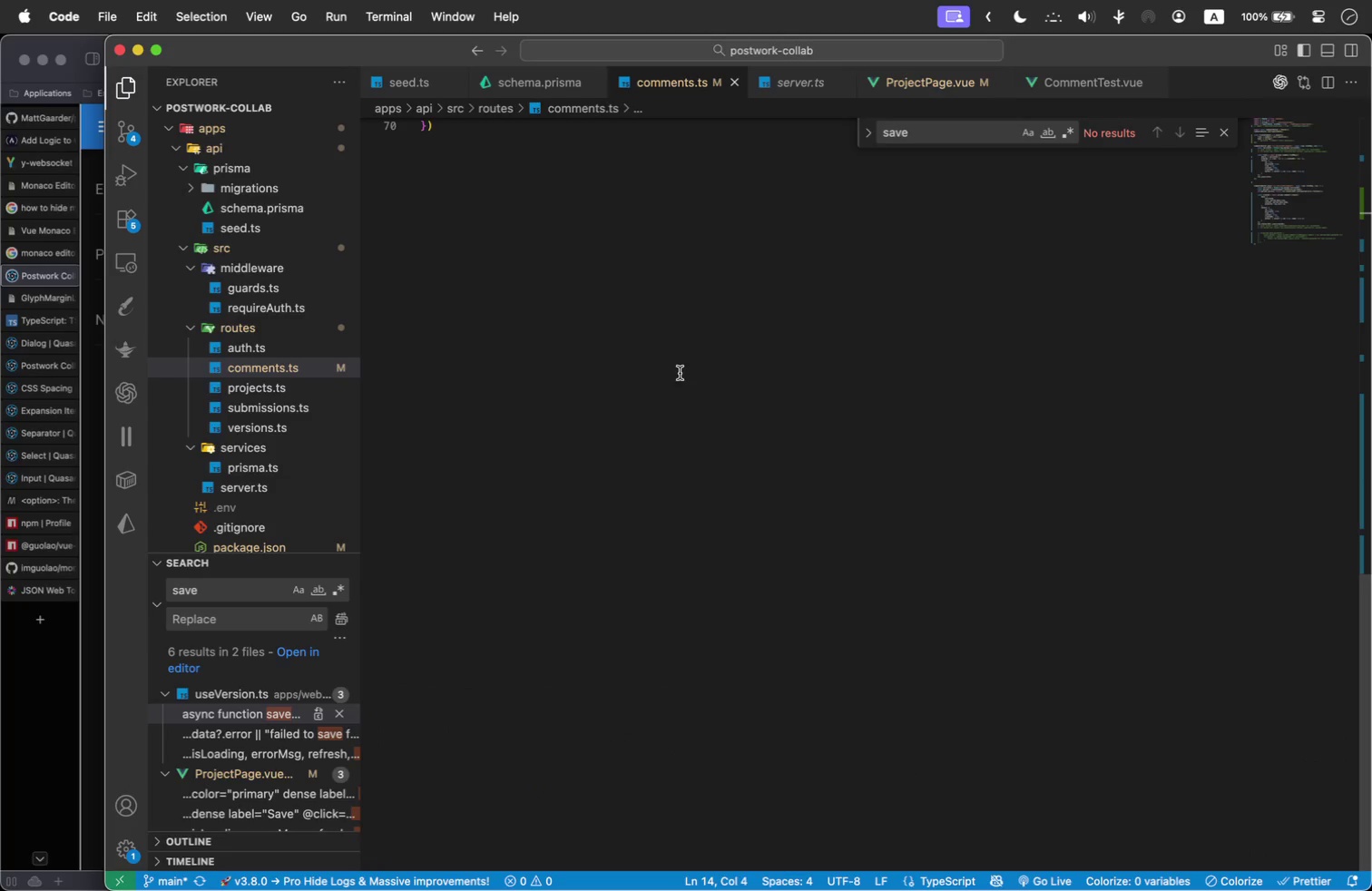 
hold_key(key=ControlLeft, duration=0.74)
 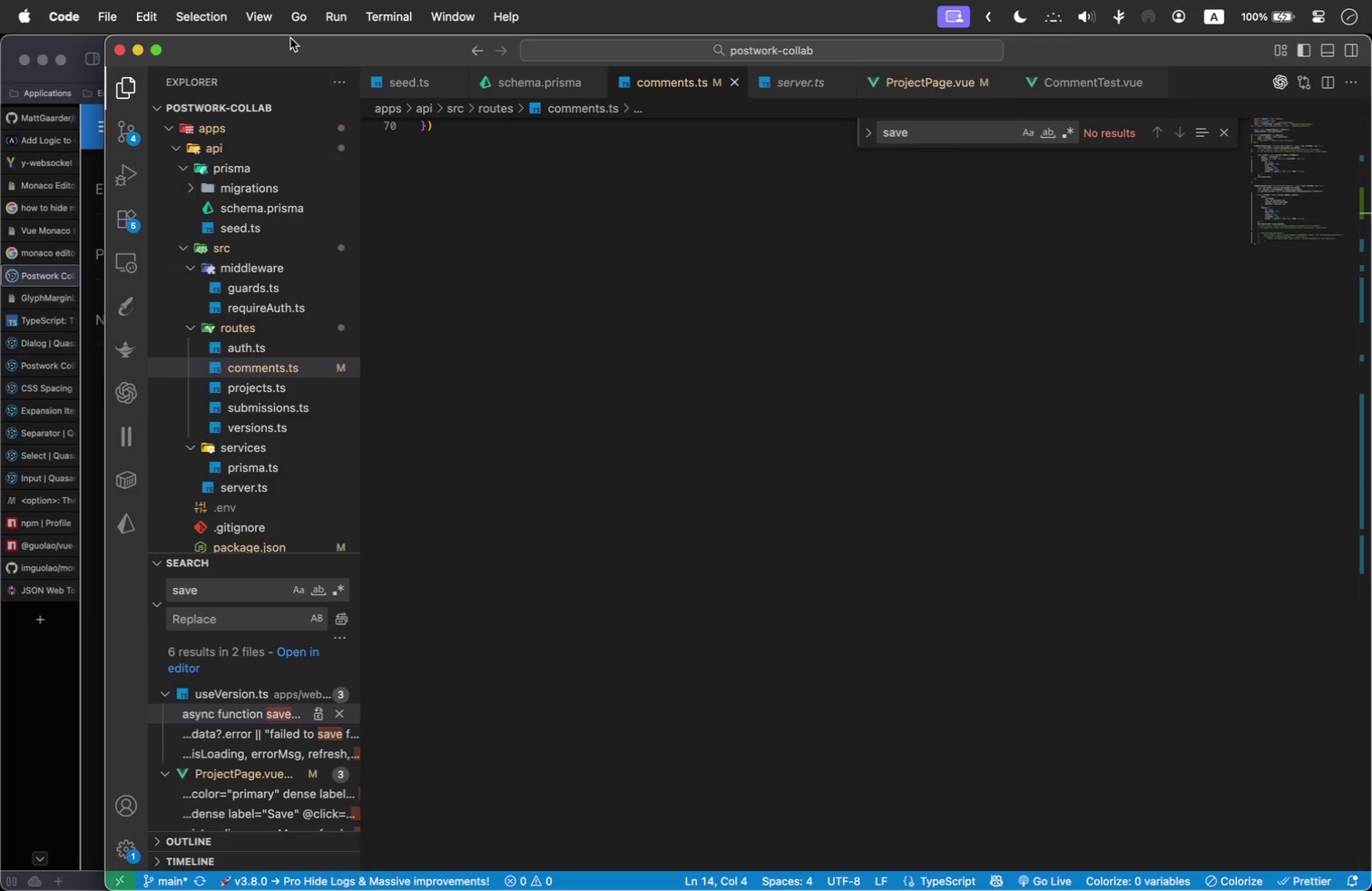 
left_click([699, 410])
 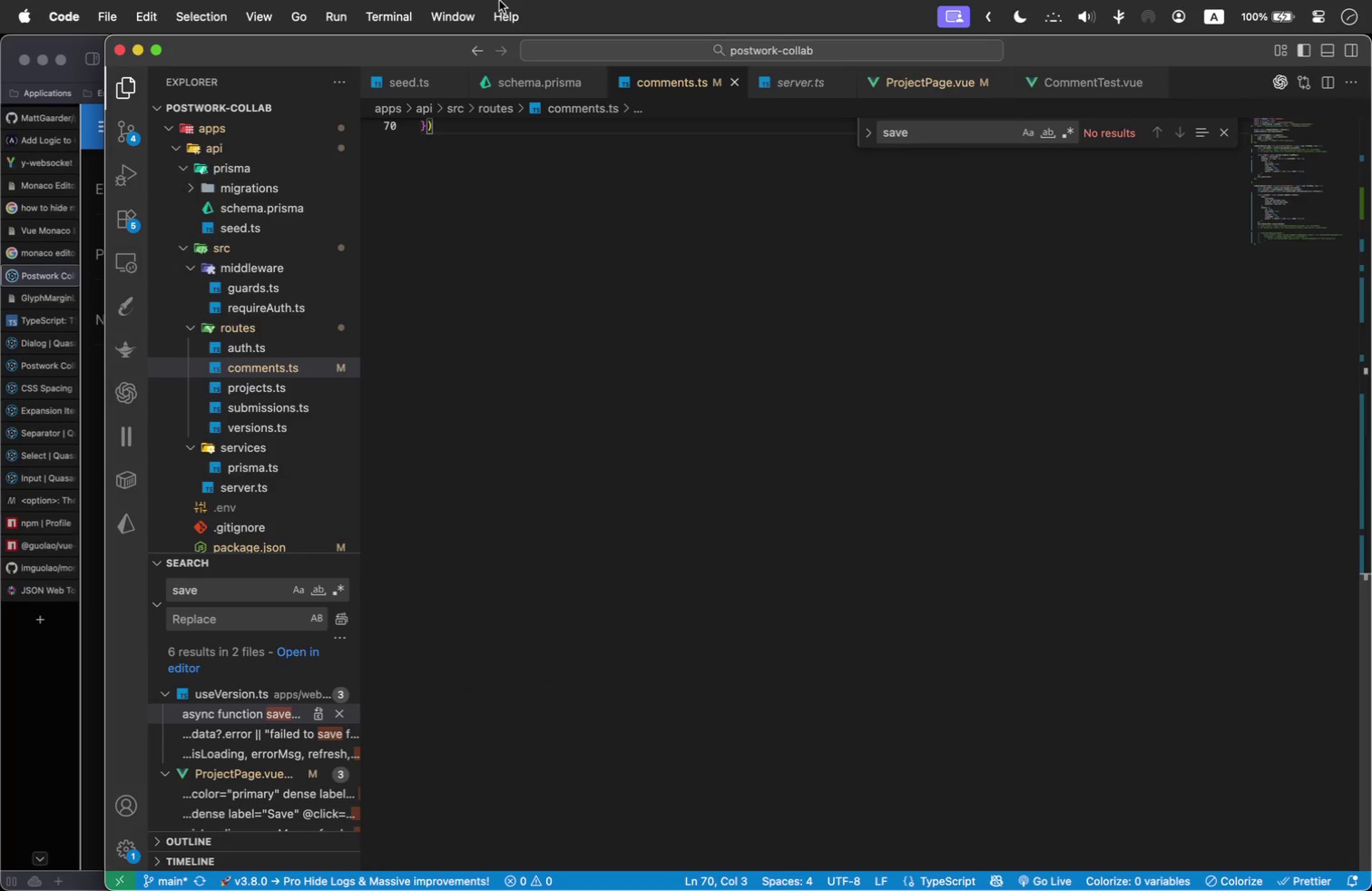 
left_click([409, 1])
 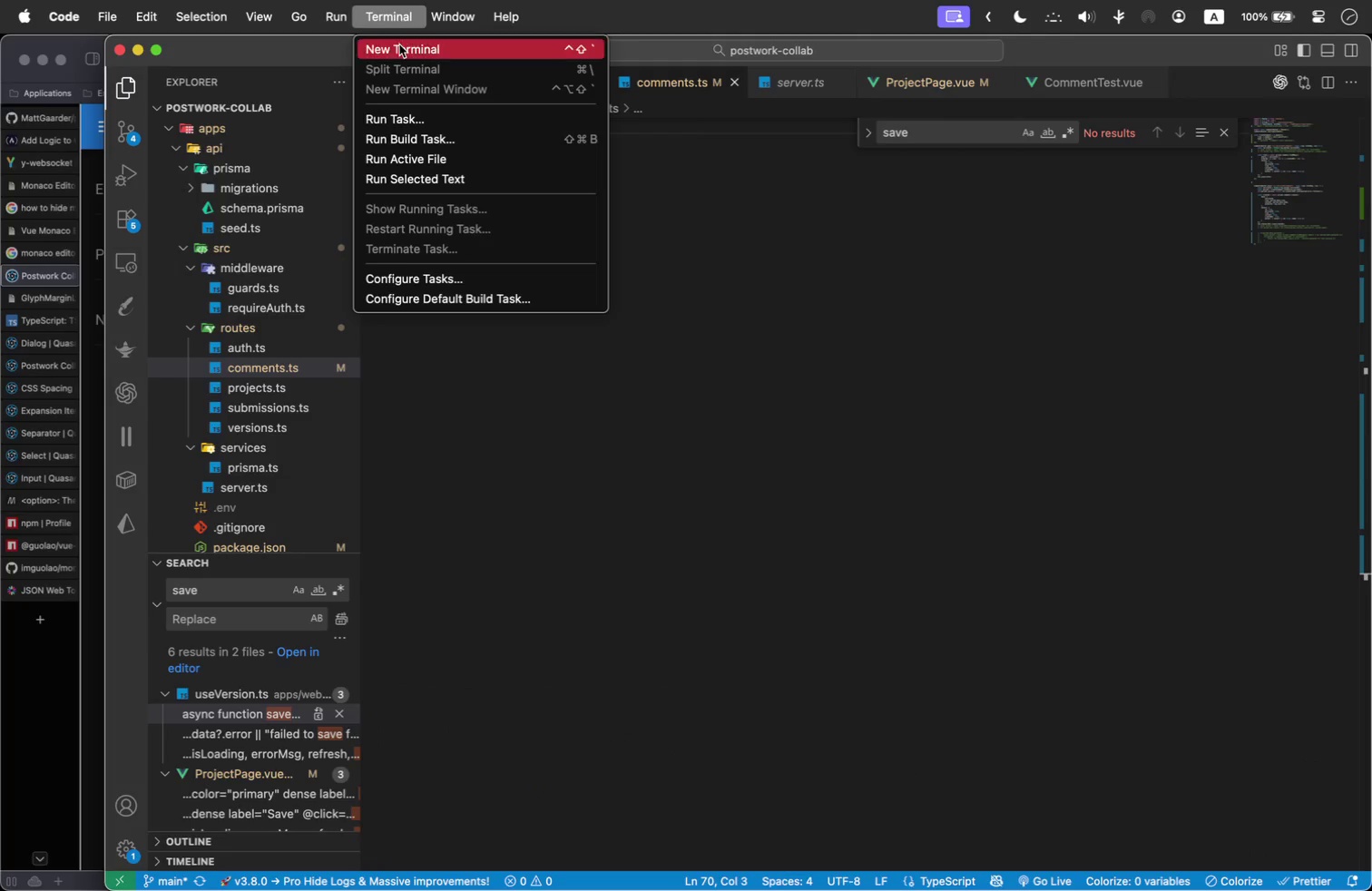 
double_click([399, 49])
 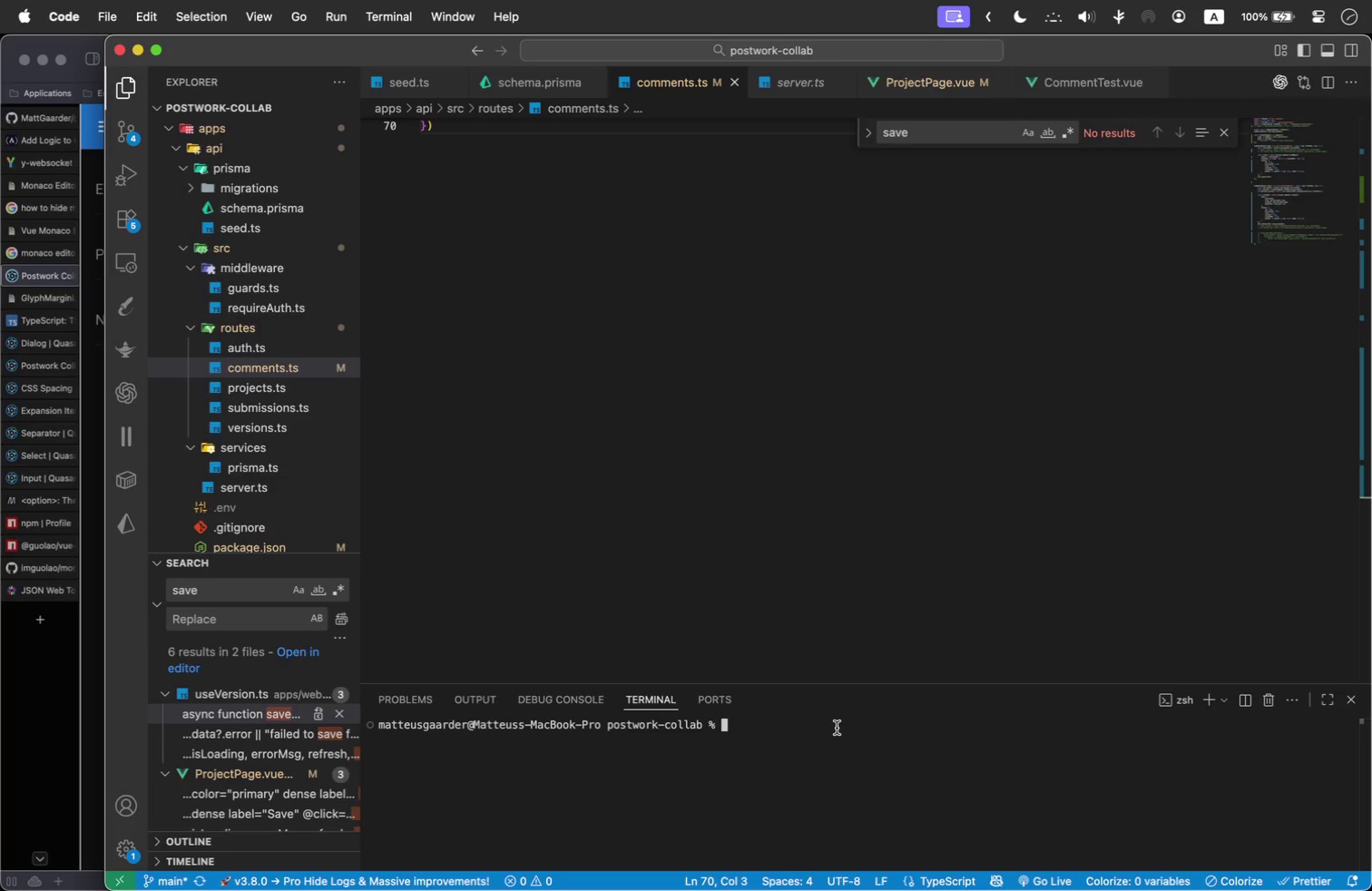 
type(cd ap)
key(Tab)
 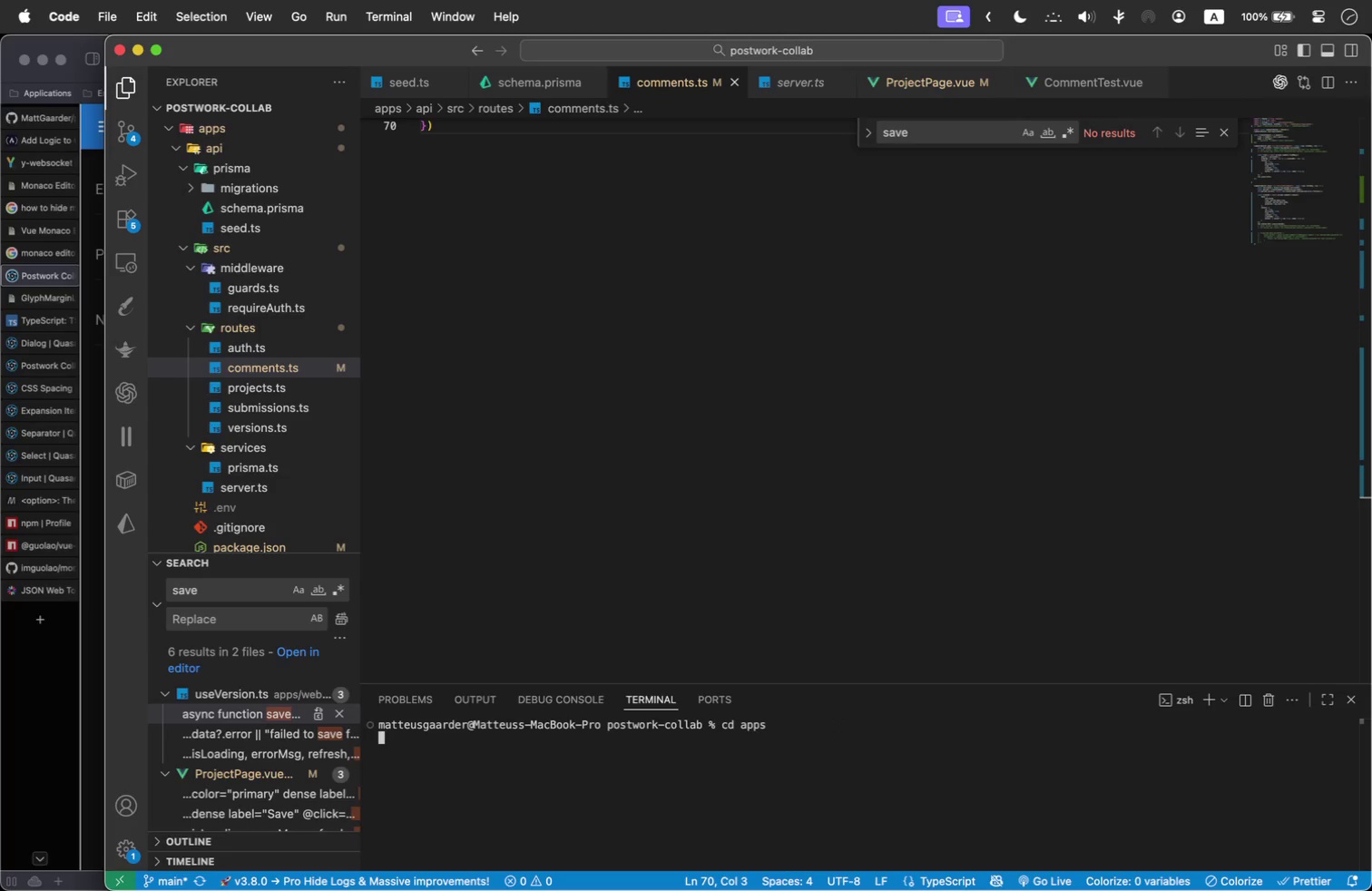 
key(Enter)
 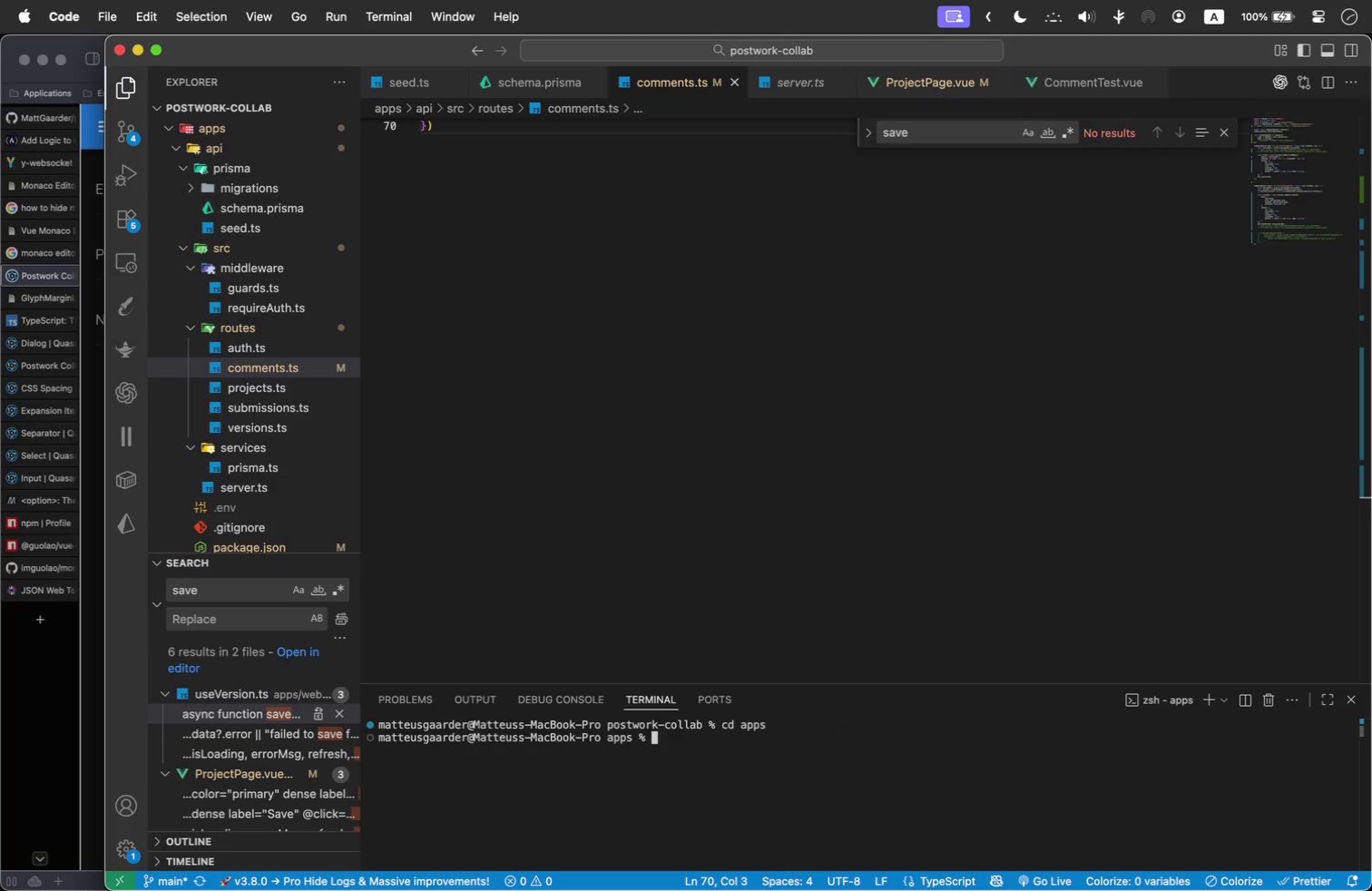 
type(cd ap)
key(Tab)
 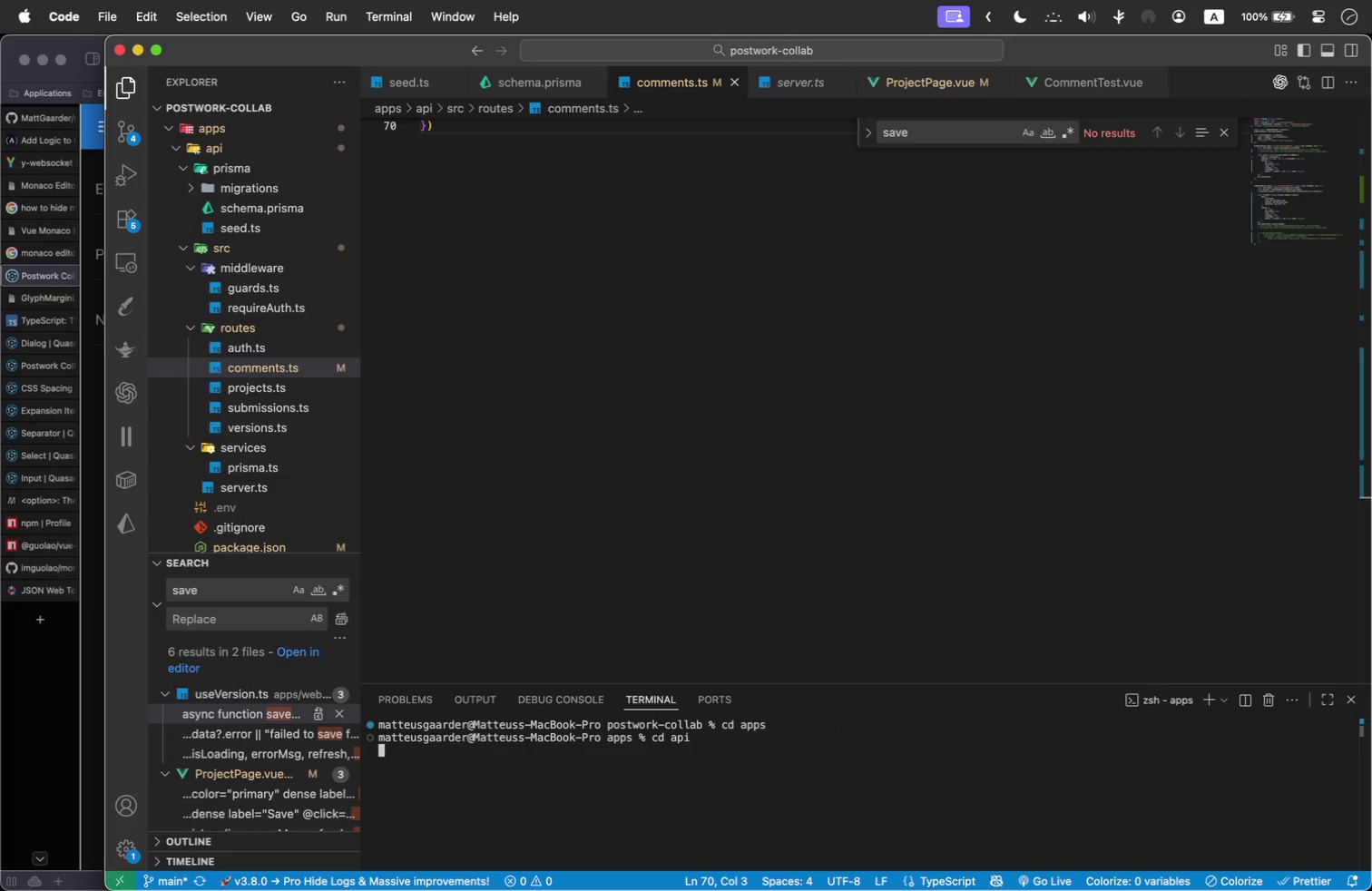 
key(Enter)
 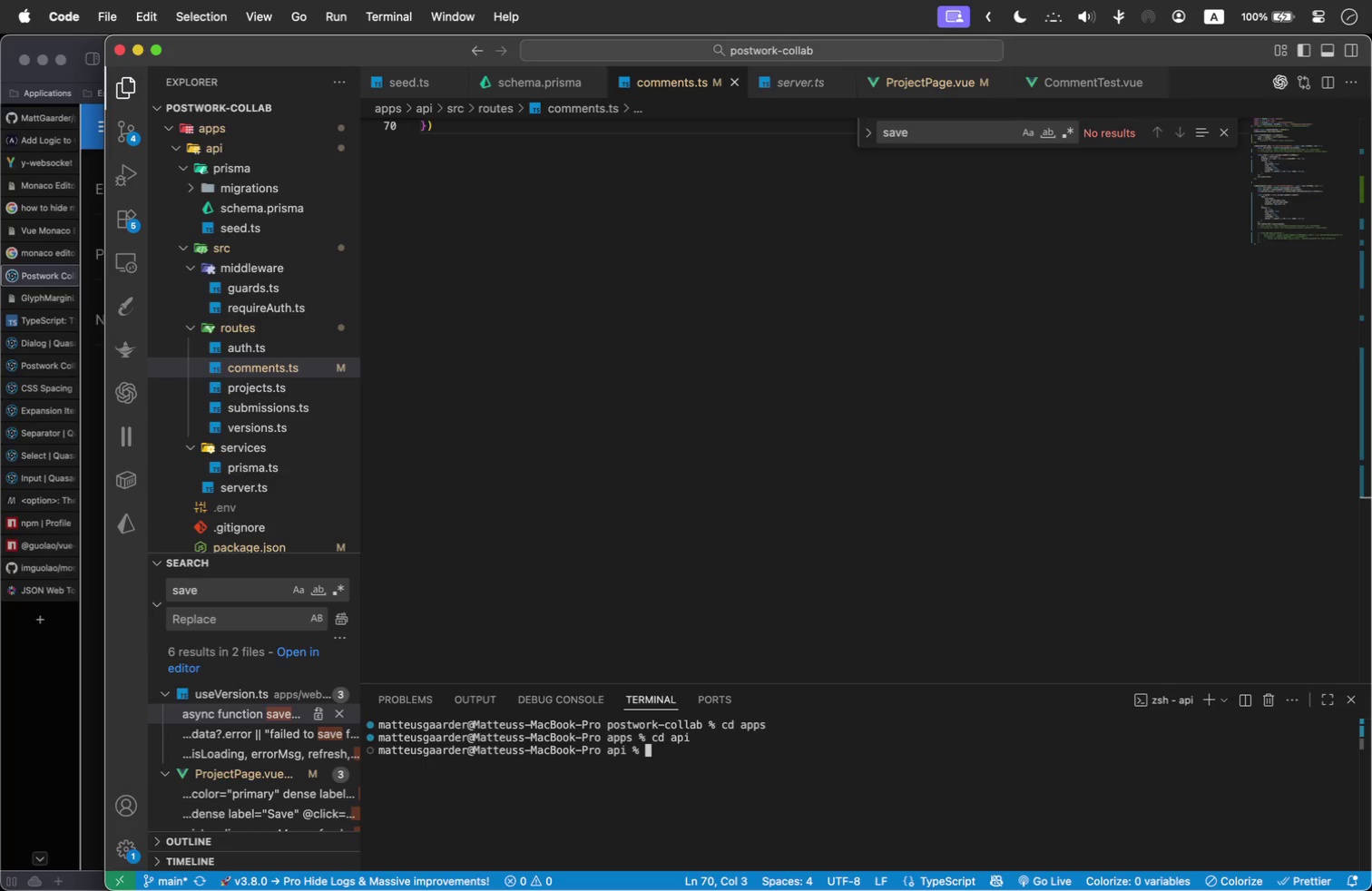 
type(lsof -i :3000)
 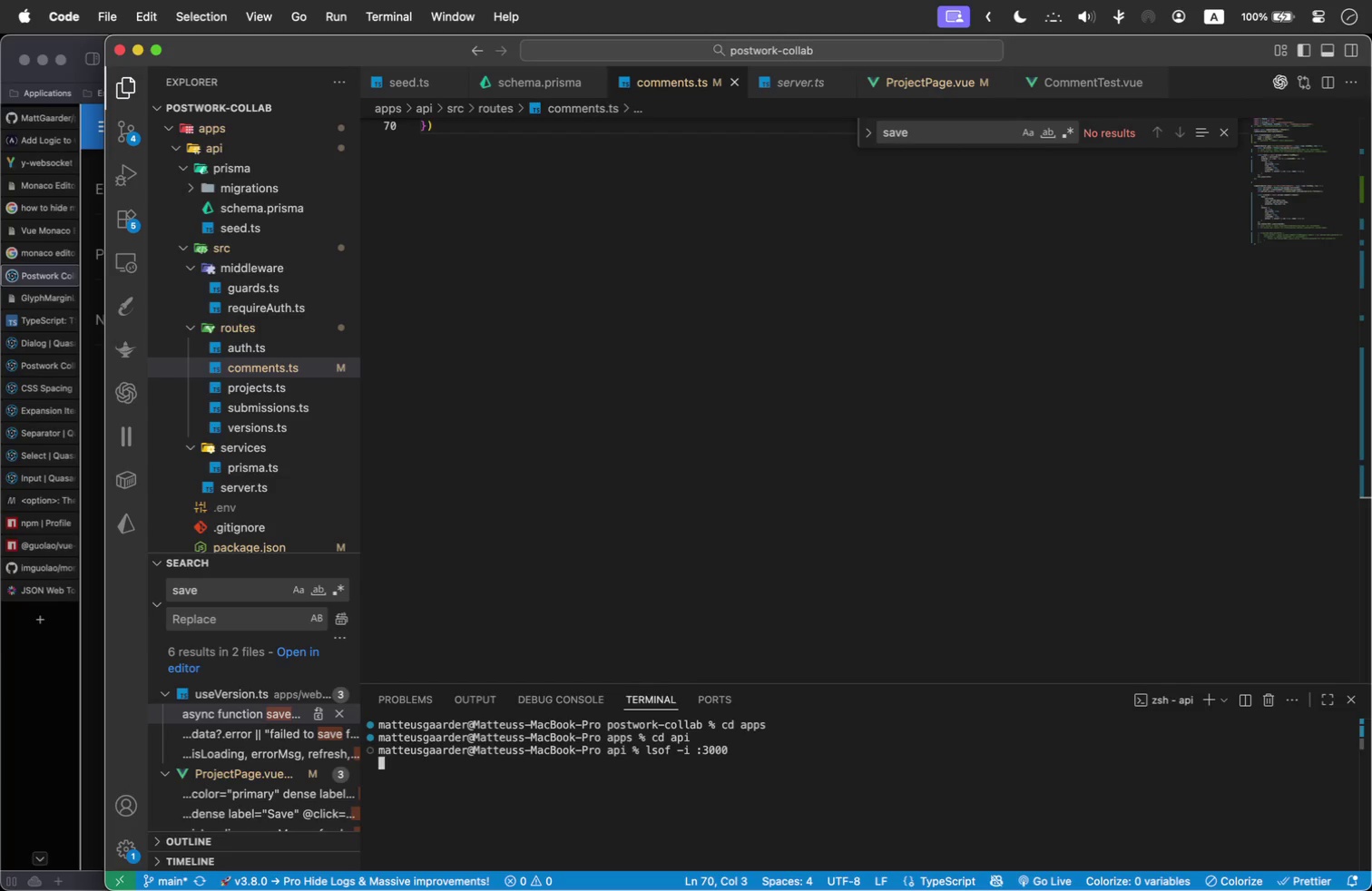 
 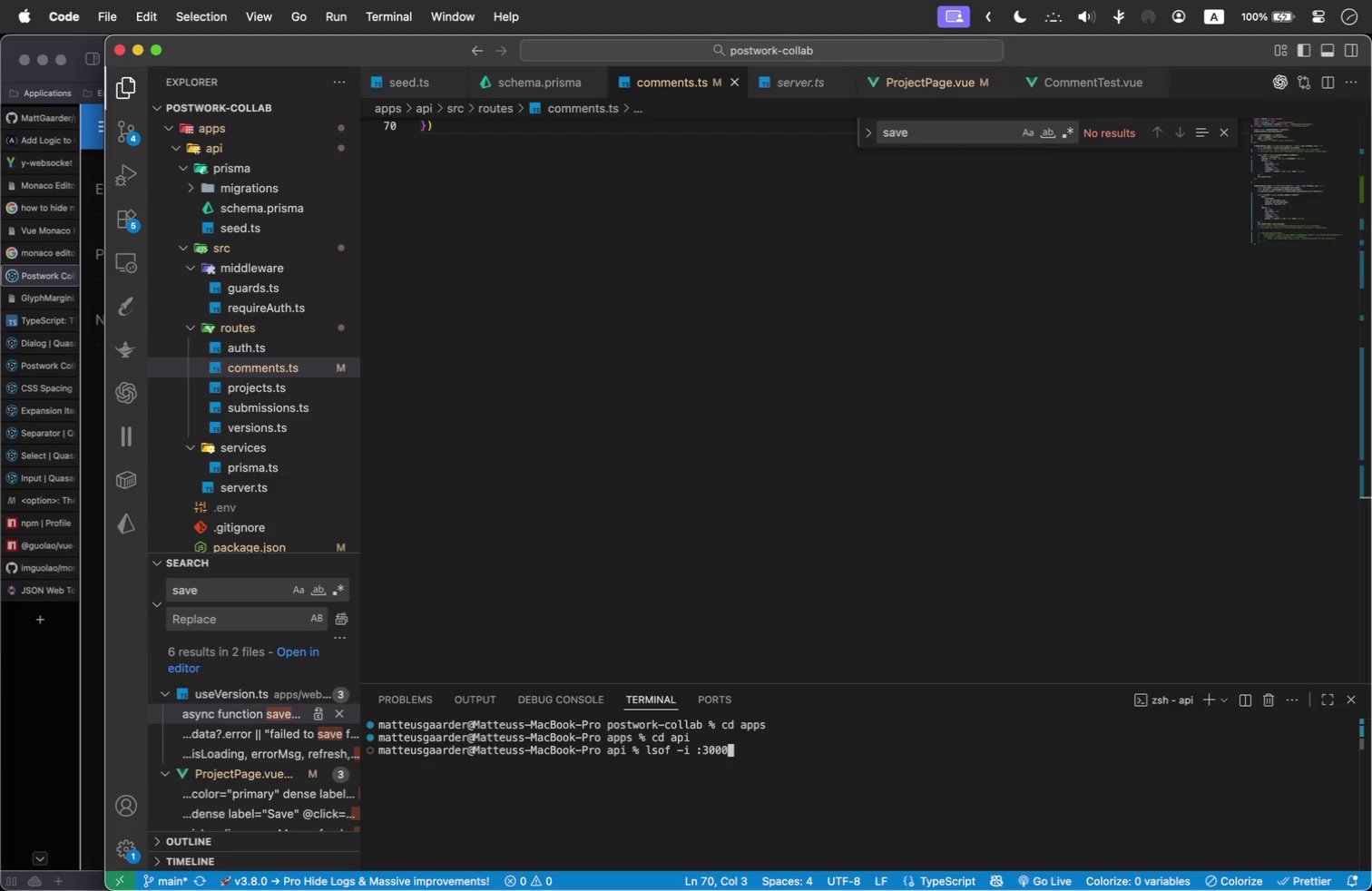 
key(Enter)
 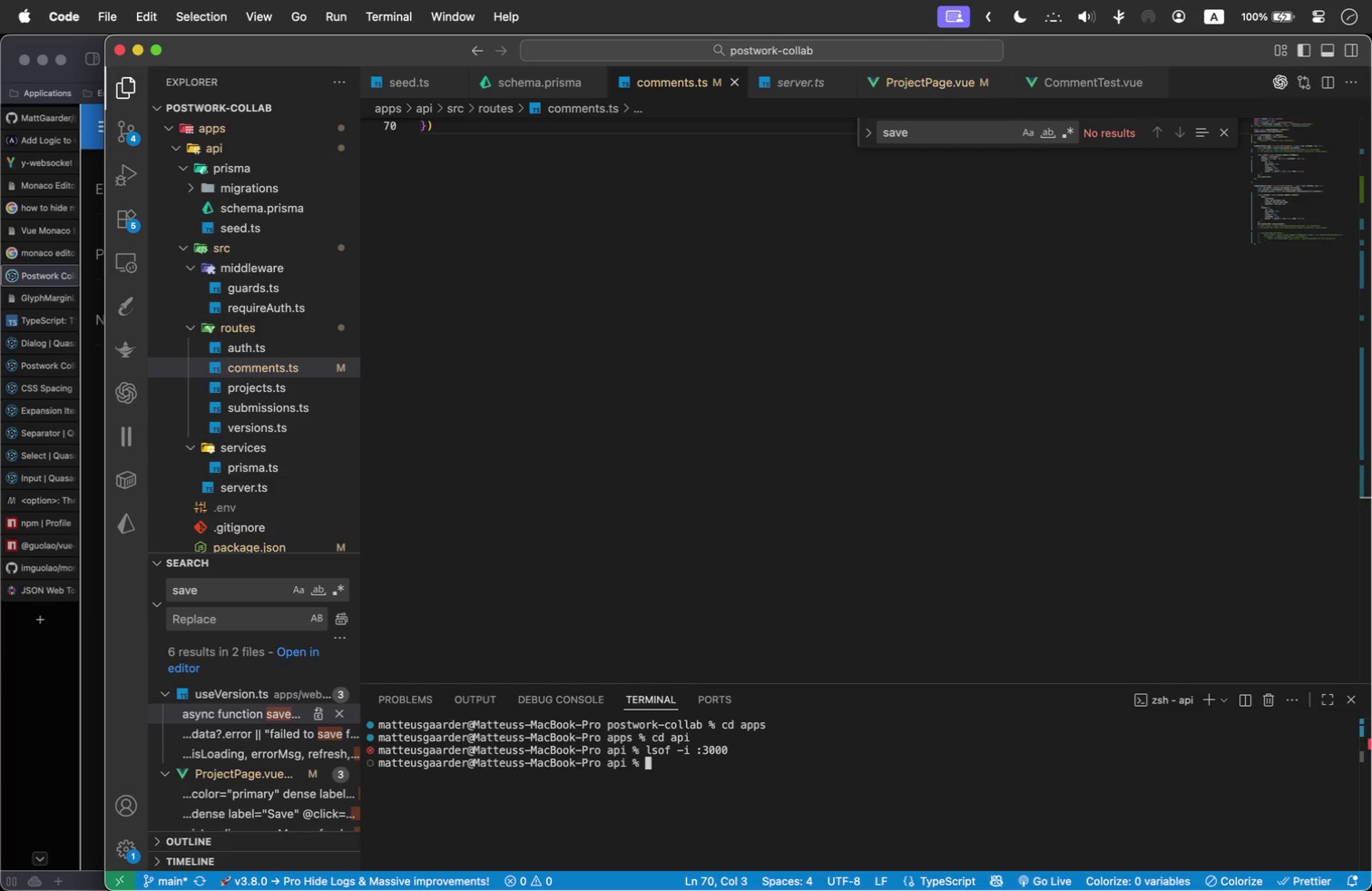 
type(lsfor)
key(Backspace)
key(Backspace)
key(Backspace)
type(of -i :9000)
 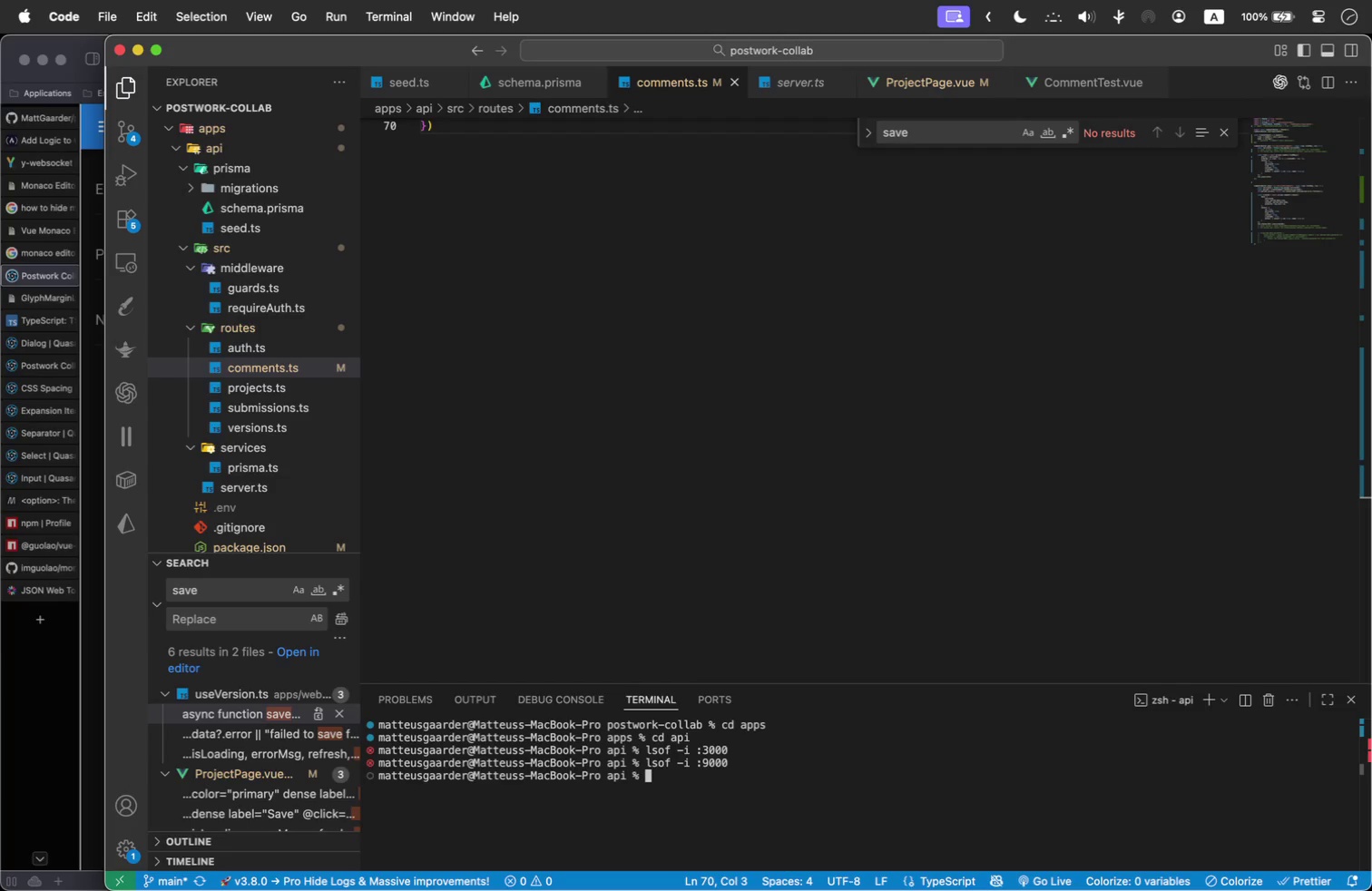 
 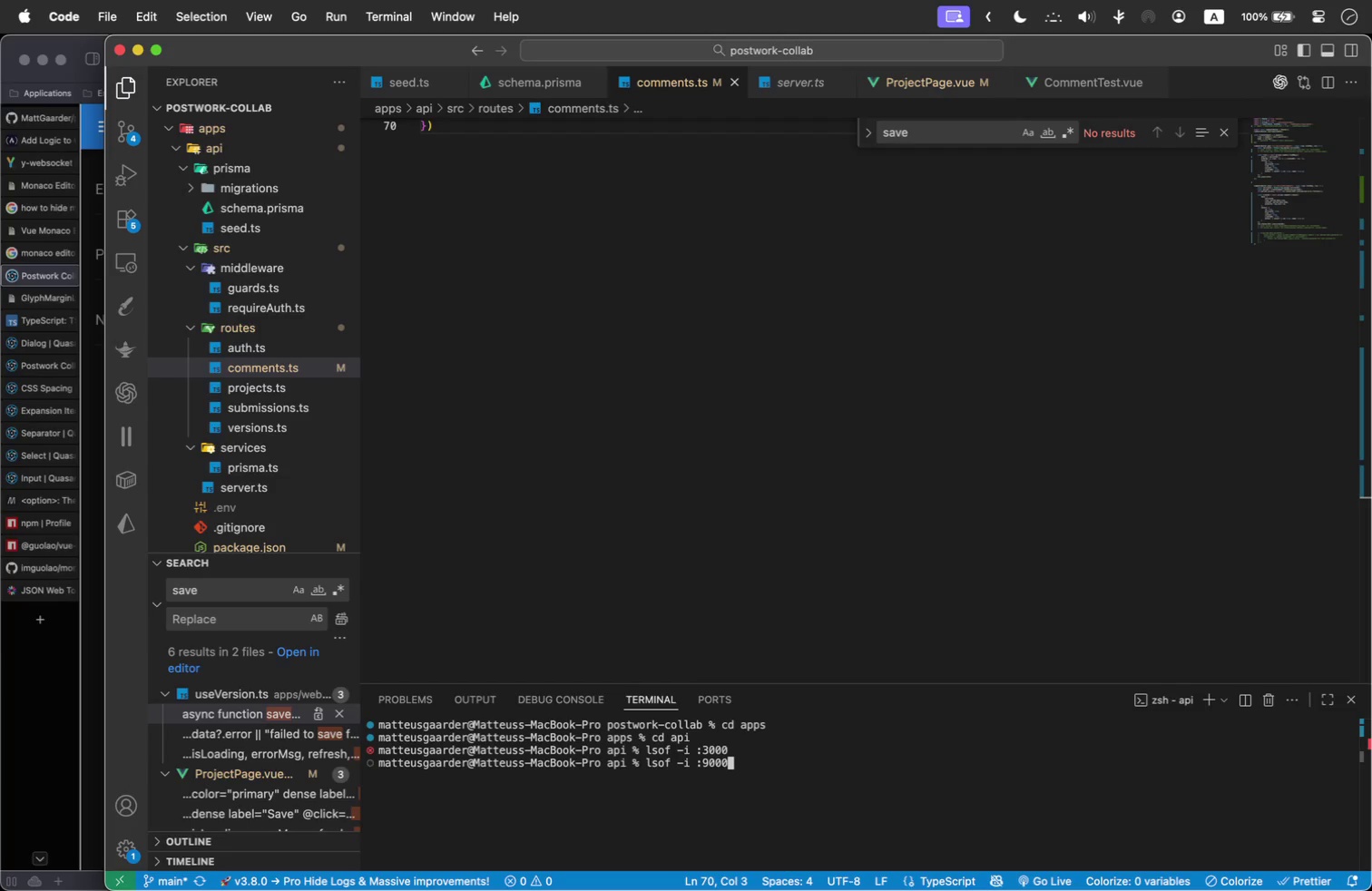 
key(Enter)
 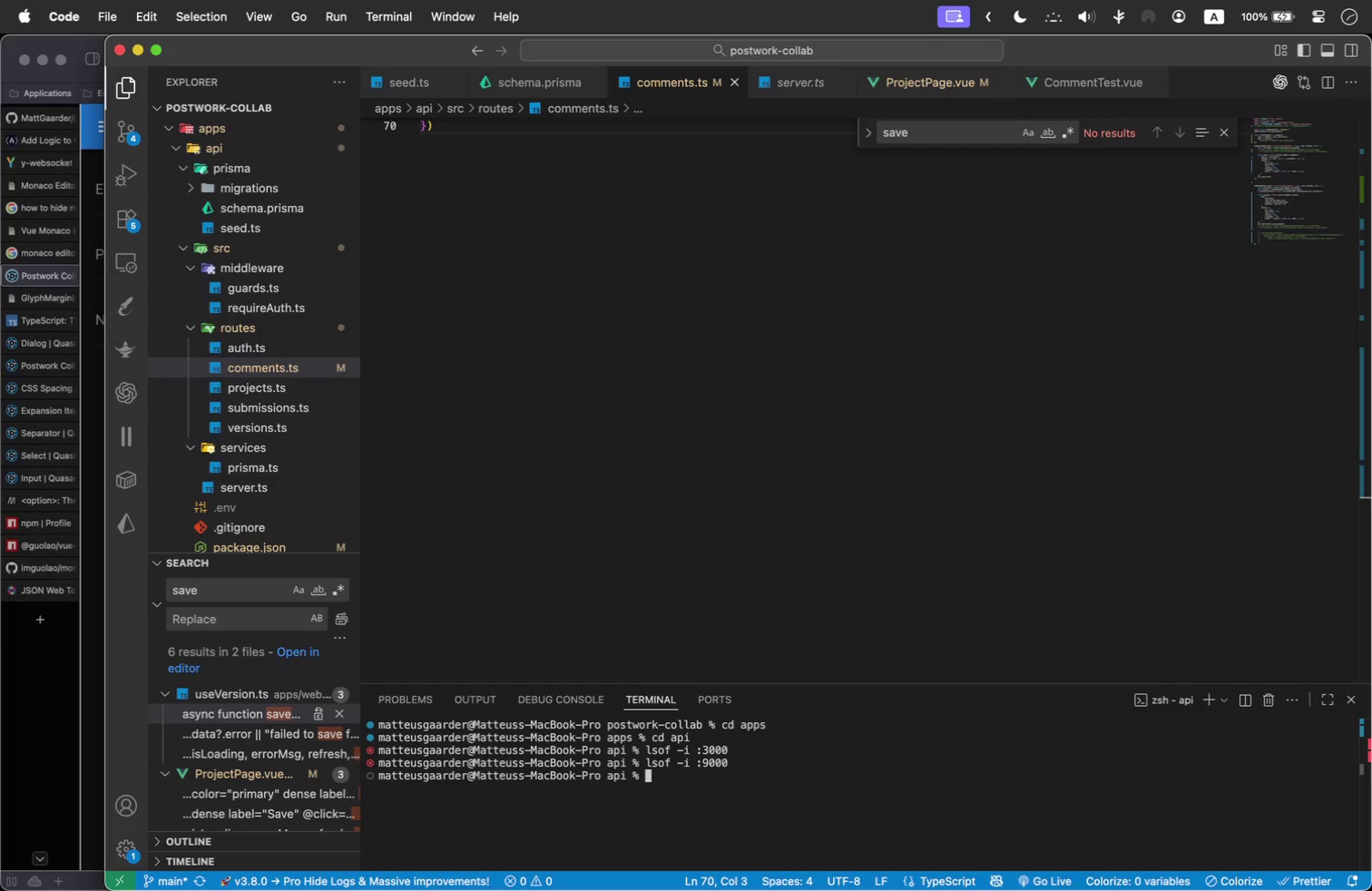 
type(npm run dev)
 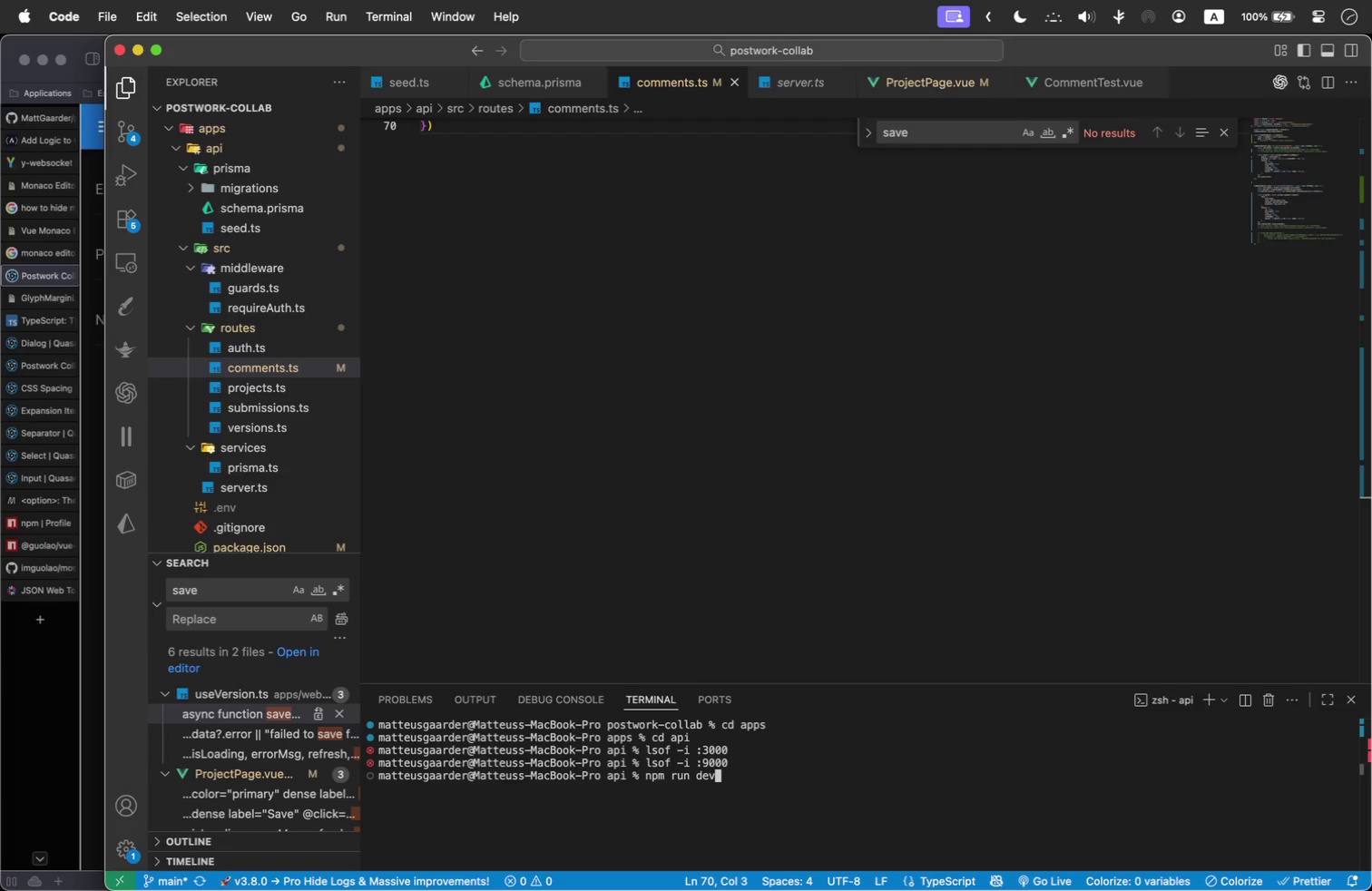 
key(Enter)
 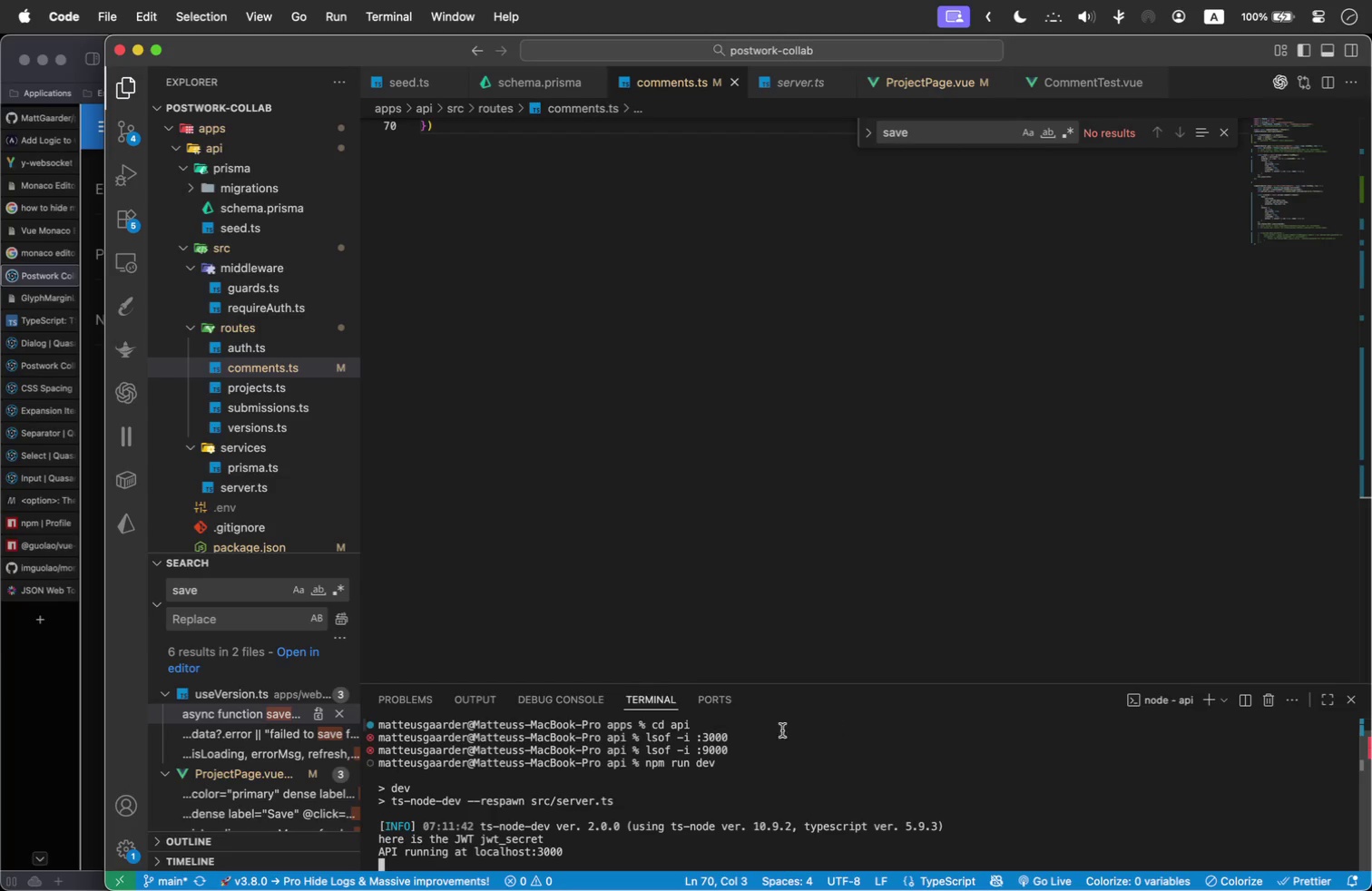 
scroll: coordinate [892, 777], scroll_direction: down, amount: 3.0
 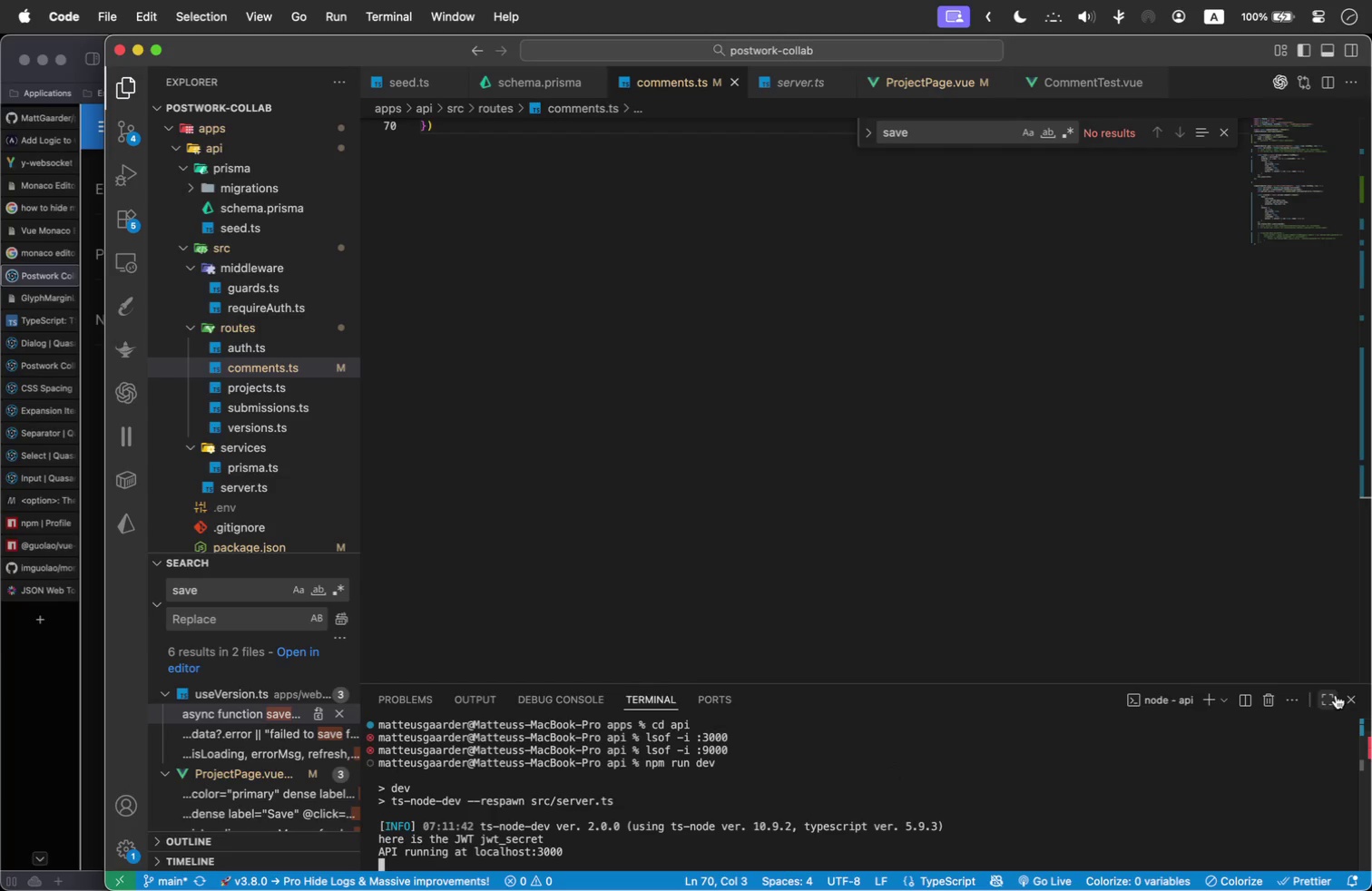 
left_click([1202, 697])
 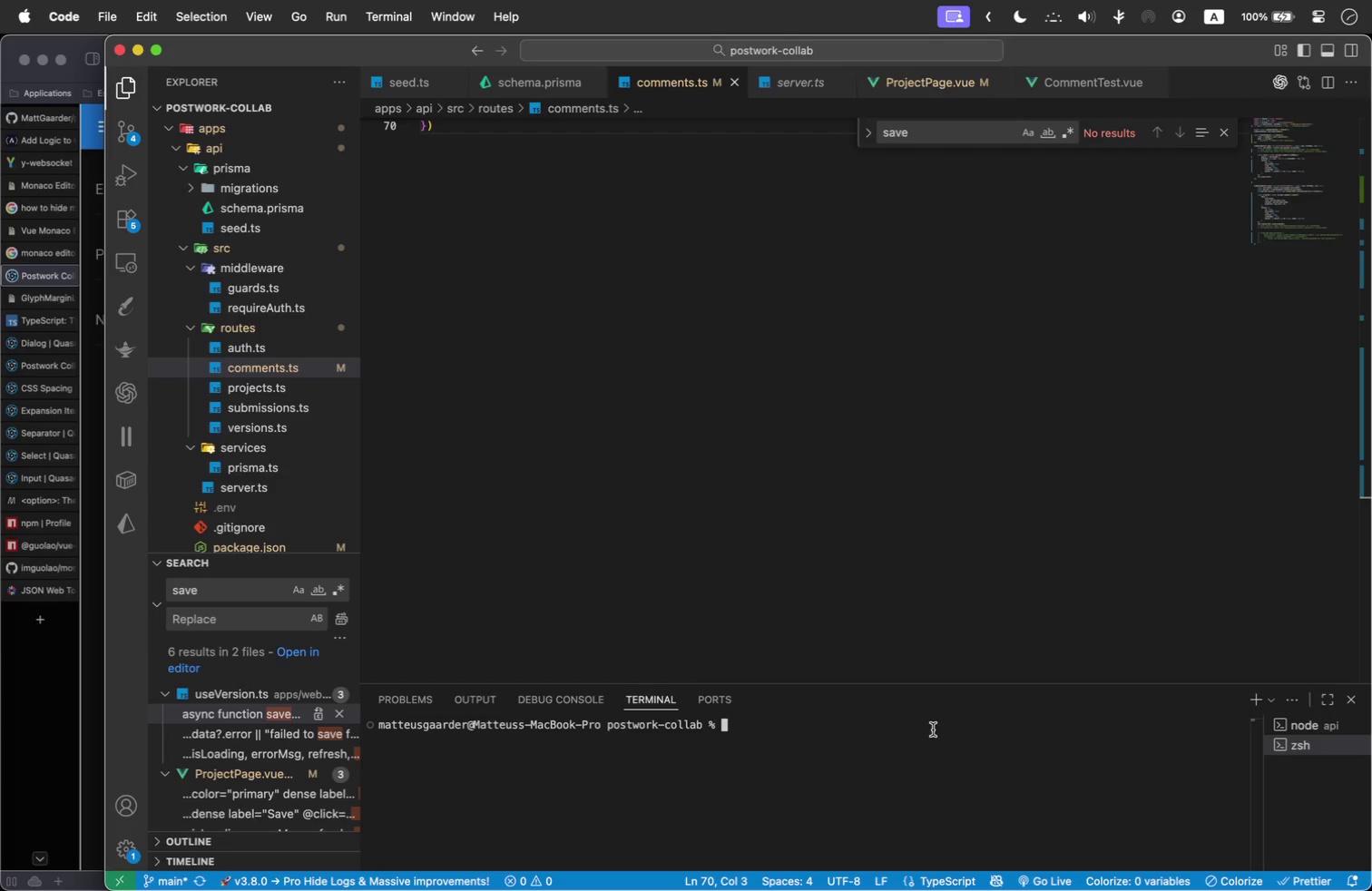 
type(npm run dev)
 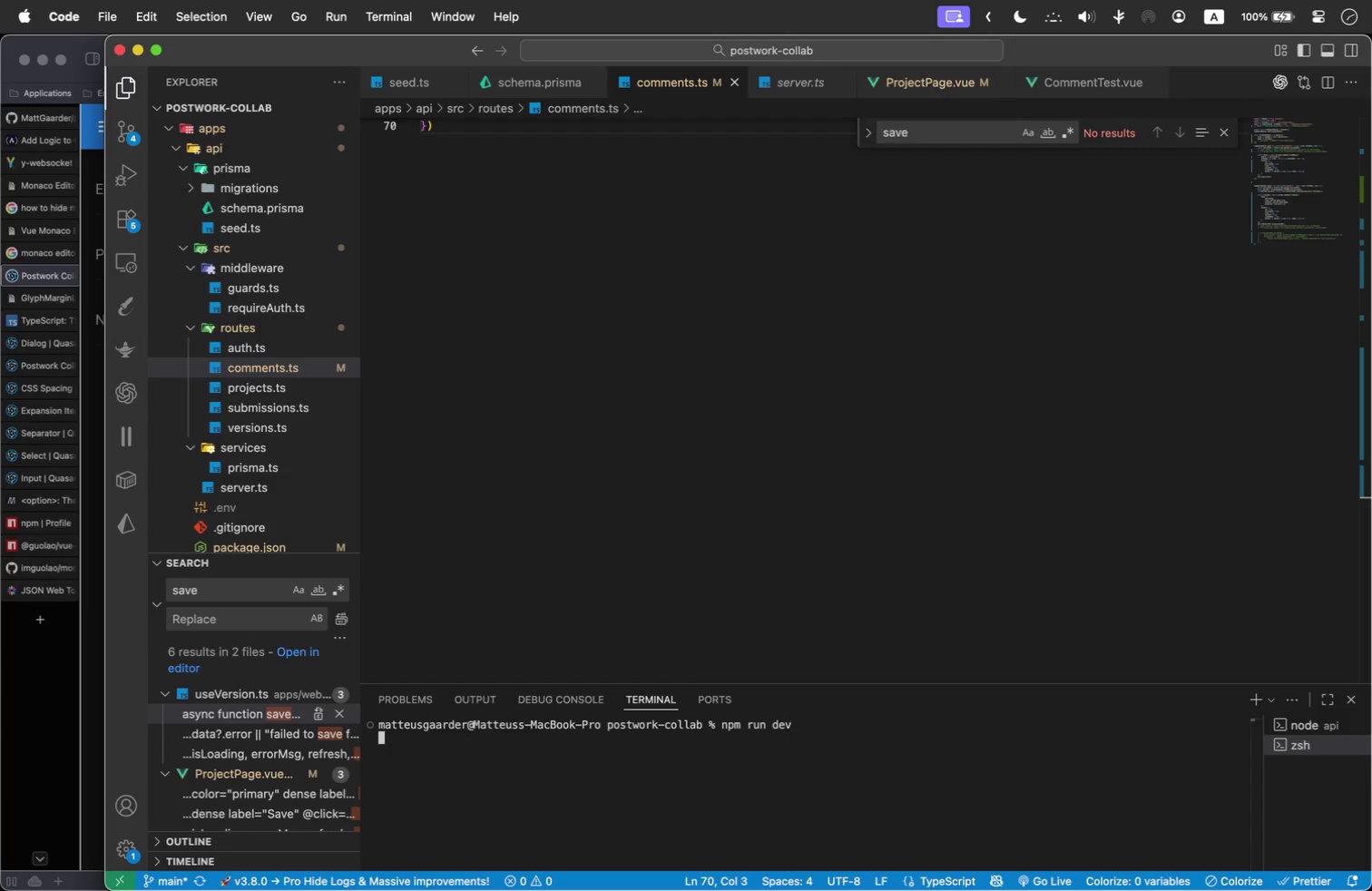 
key(Enter)
 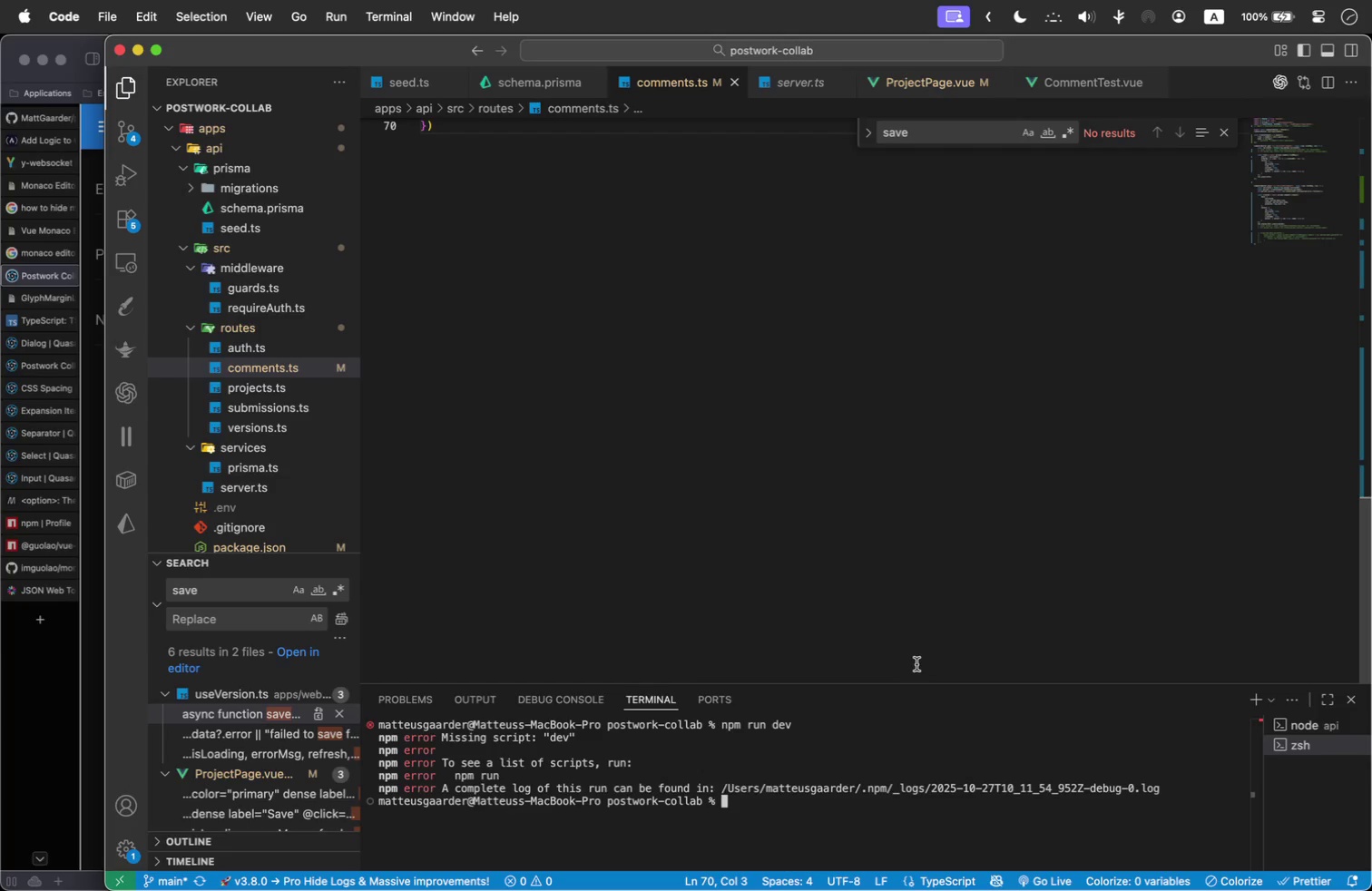 
wait(8.67)
 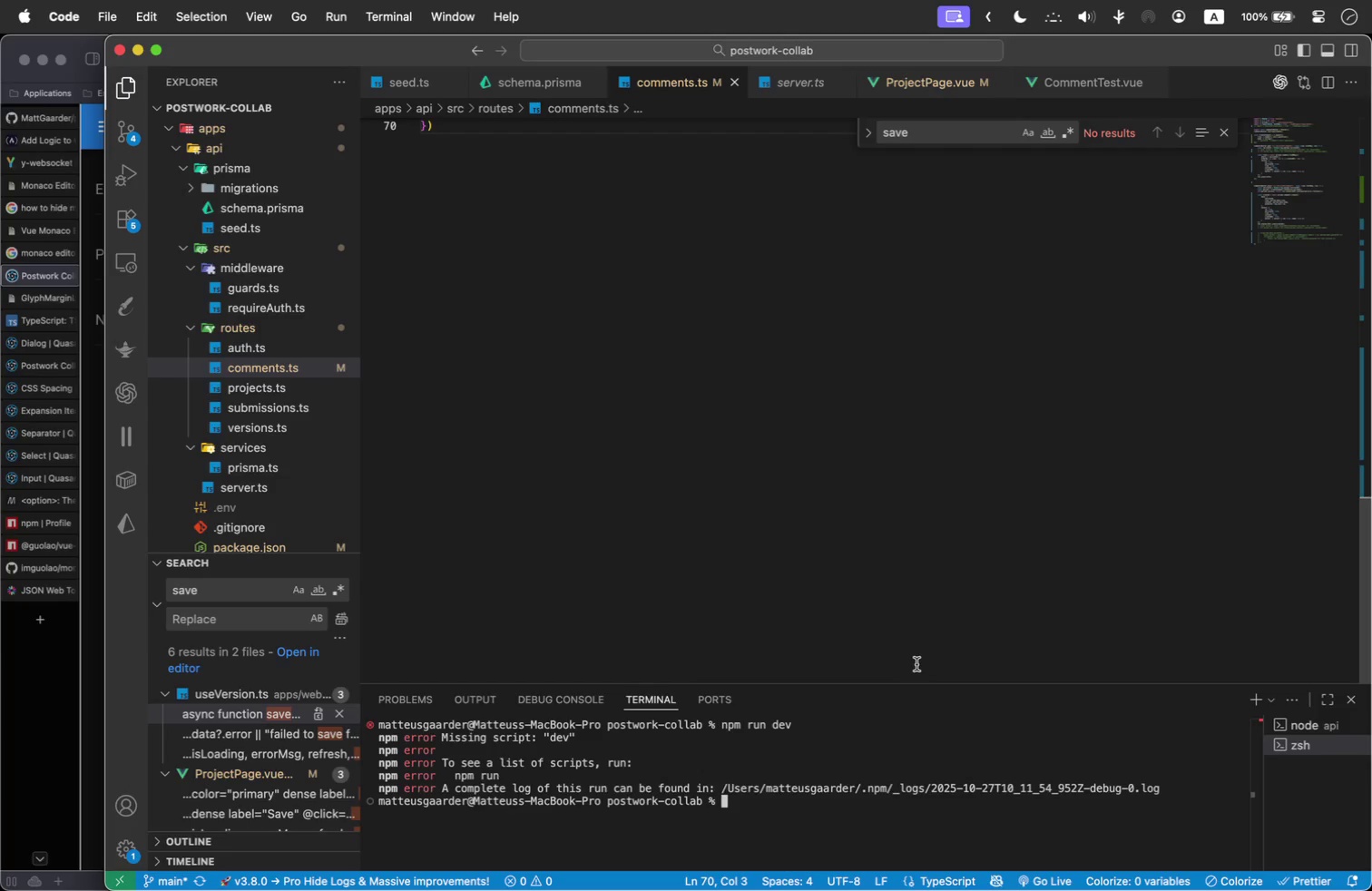 
type(cd ap)
key(Tab)
 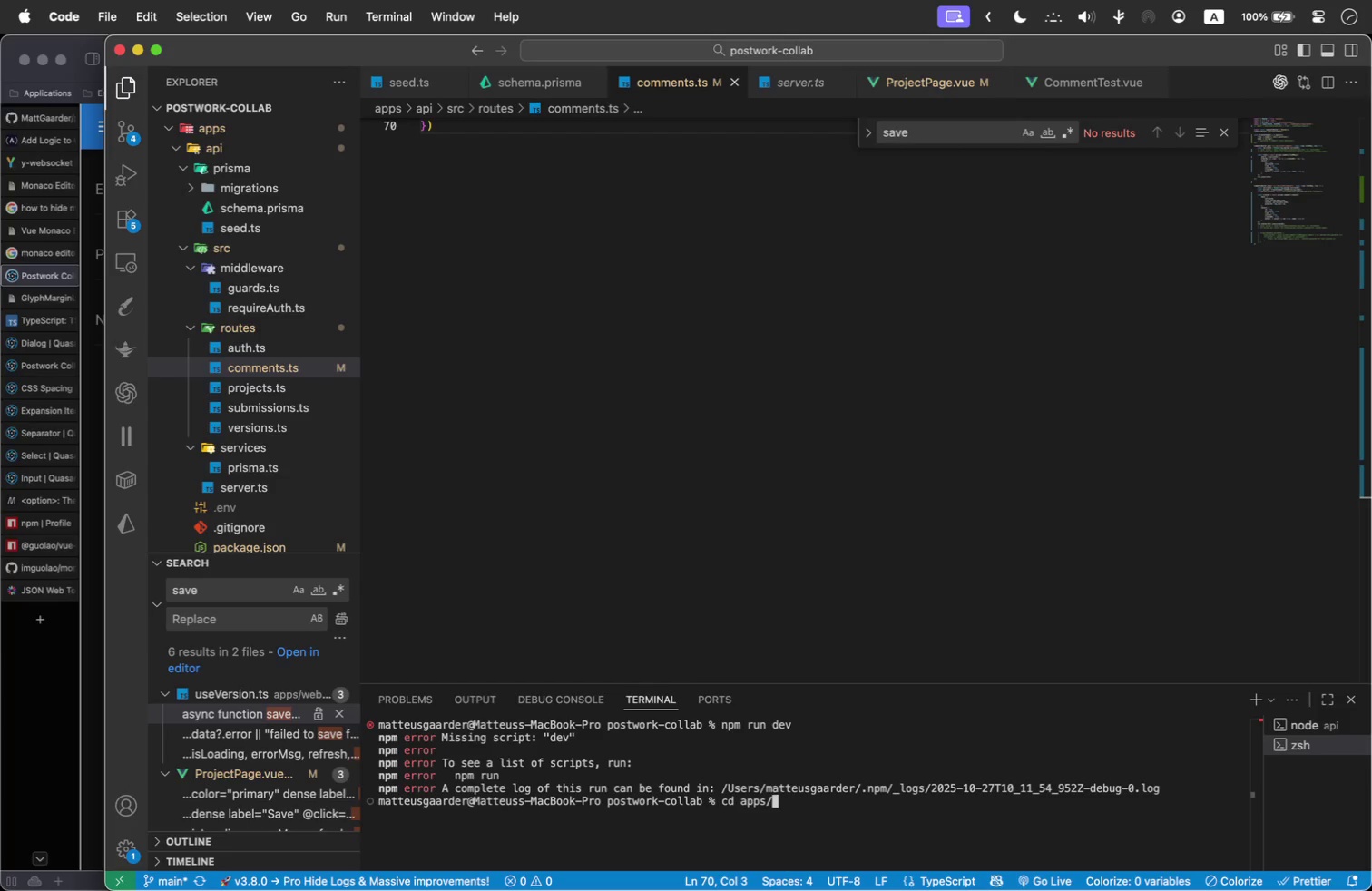 
key(Enter)
 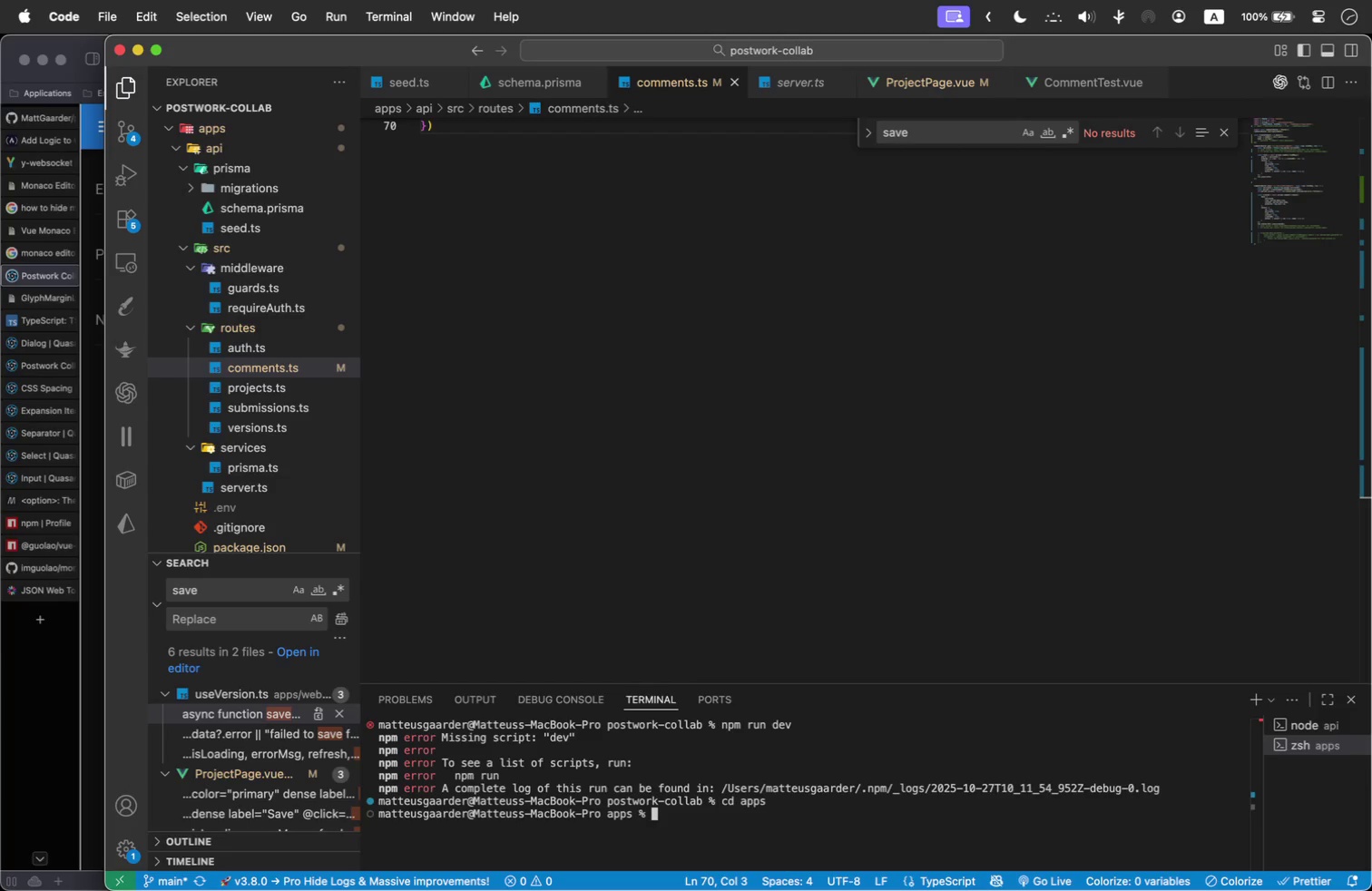 
type(cd ap)
key(Tab)
 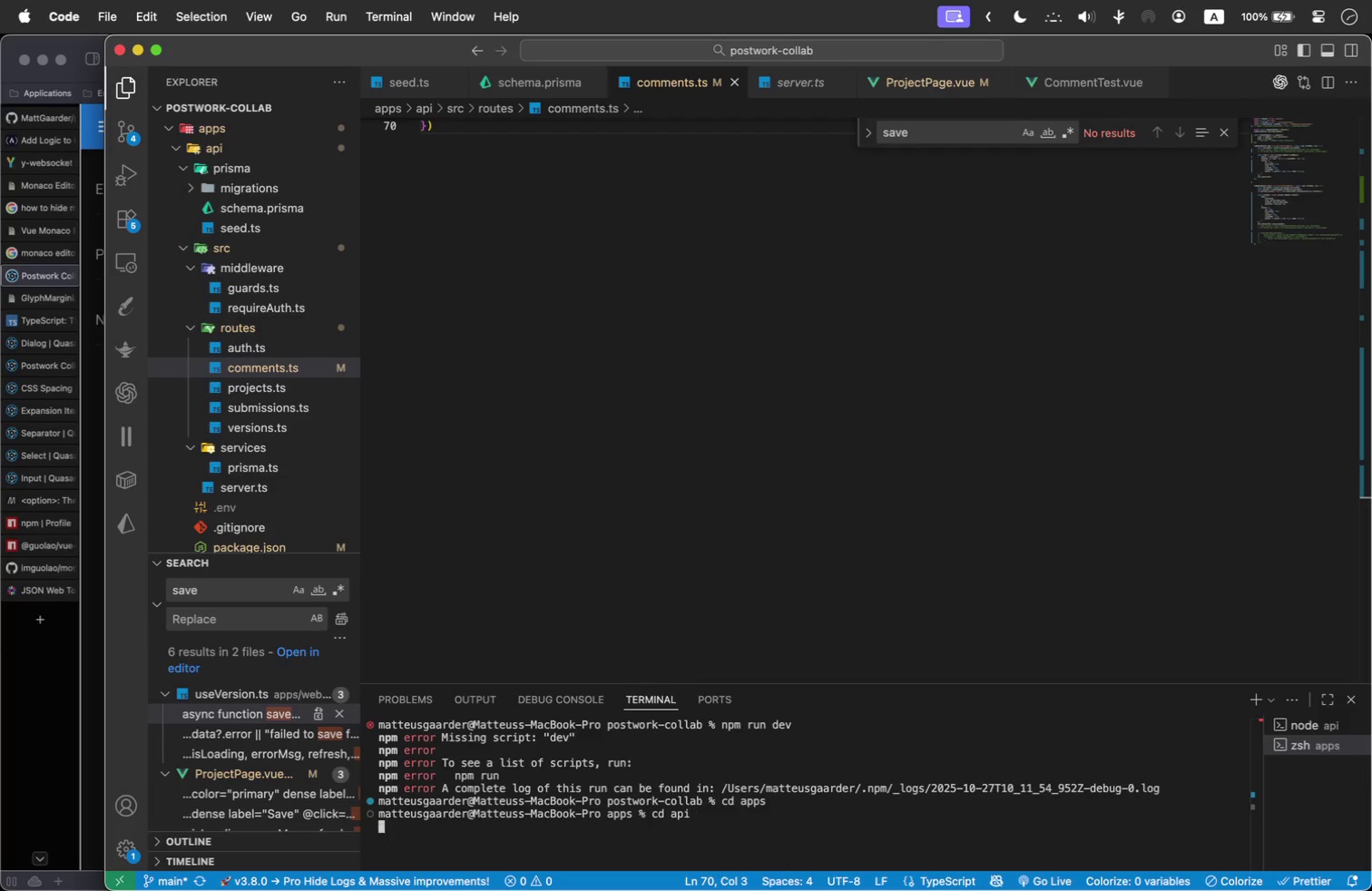 
key(Enter)
 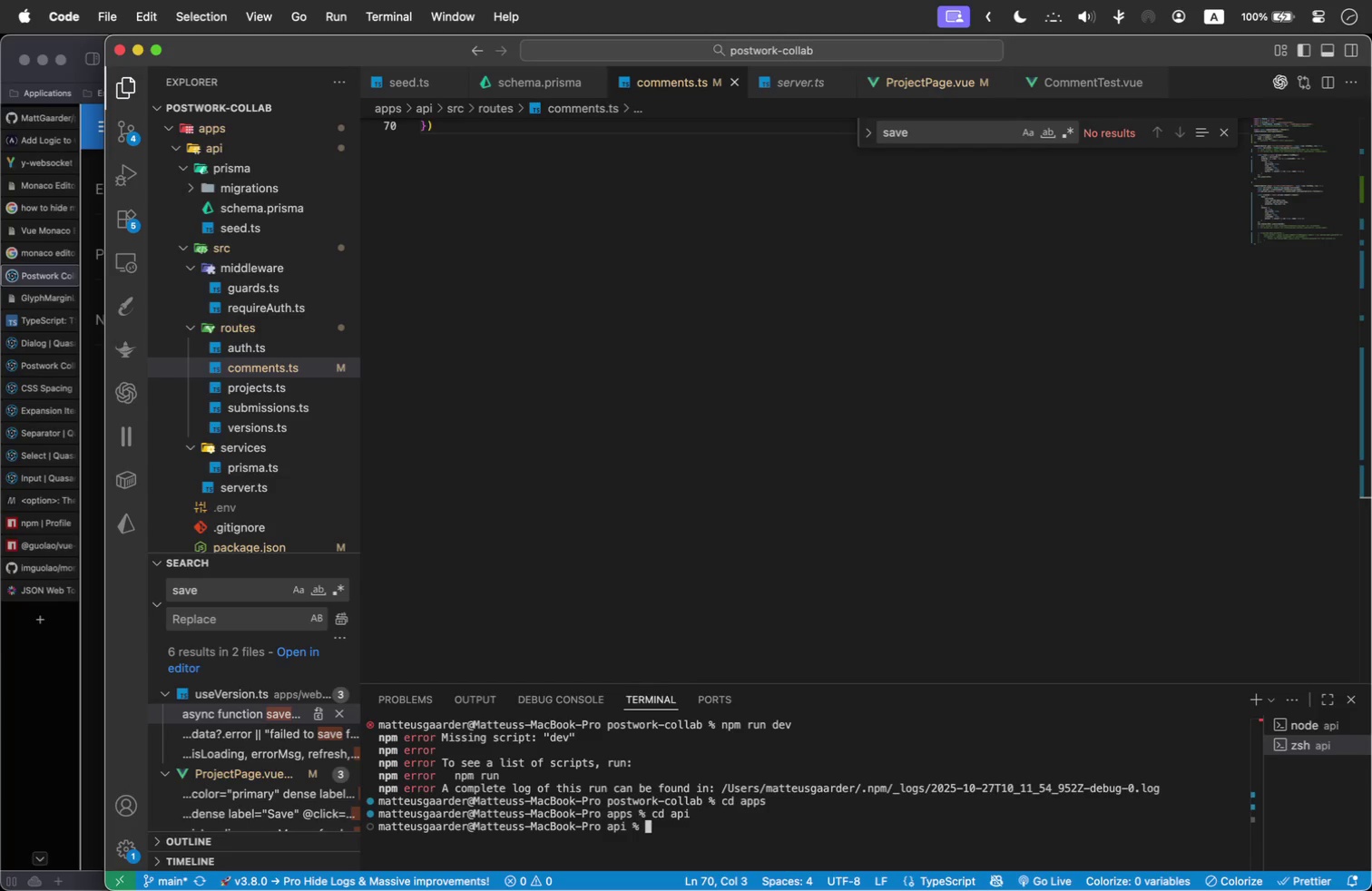 
type(cd ..)
 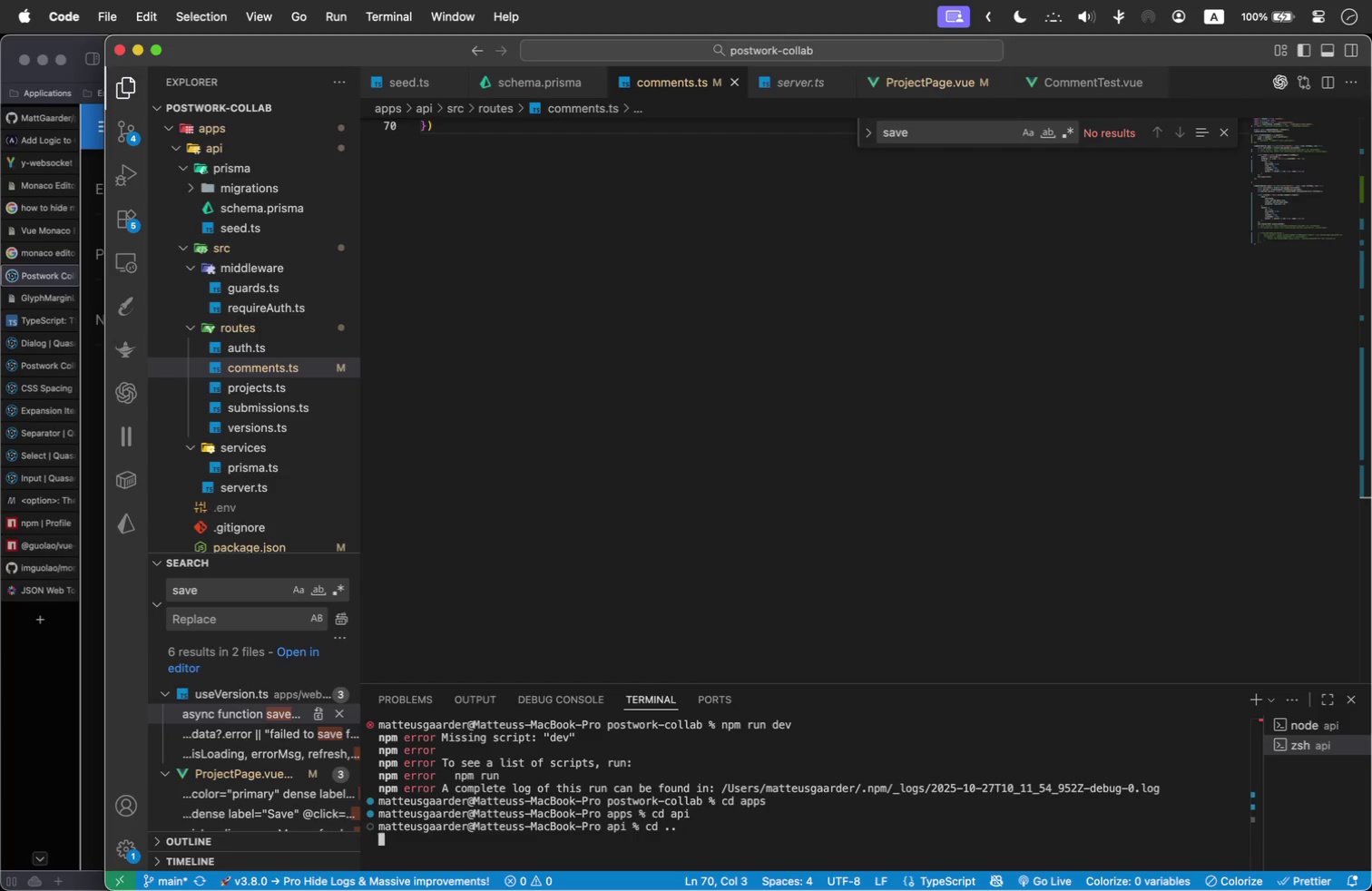 
key(Enter)
 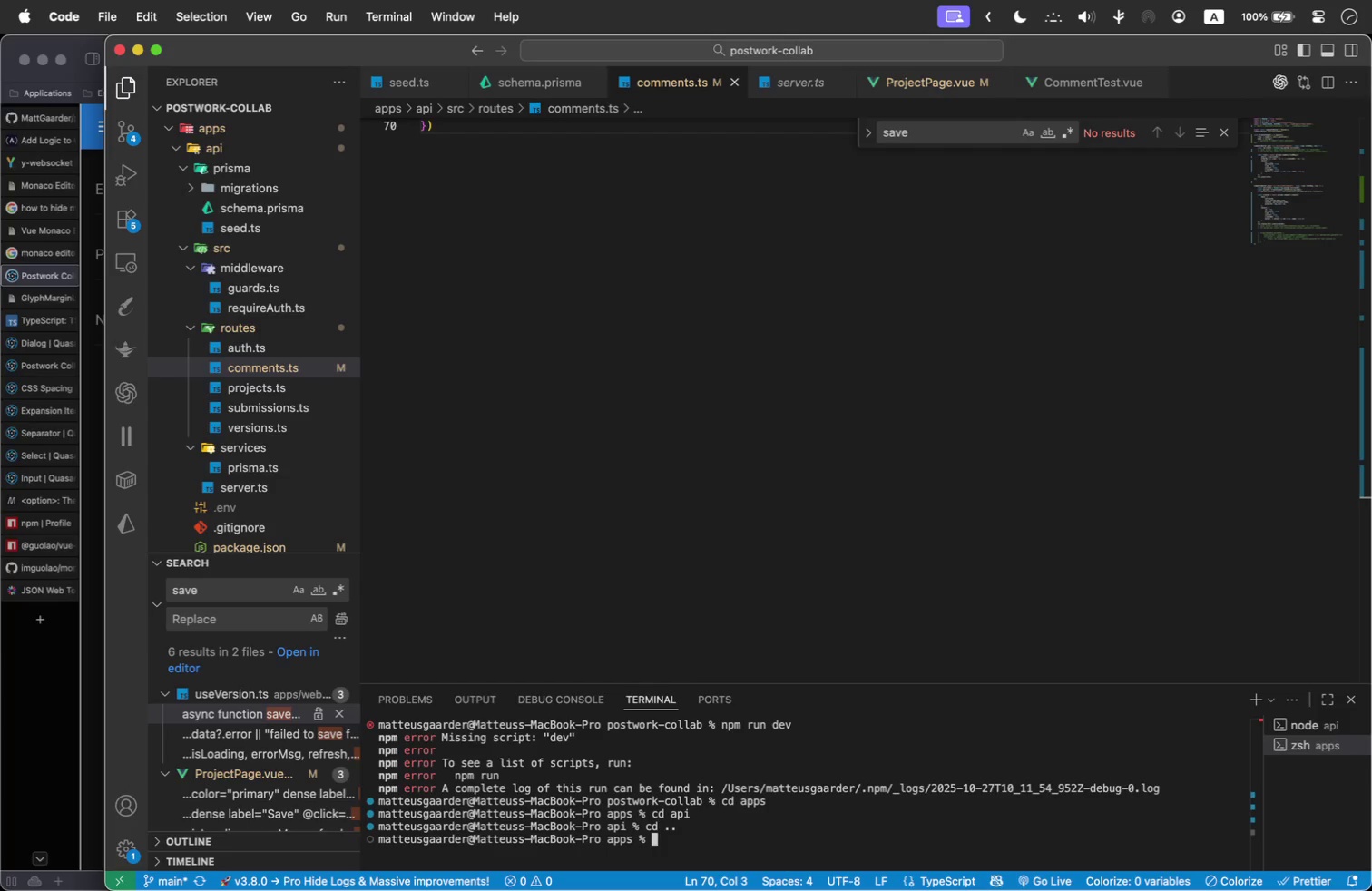 
type(cd we)
key(Tab)
 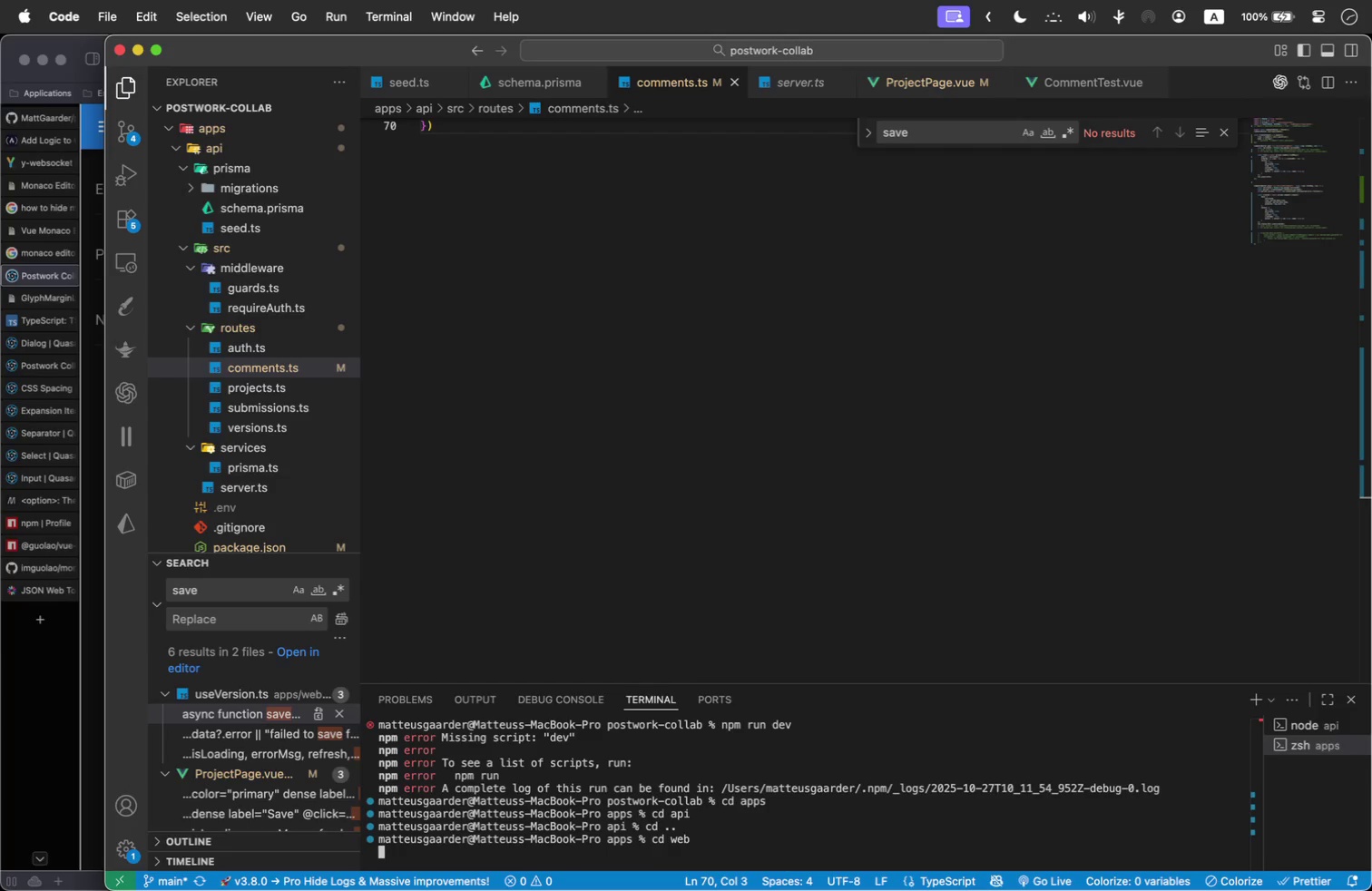 
key(Enter)
 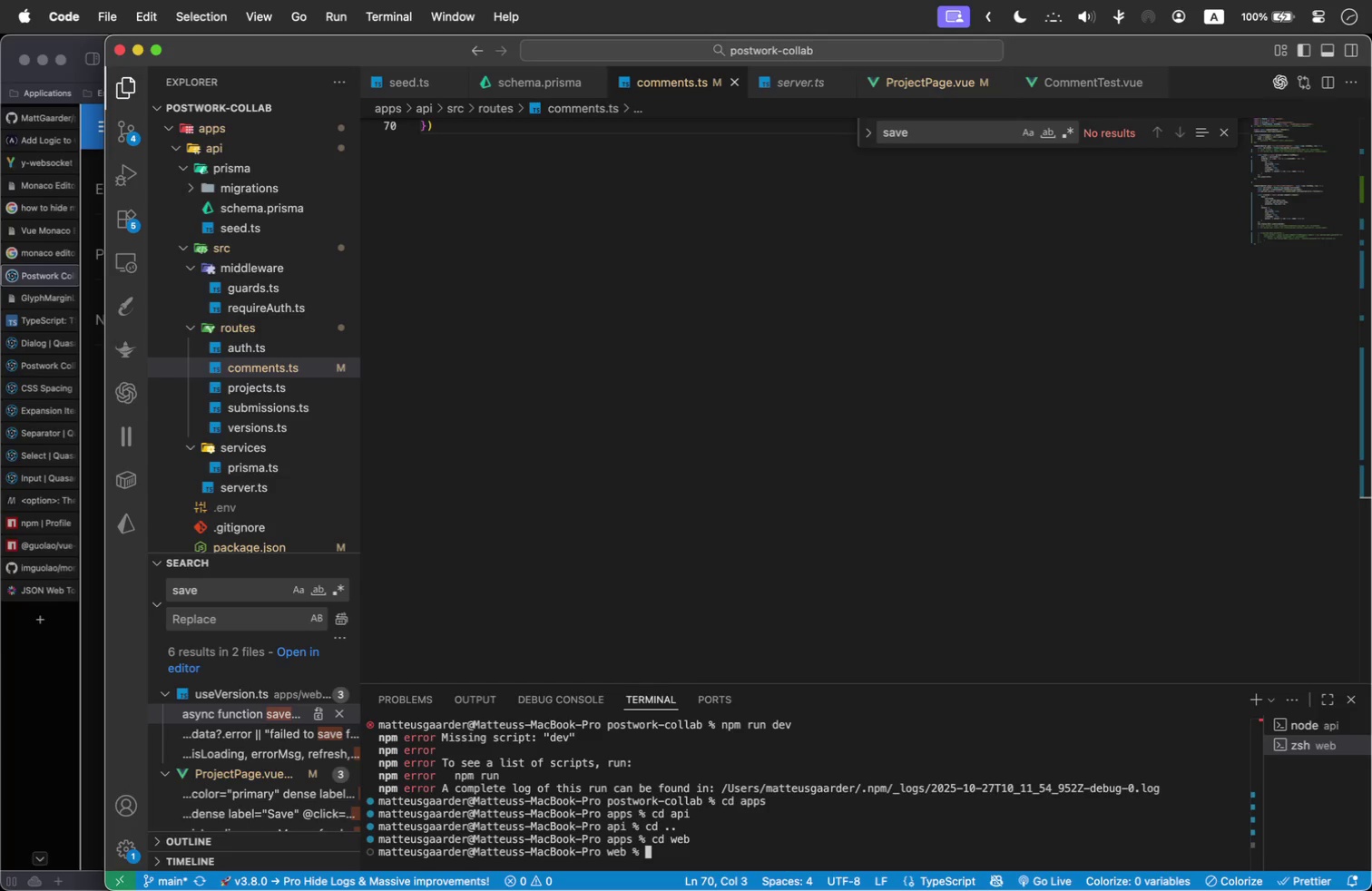 
type(npm run dev)
 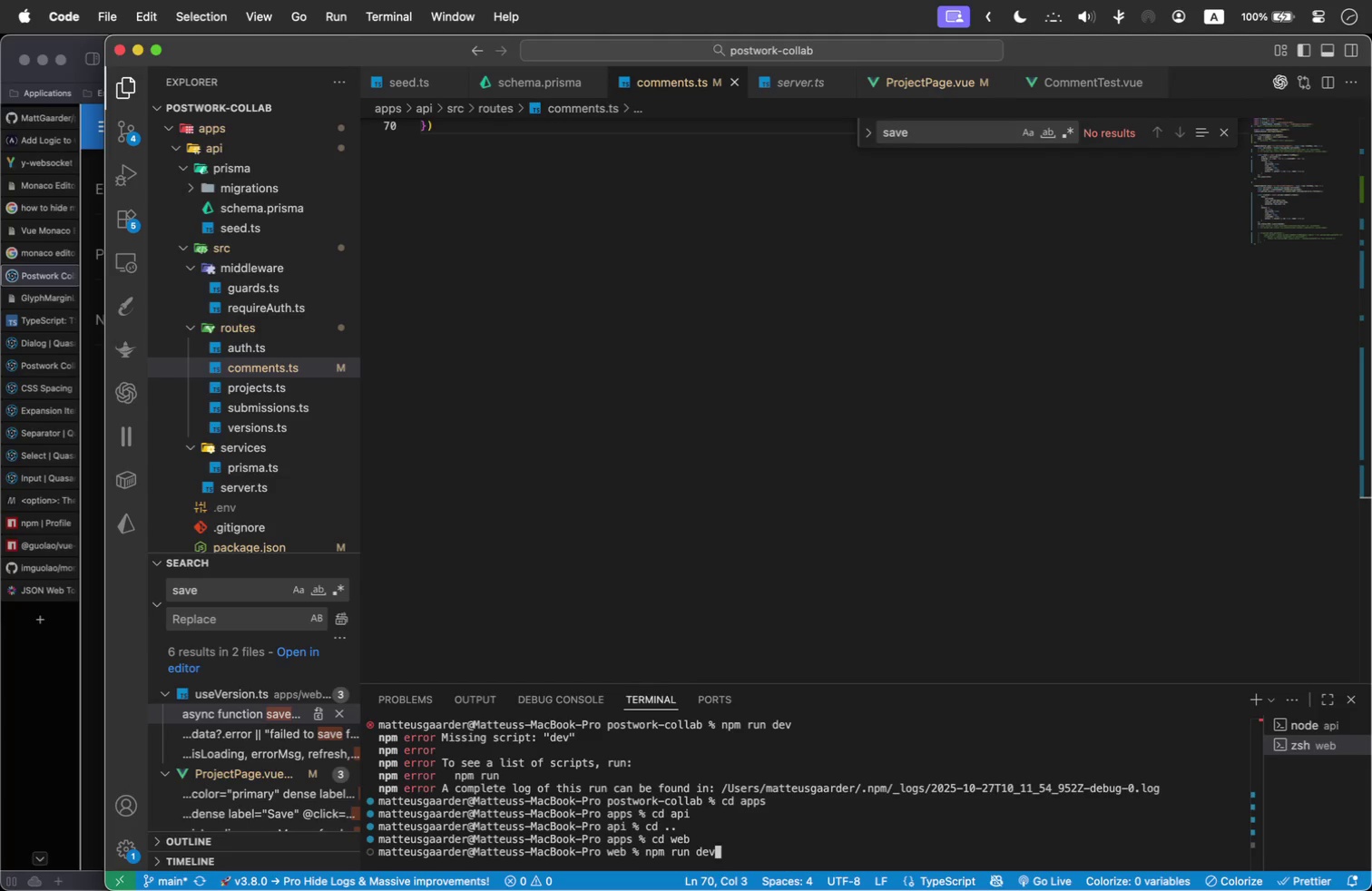 
key(Enter)
 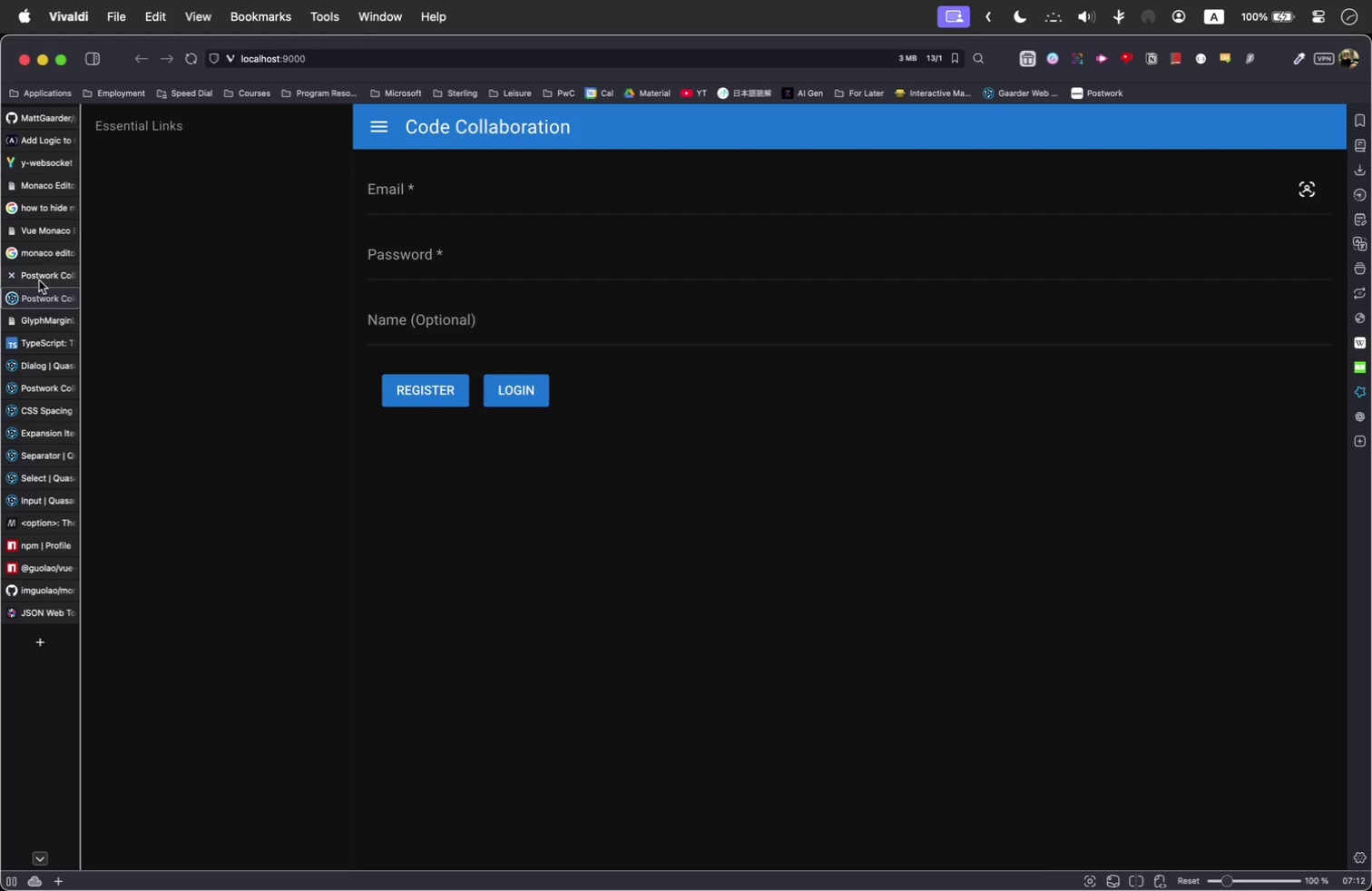 
left_click([10, 279])
 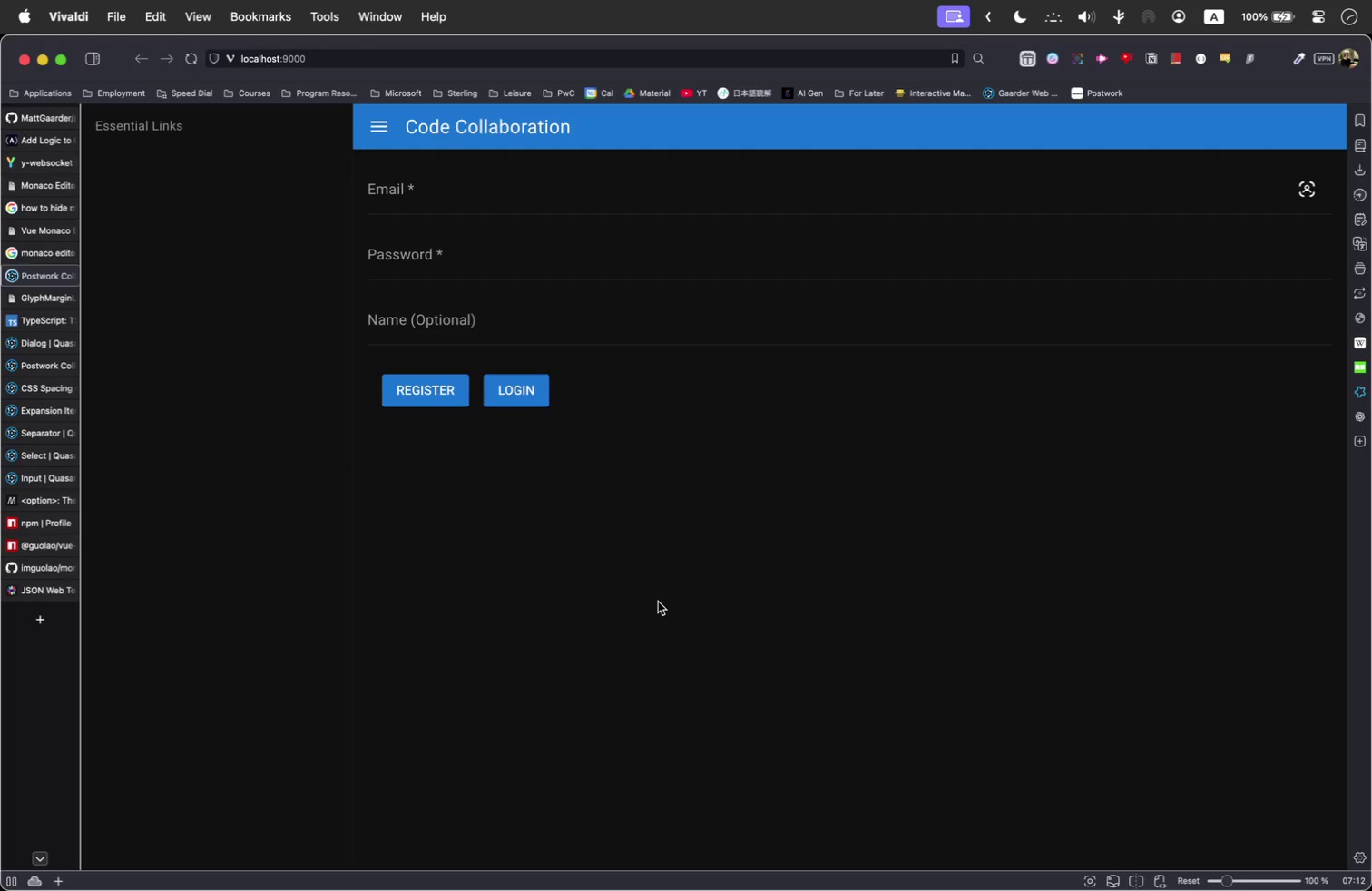 
right_click([658, 602])
 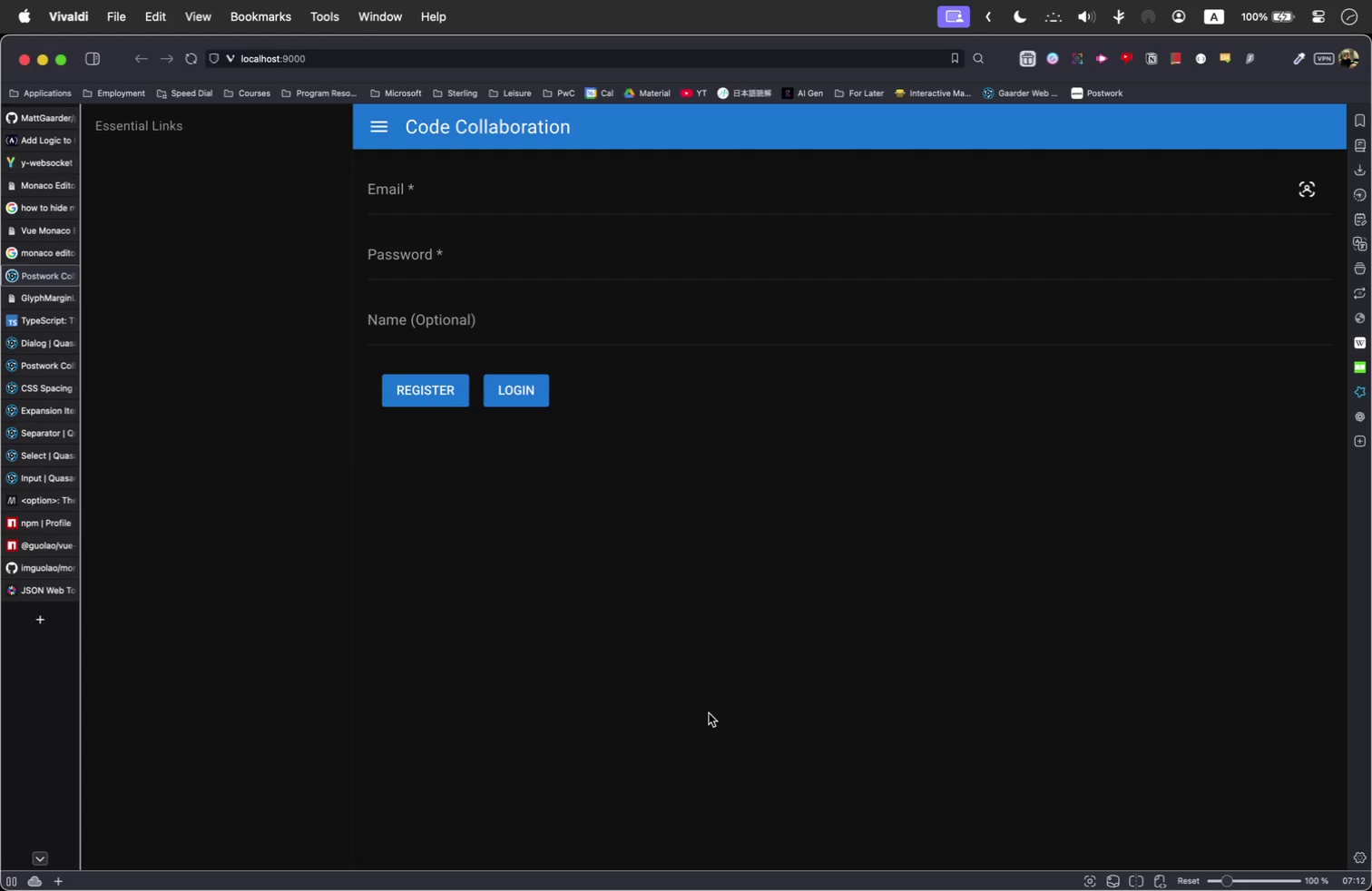 
double_click([709, 713])
 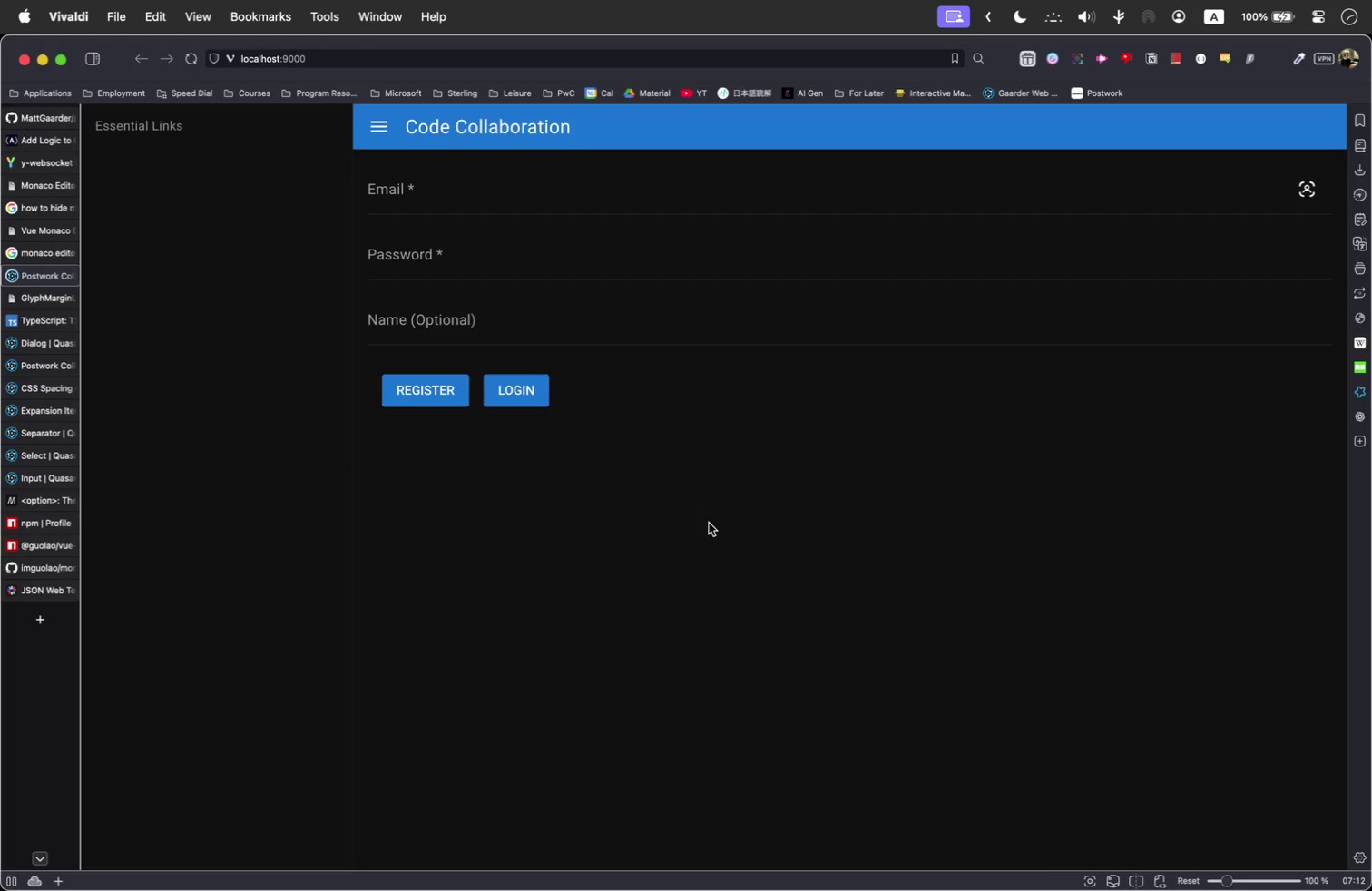 
right_click([706, 515])
 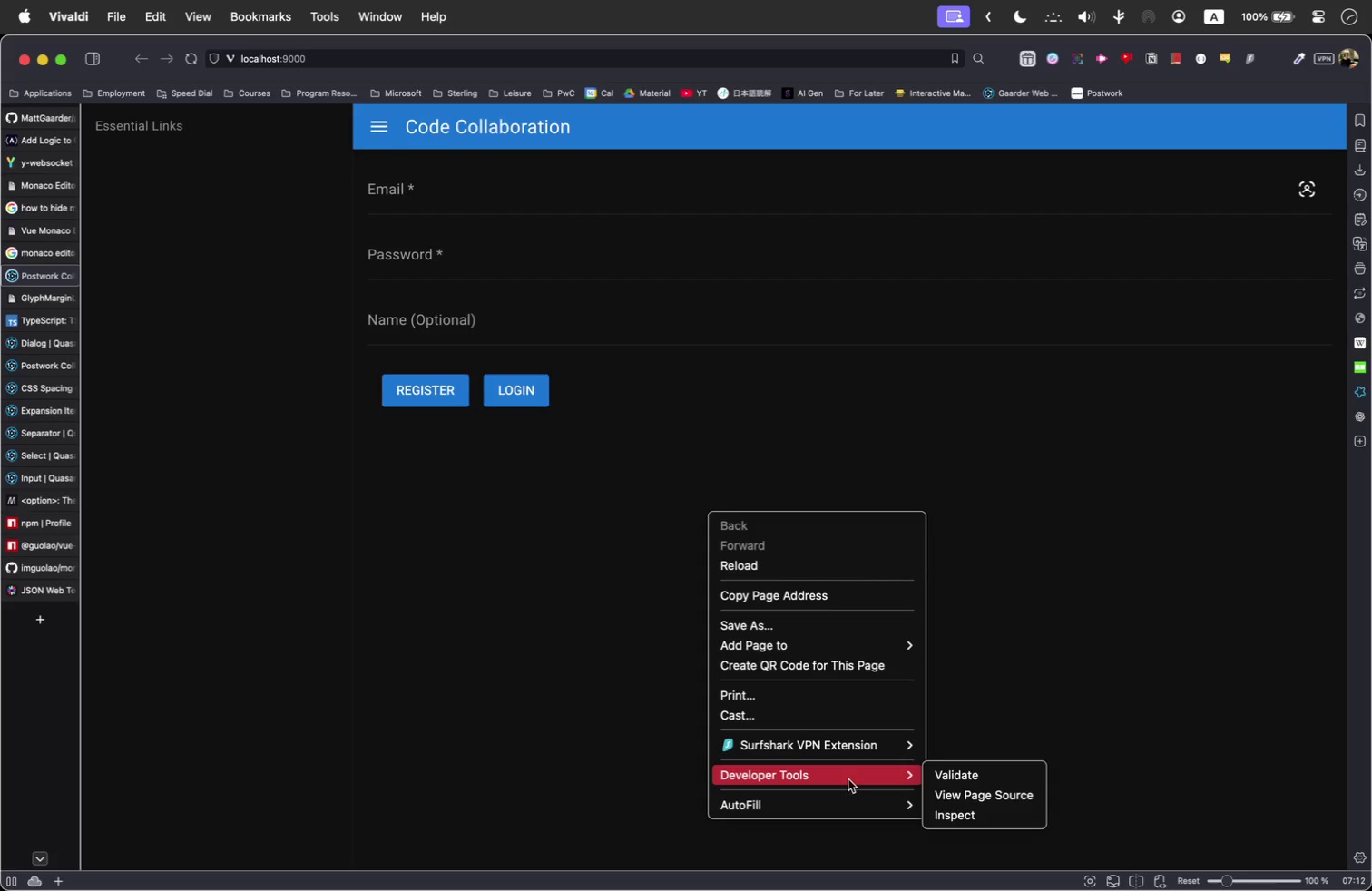 
left_click([995, 817])
 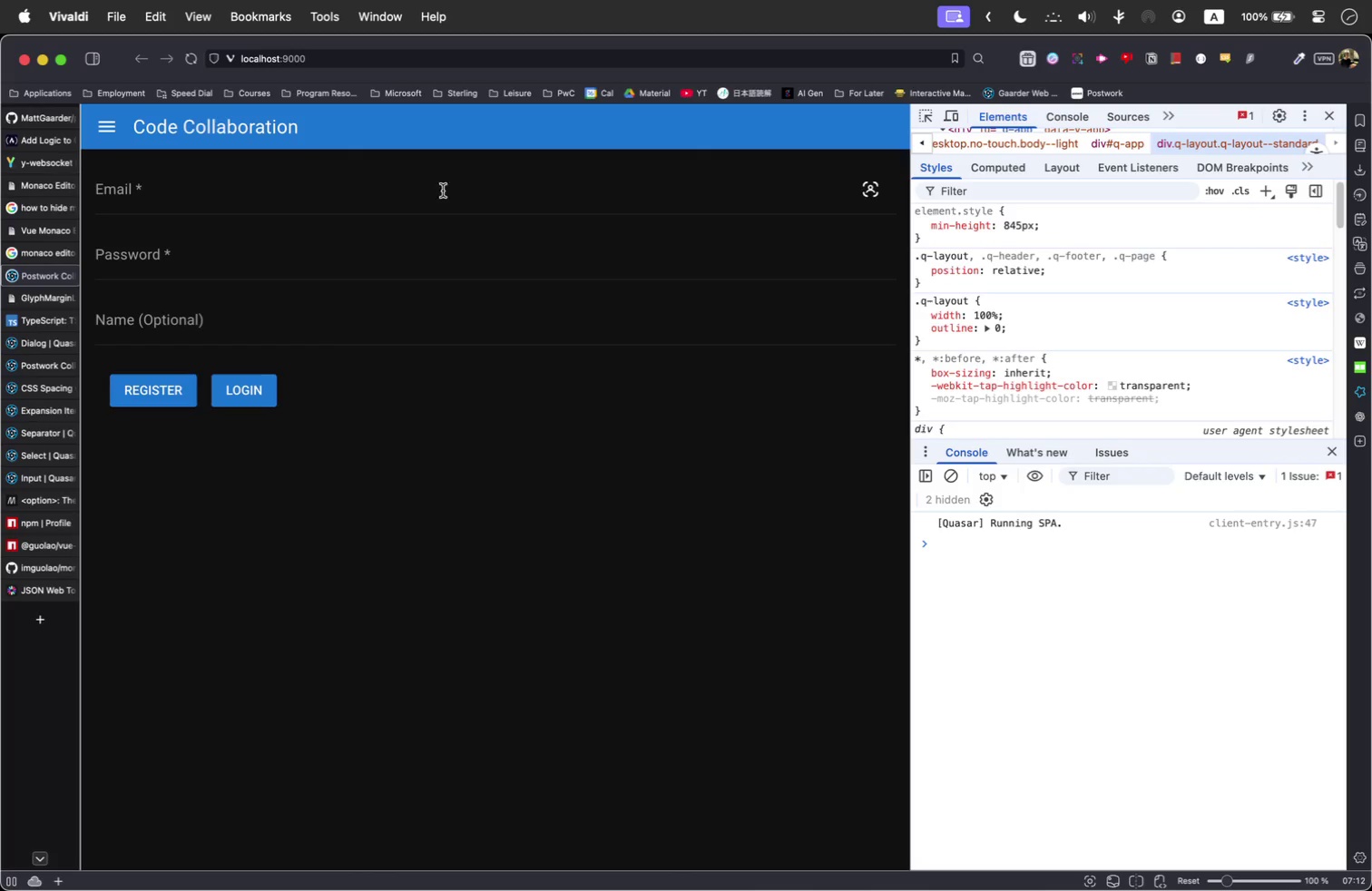 
left_click([251, 196])
 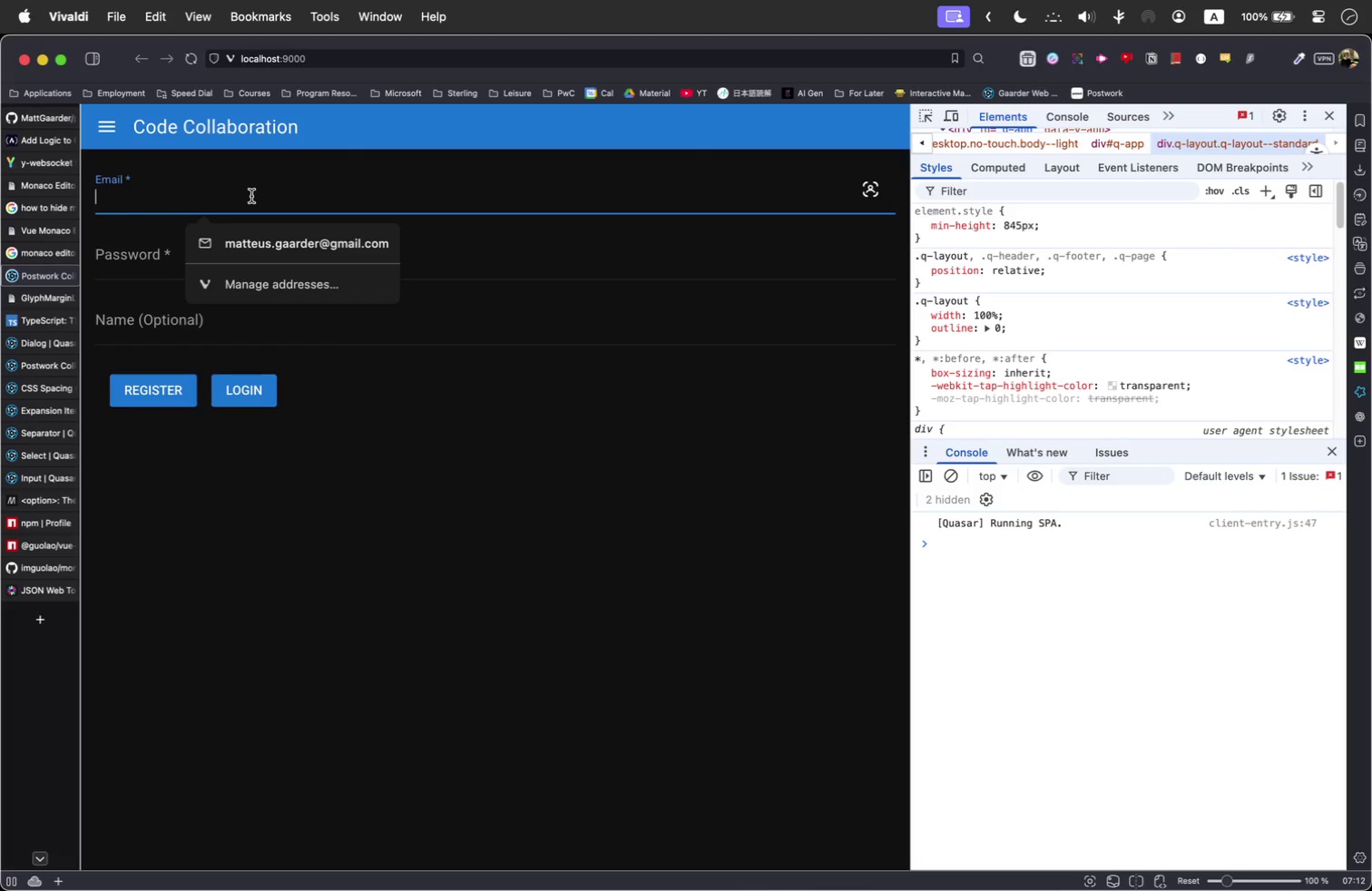 
type(new@users.com)
key(Tab)
type(password)
 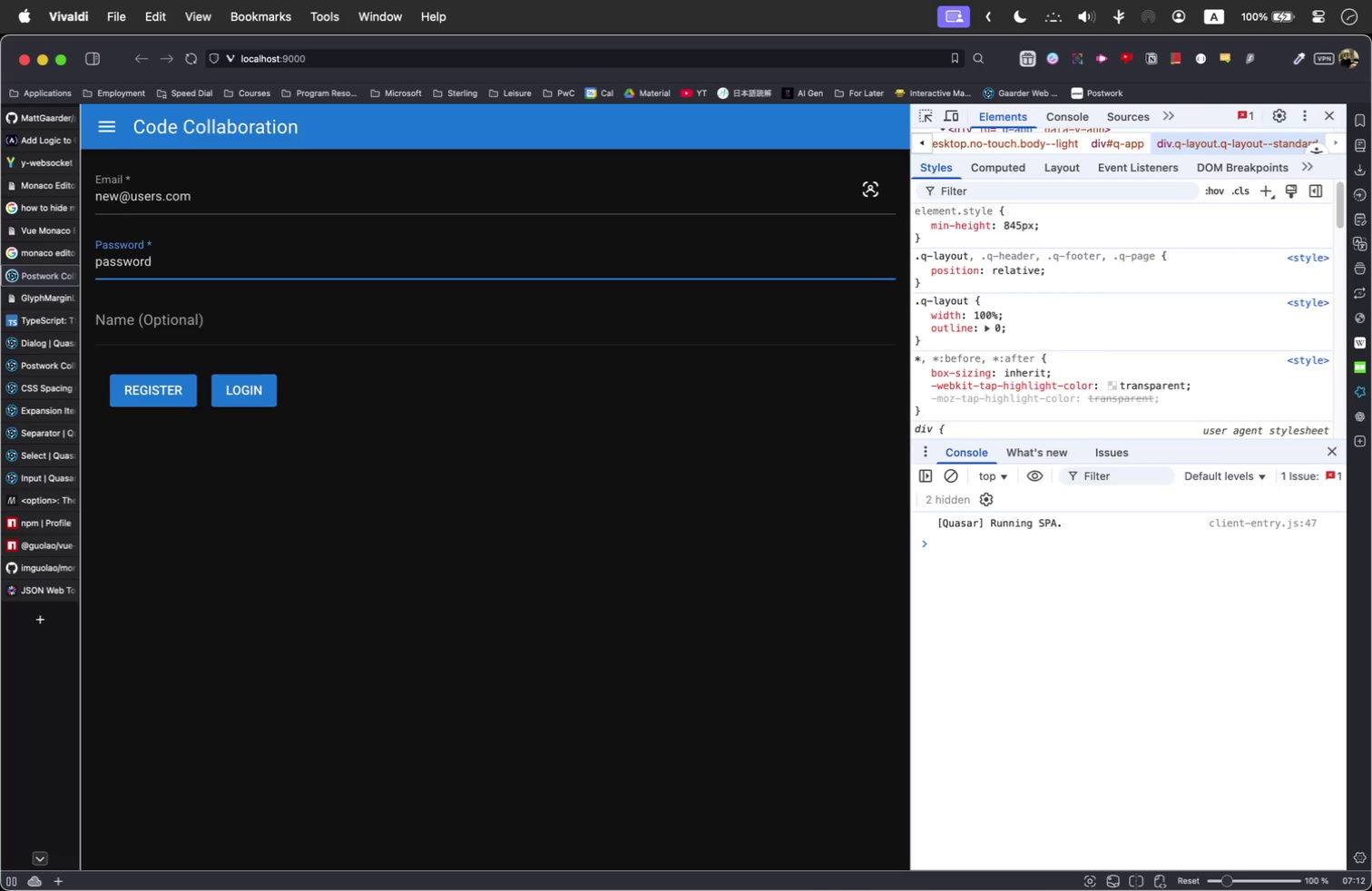 
left_click([241, 390])
 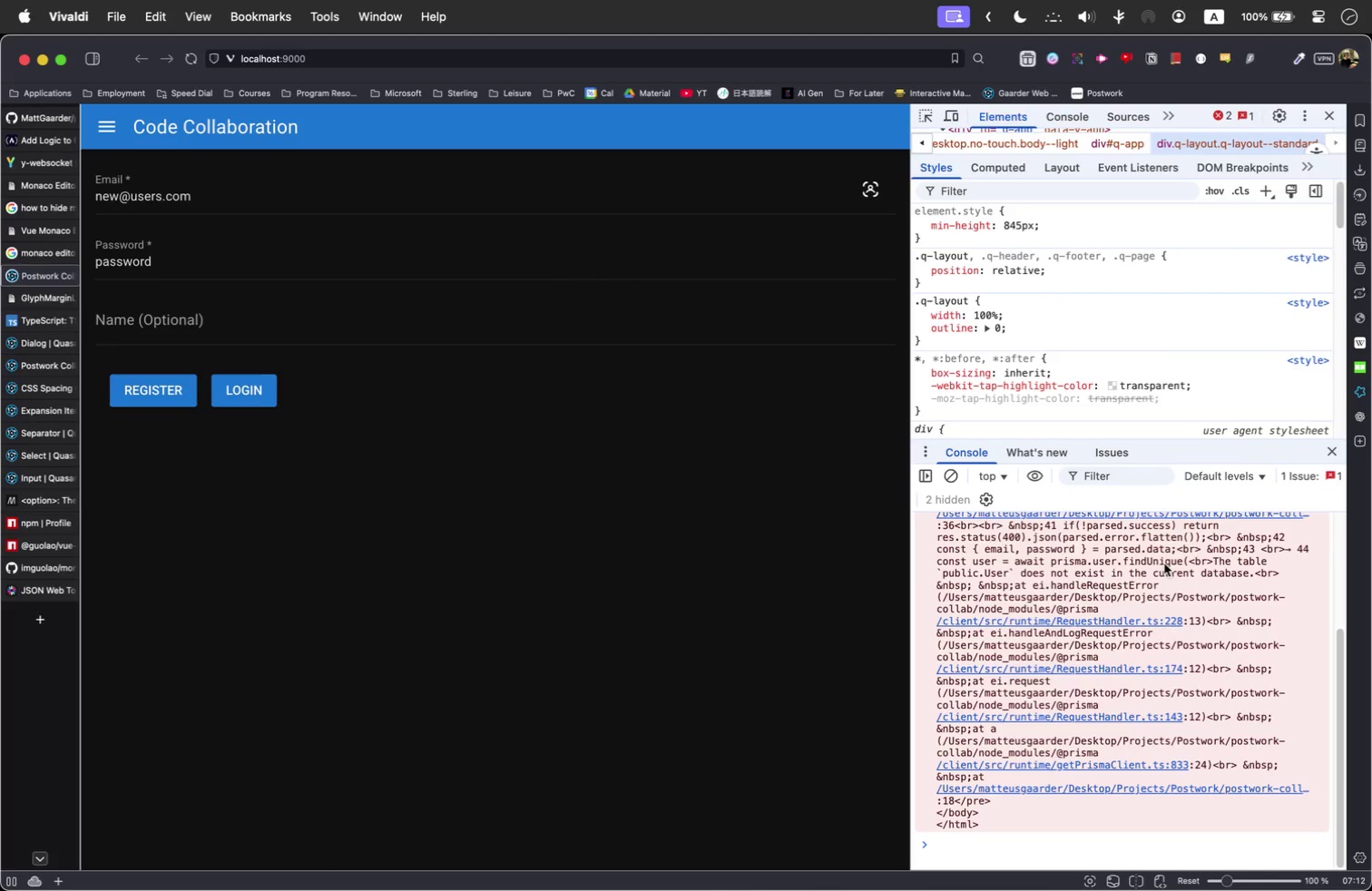 
wait(6.06)
 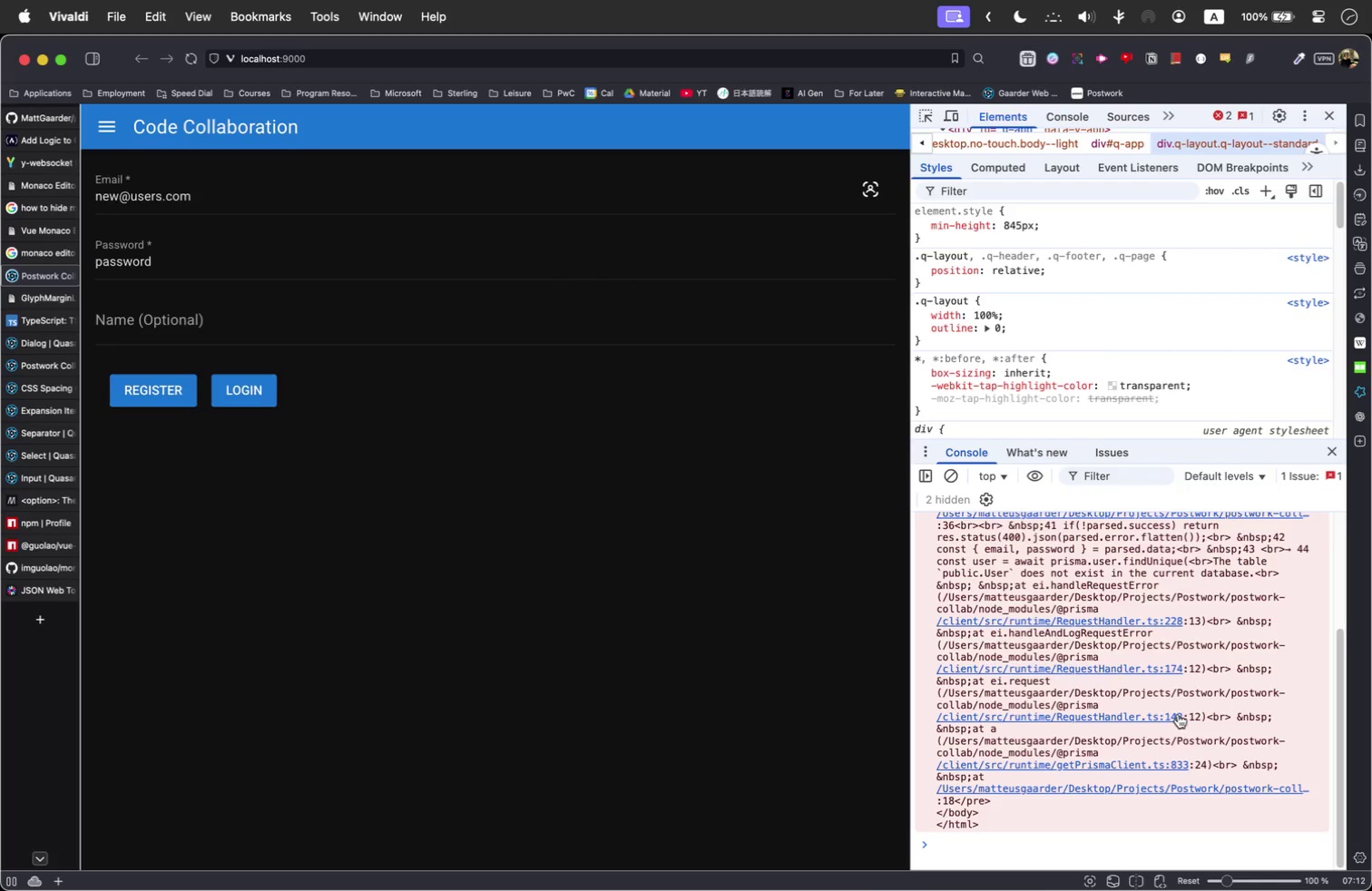 
key(Meta+Tab)
 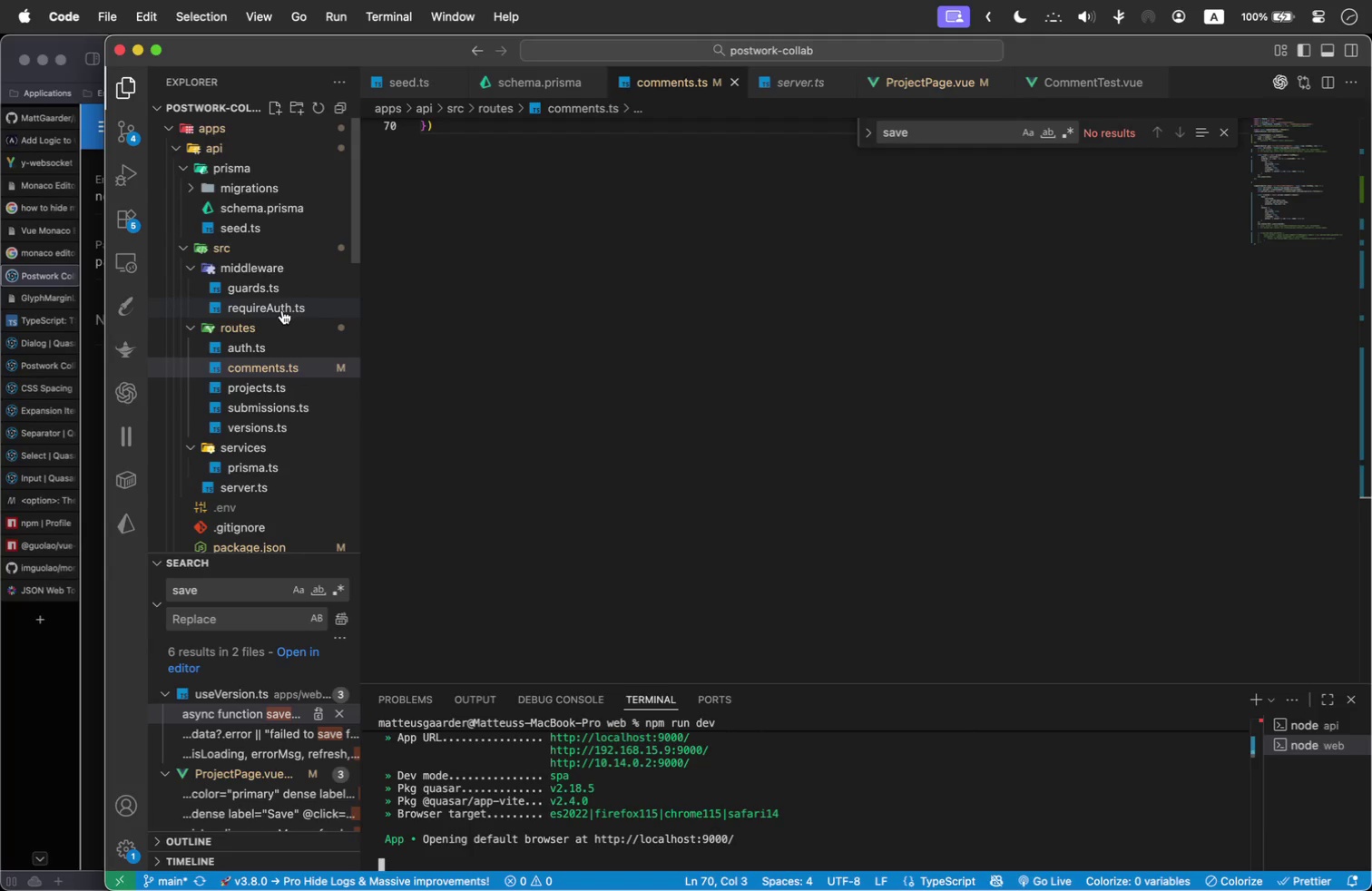 
wait(7.25)
 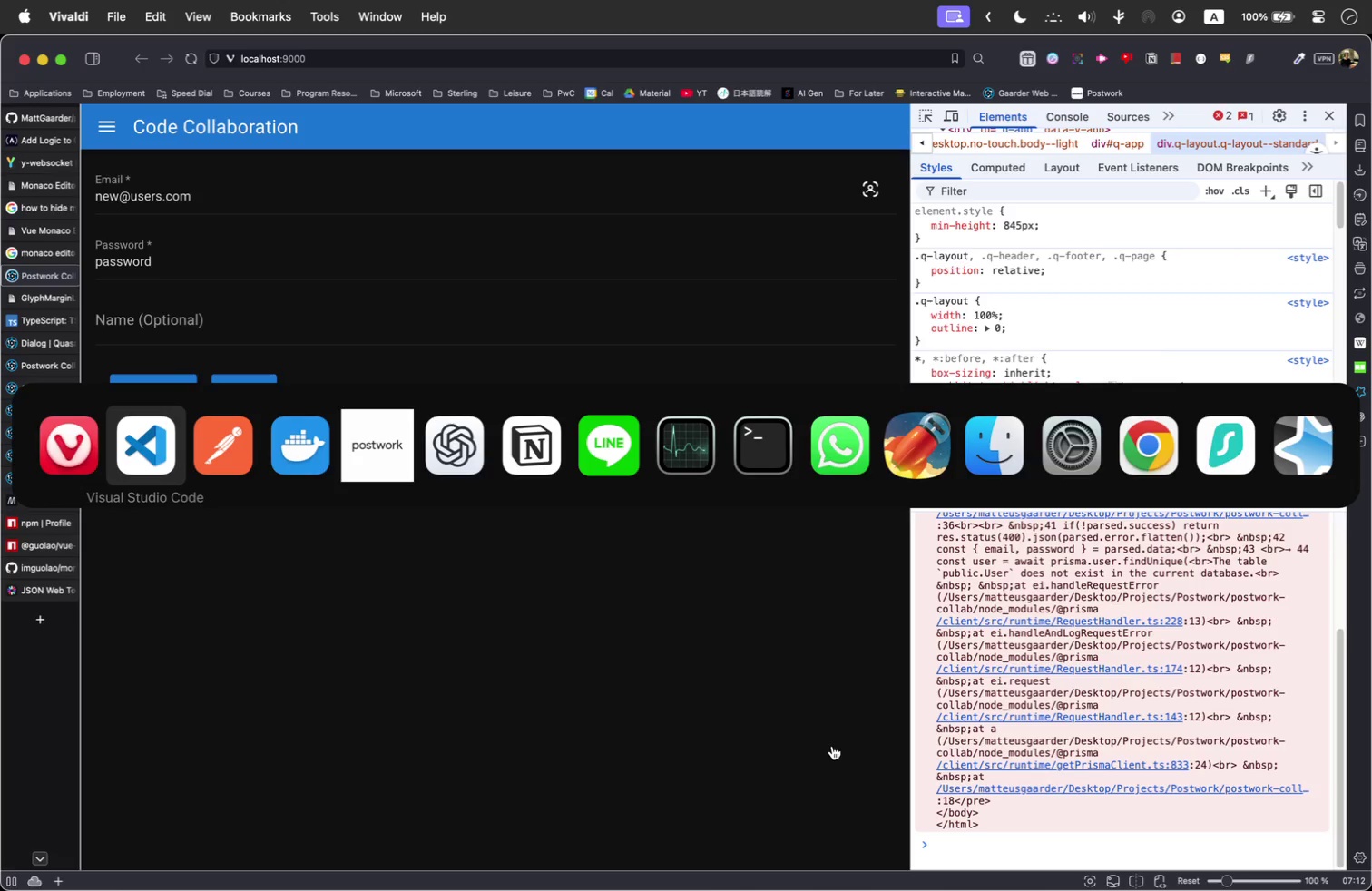 
left_click([913, 76])
 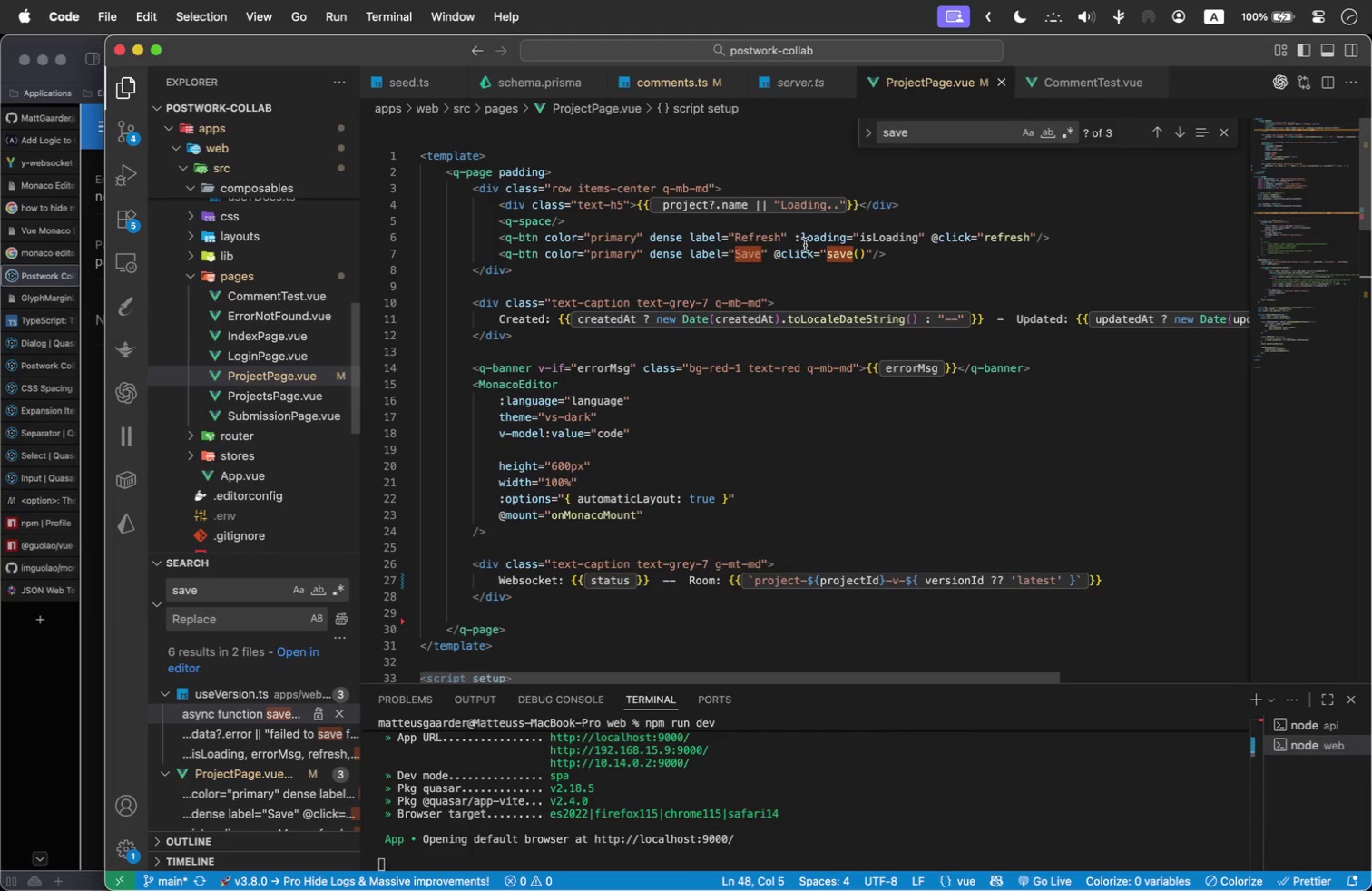 
scroll: coordinate [788, 256], scroll_direction: up, amount: 2.0
 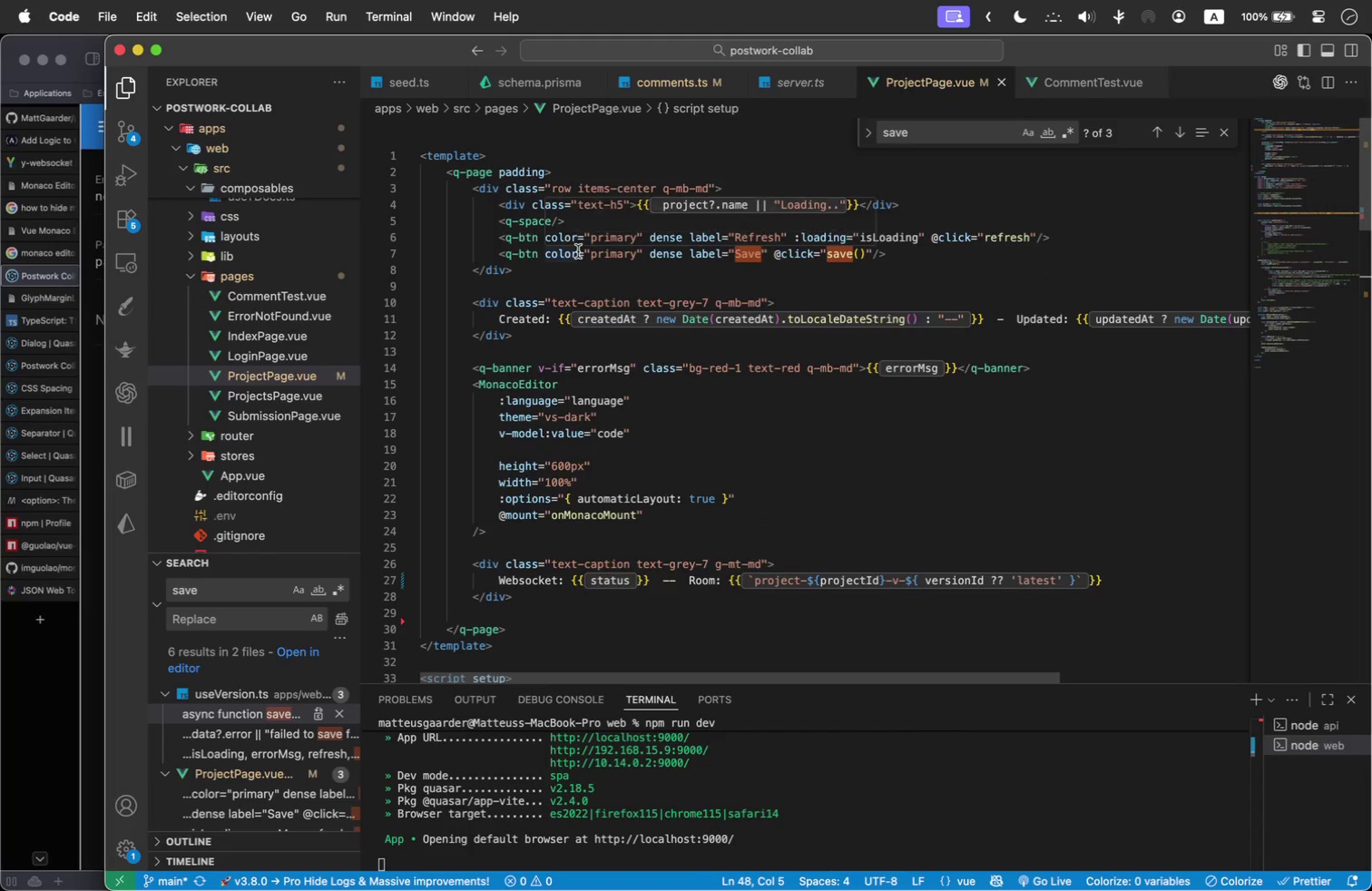 
scroll: coordinate [578, 251], scroll_direction: down, amount: 4.0
 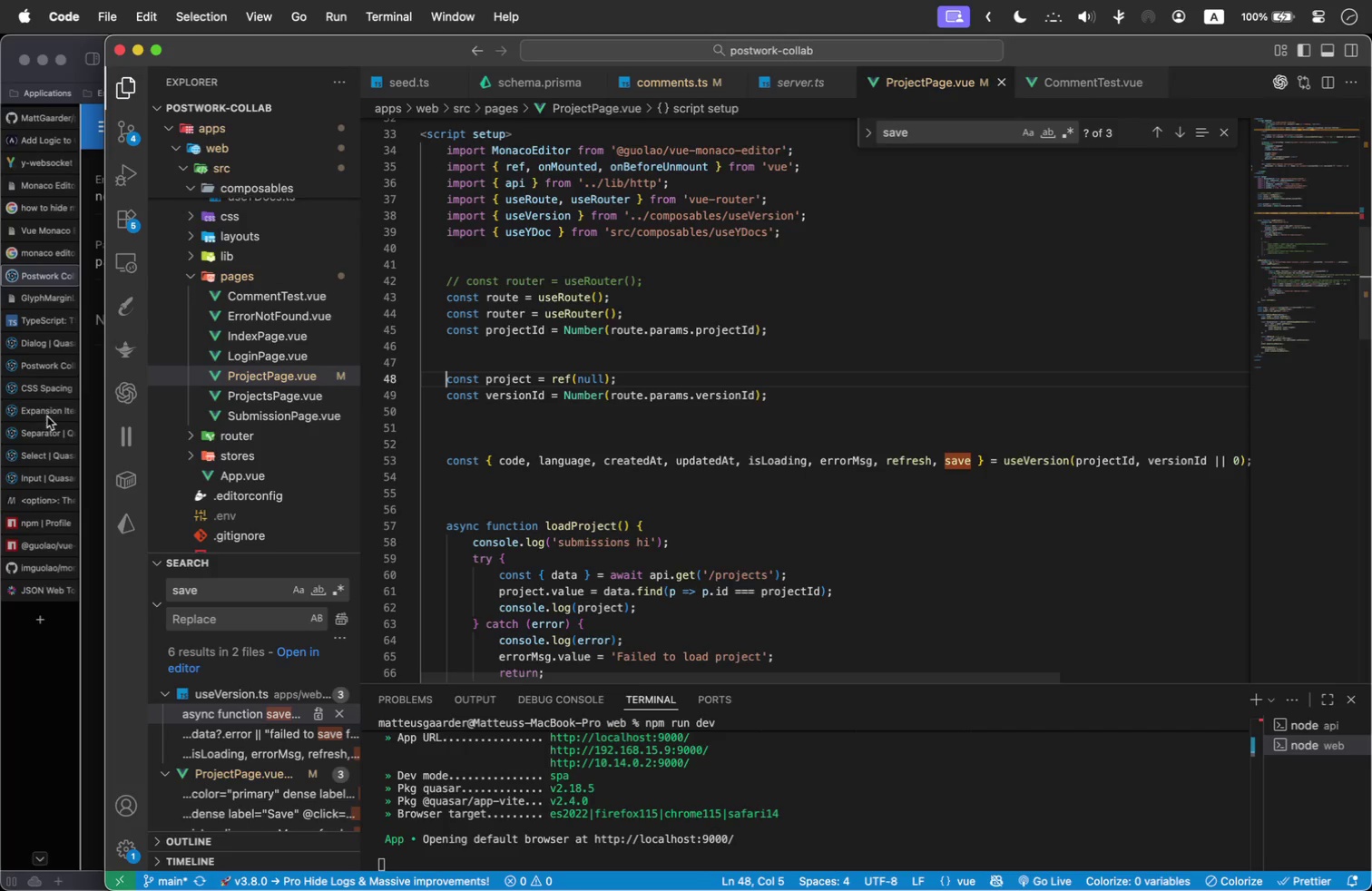 
left_click([73, 653])
 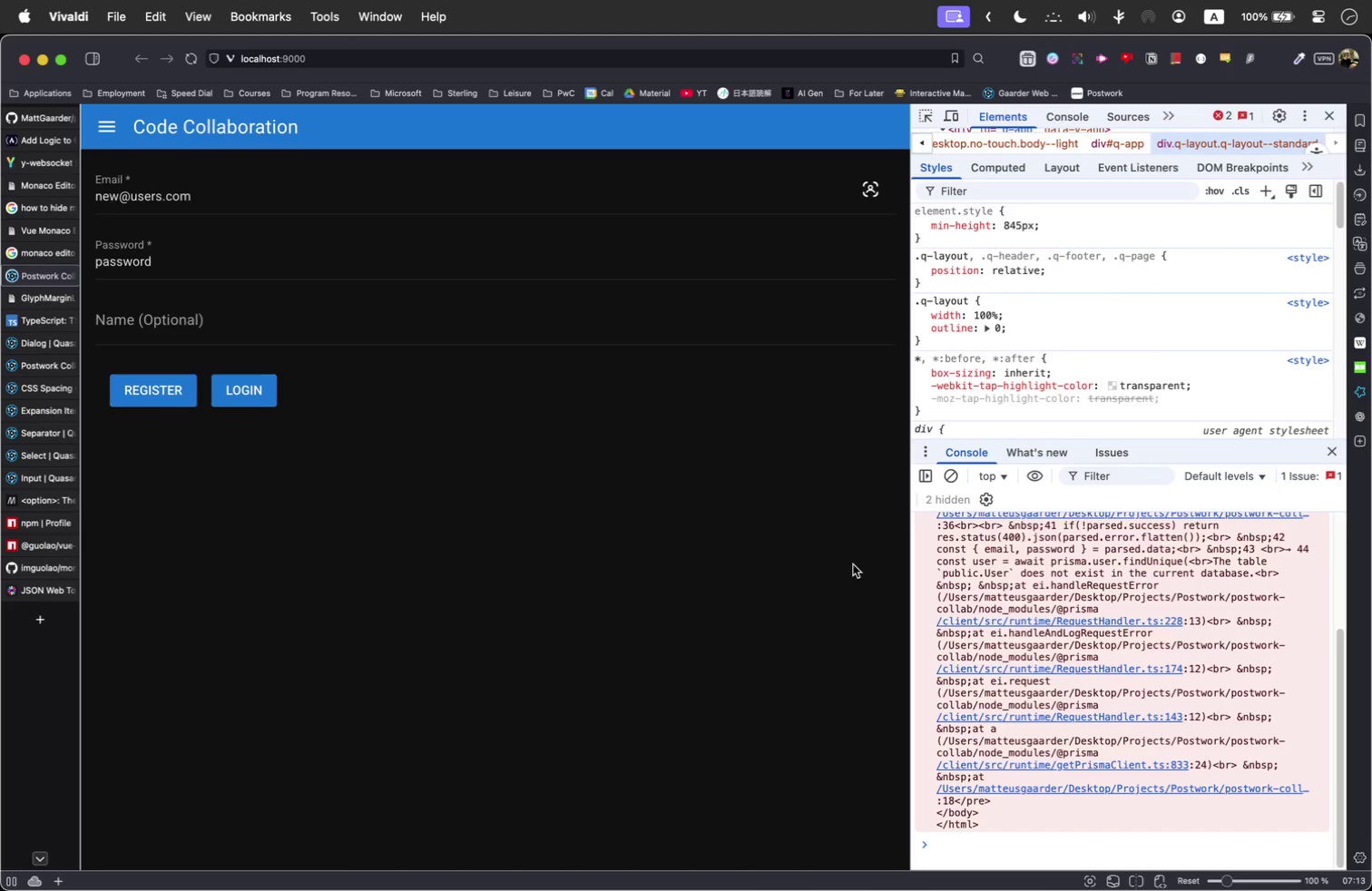 
left_click([160, 398])
 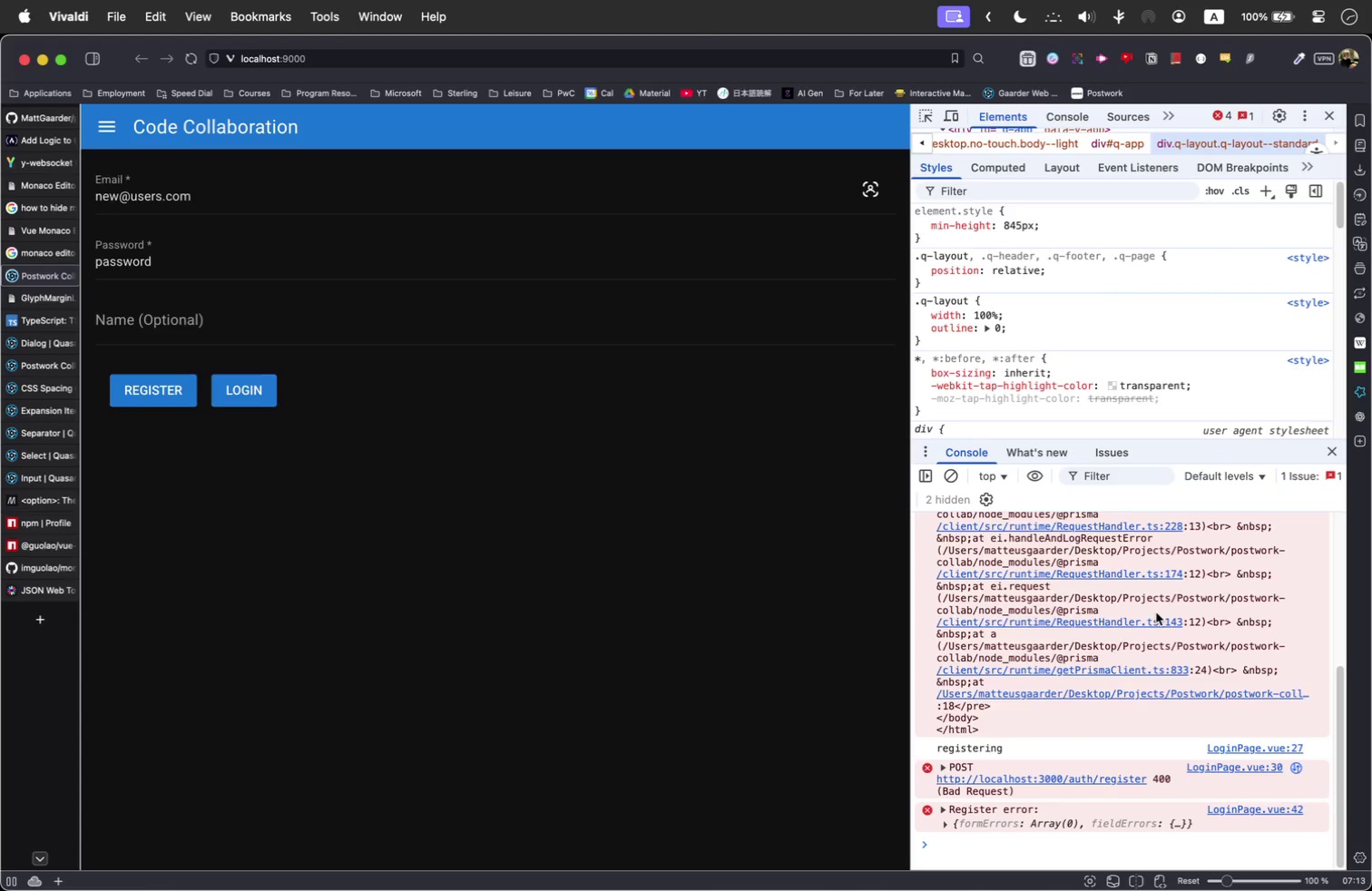 
wait(6.37)
 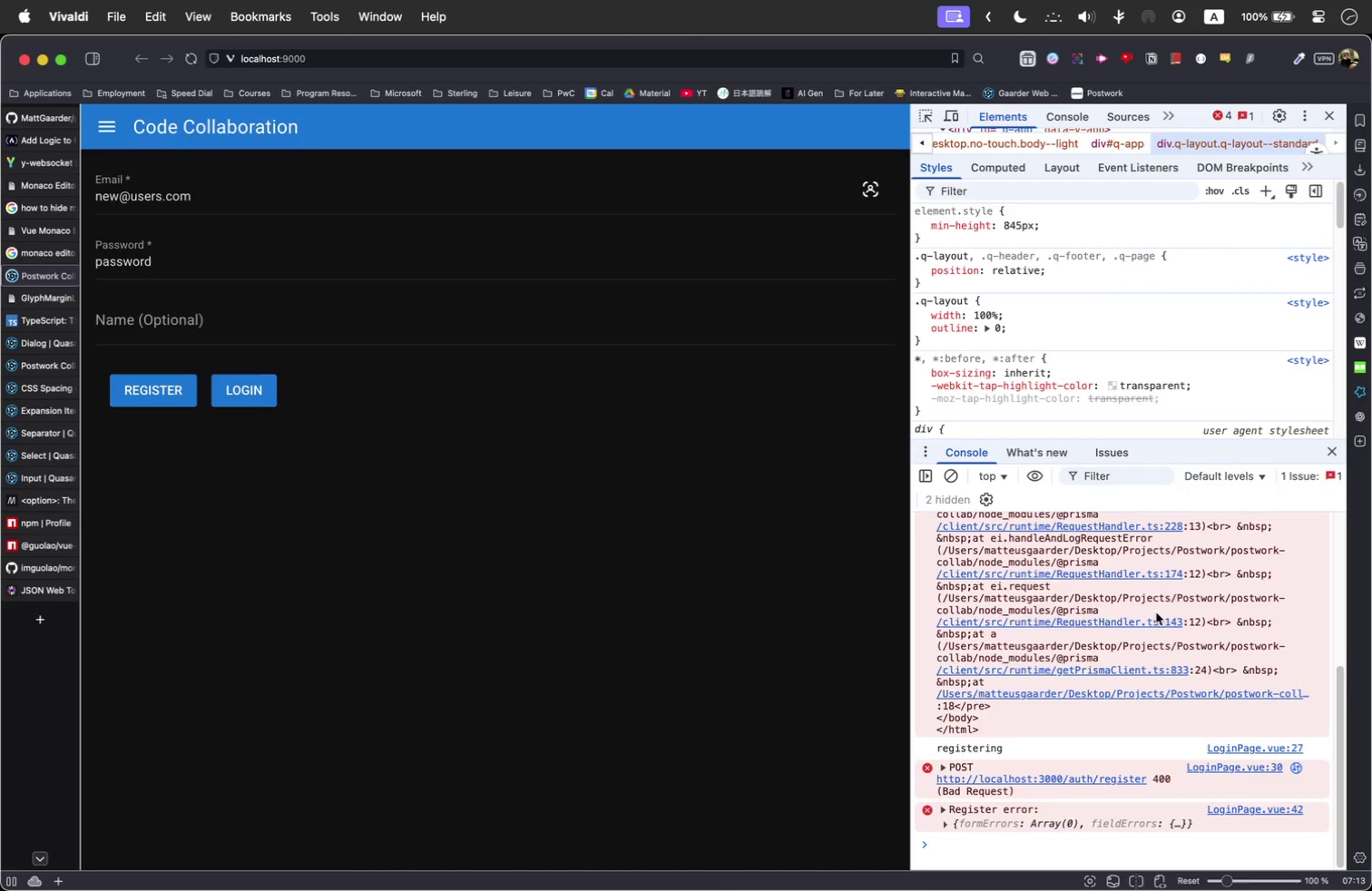 
left_click([944, 820])
 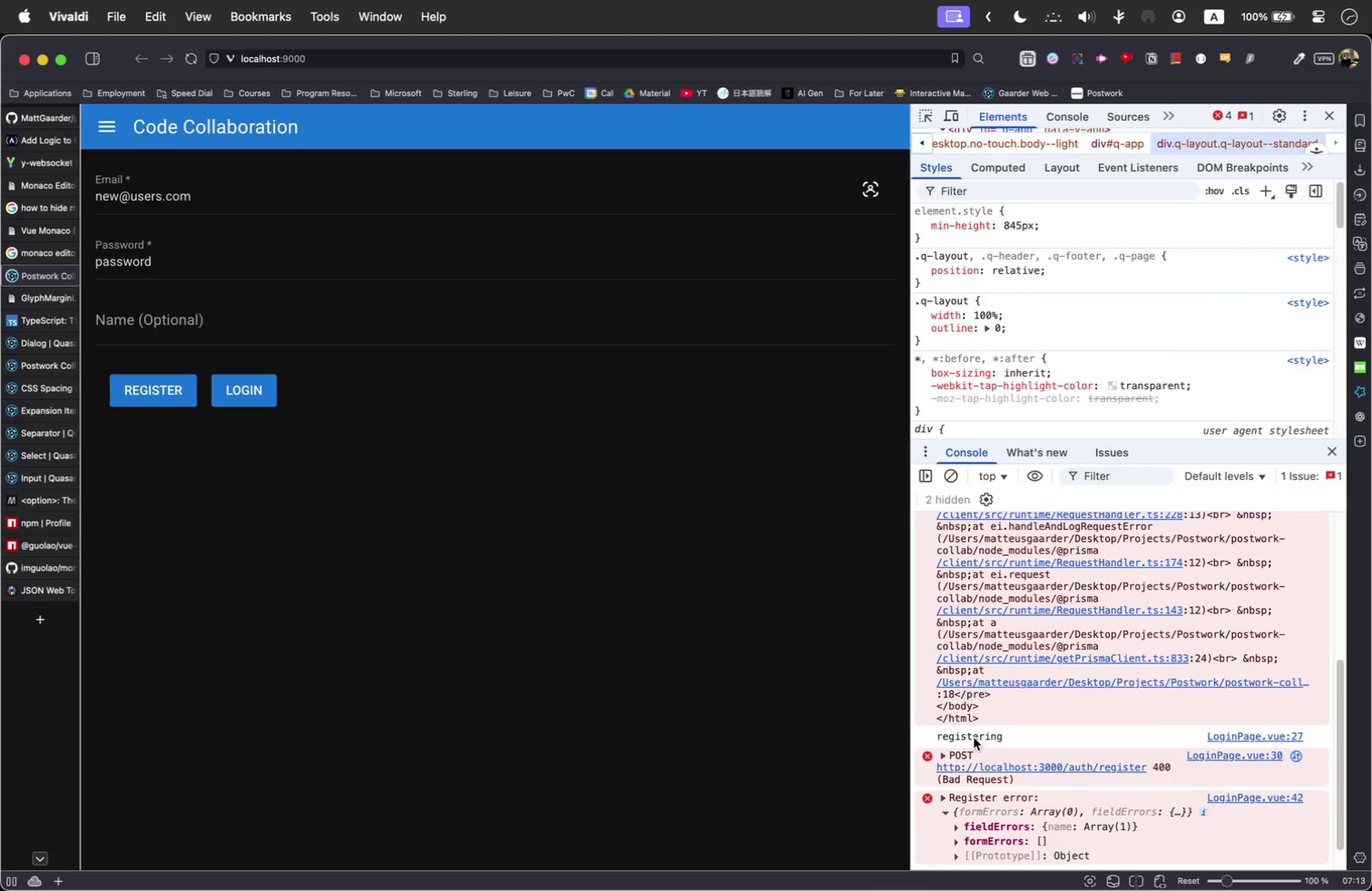 
scroll: coordinate [974, 738], scroll_direction: down, amount: 1.0
 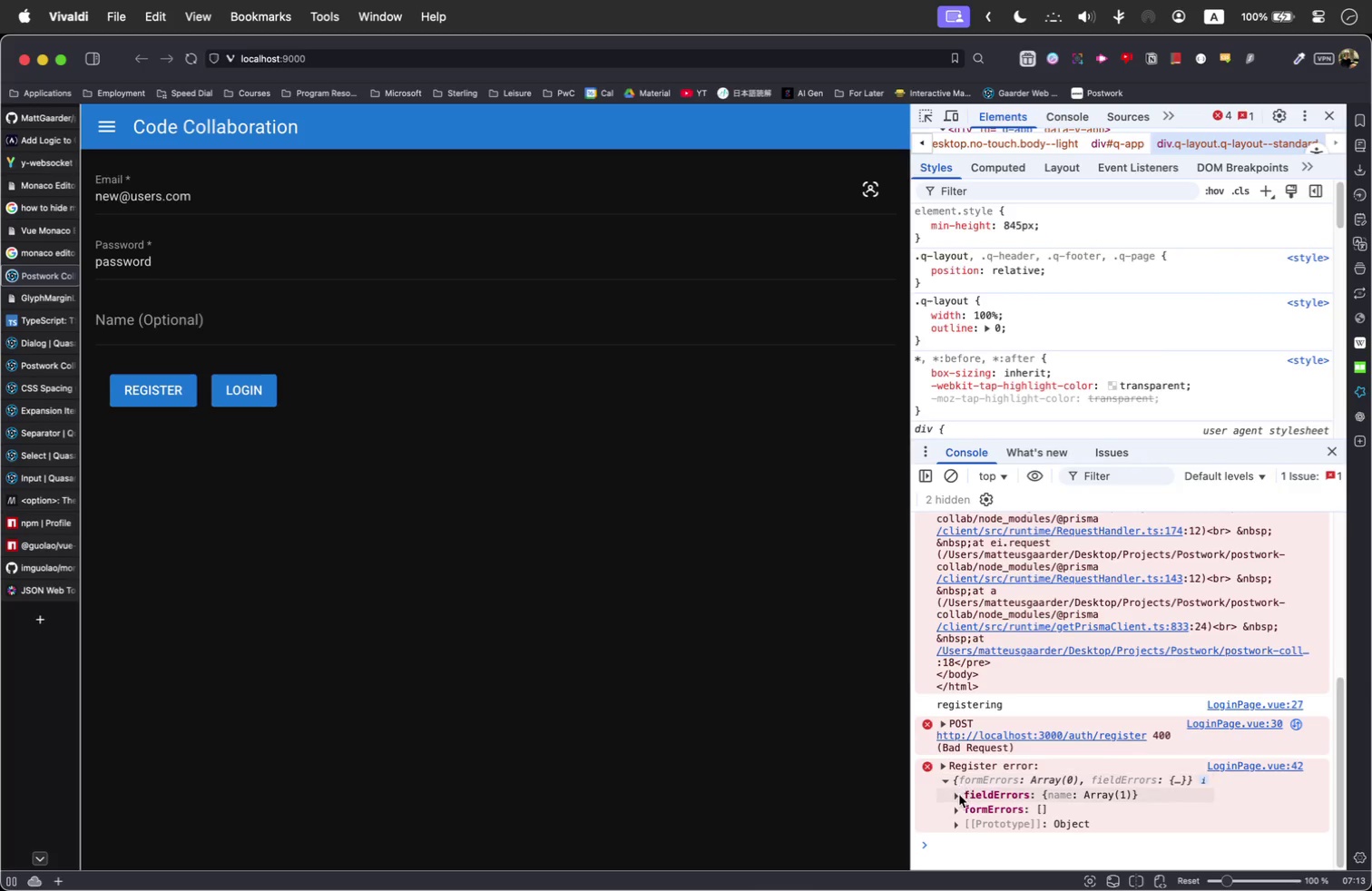 
left_click([952, 798])
 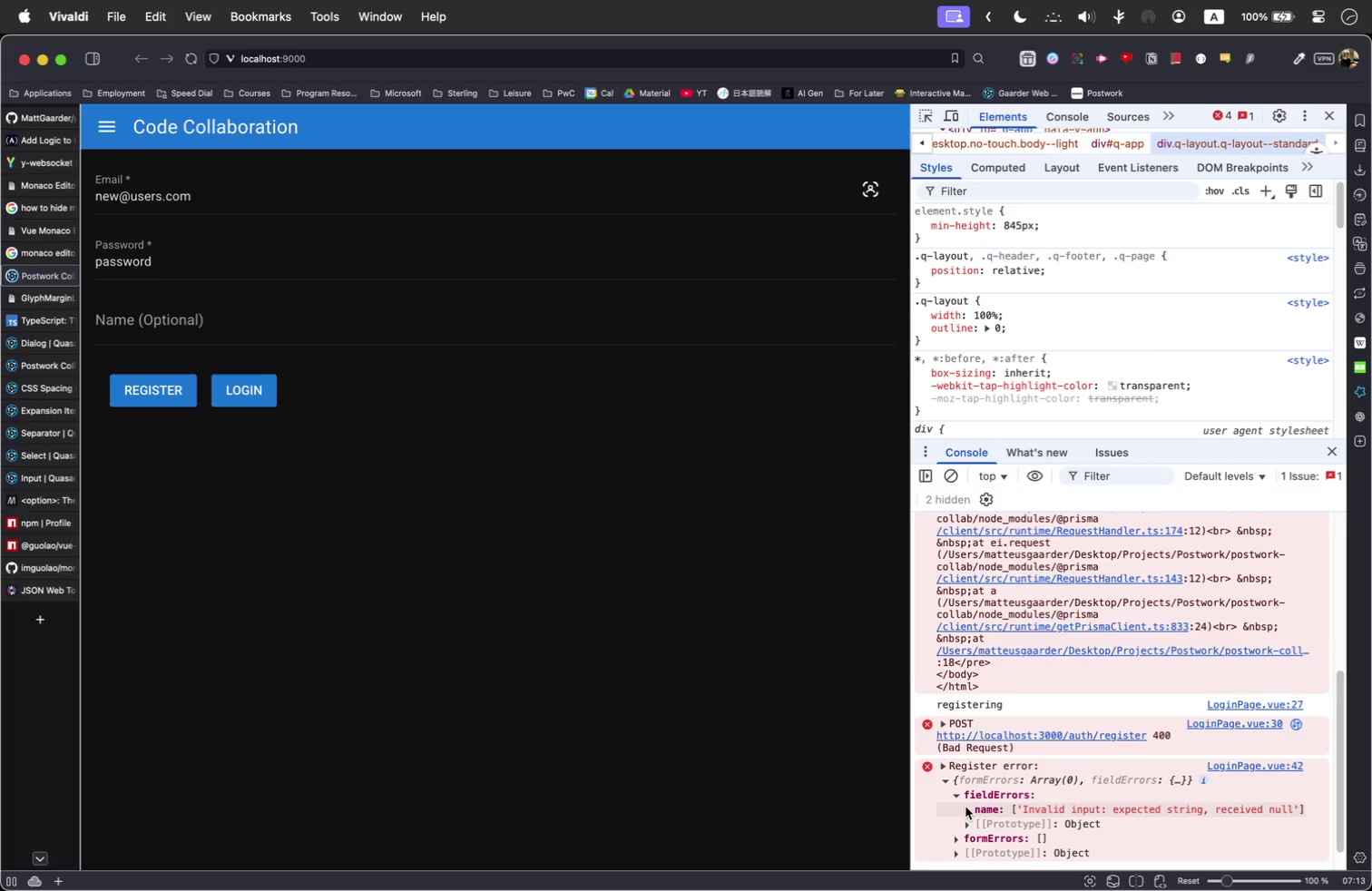 
wait(6.55)
 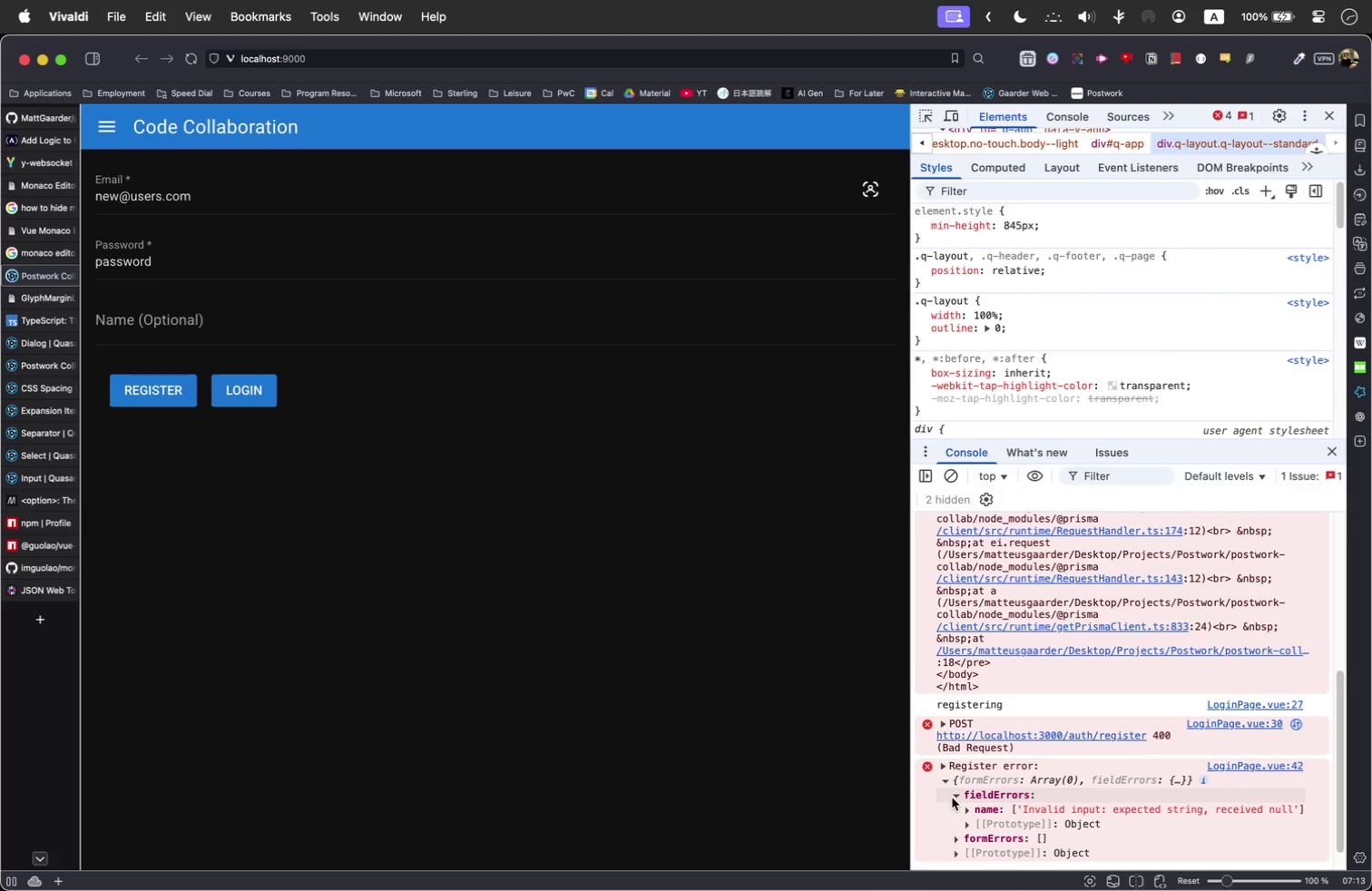 
left_click([255, 318])
 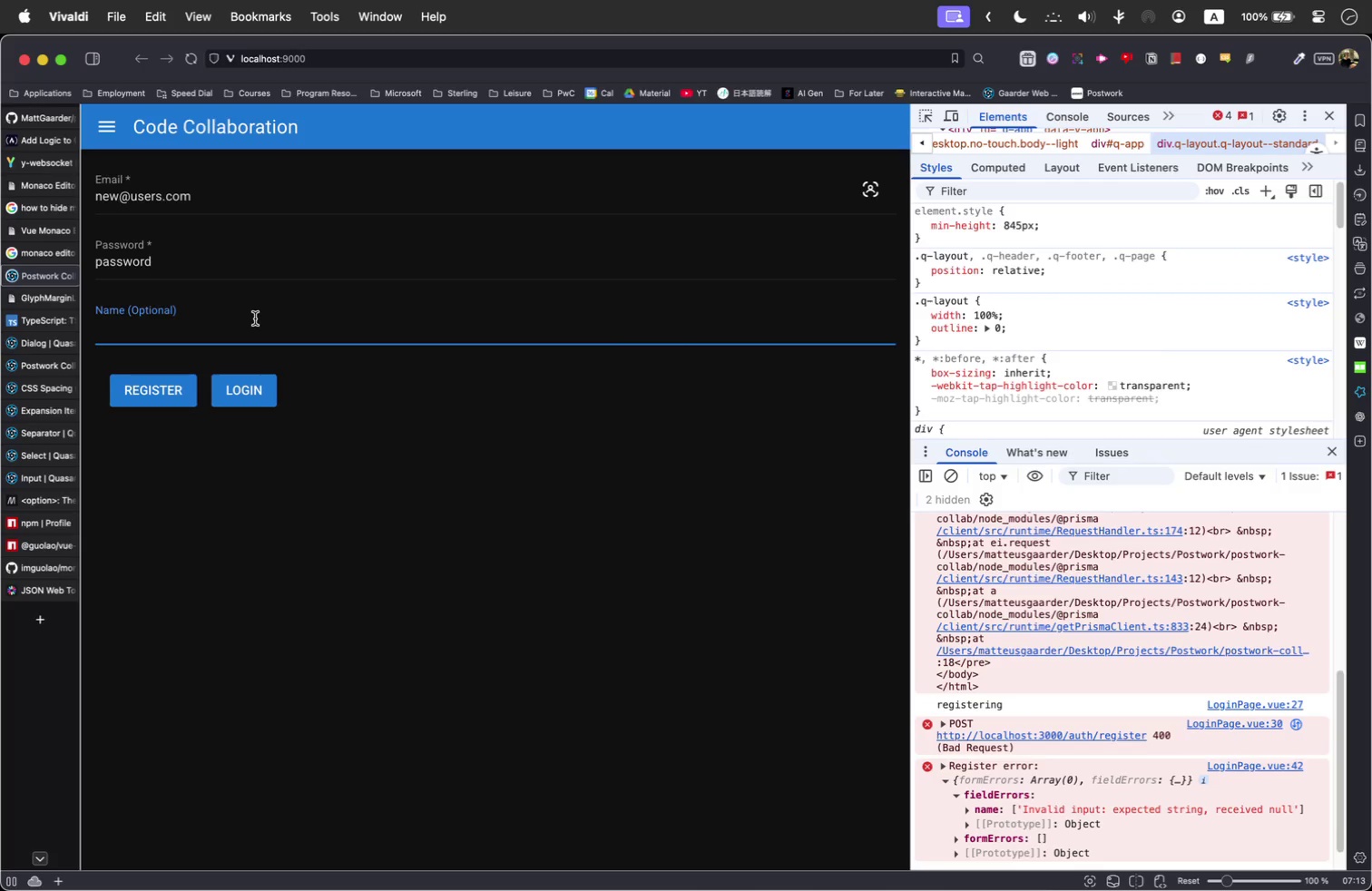 
key(Meta+Tab)
 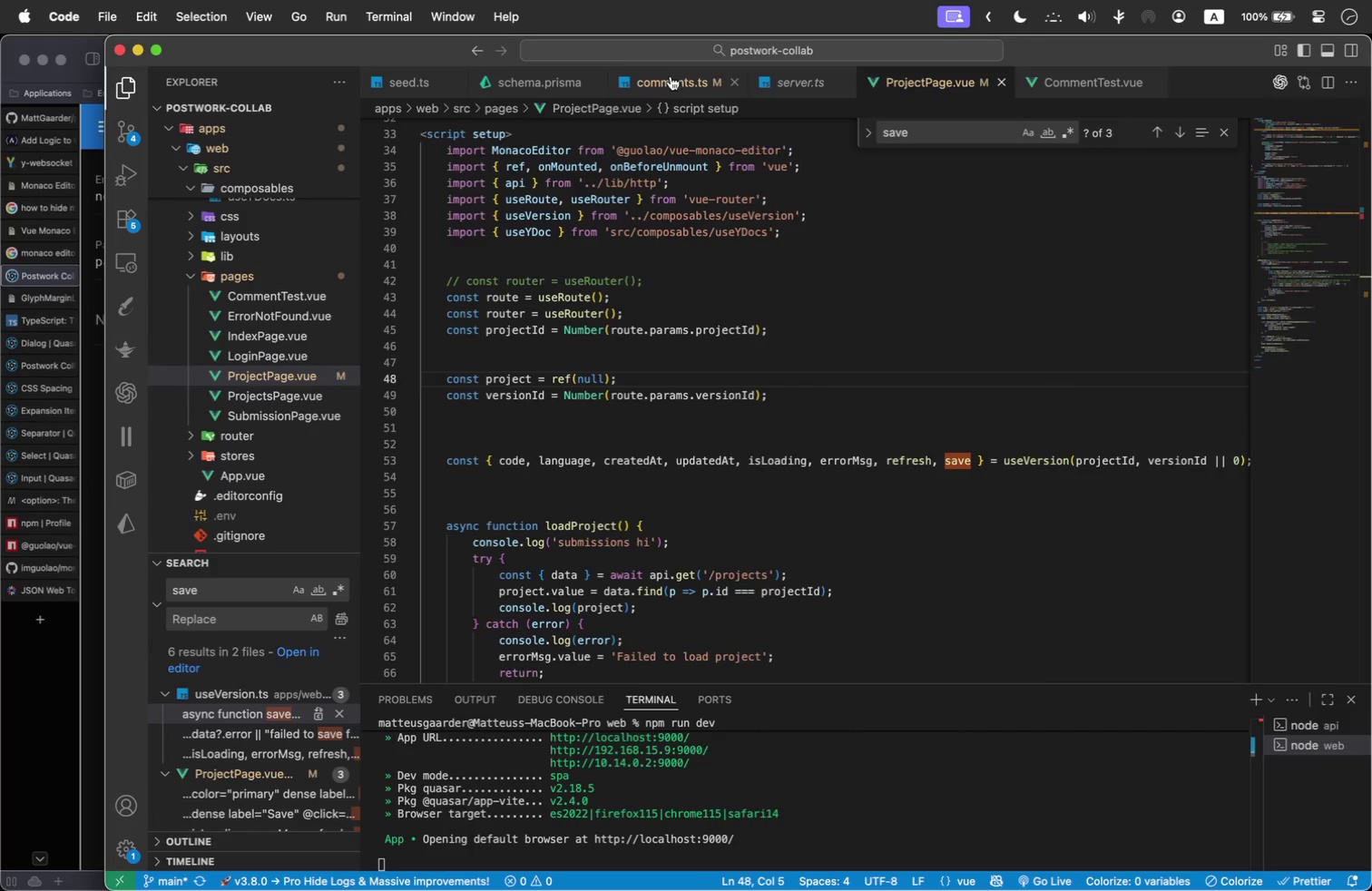 
left_click([540, 82])
 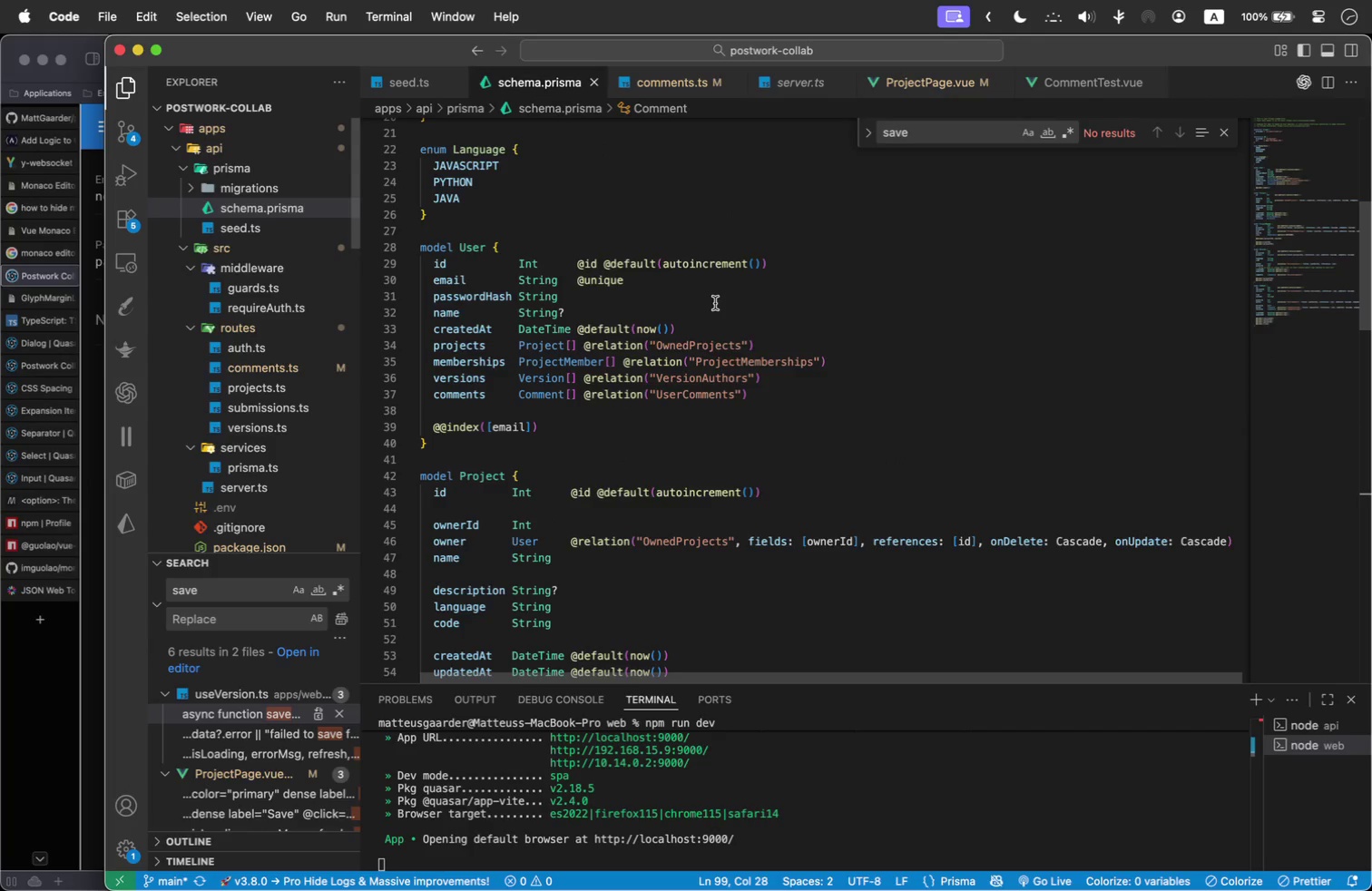 
scroll: coordinate [714, 303], scroll_direction: up, amount: 2.0
 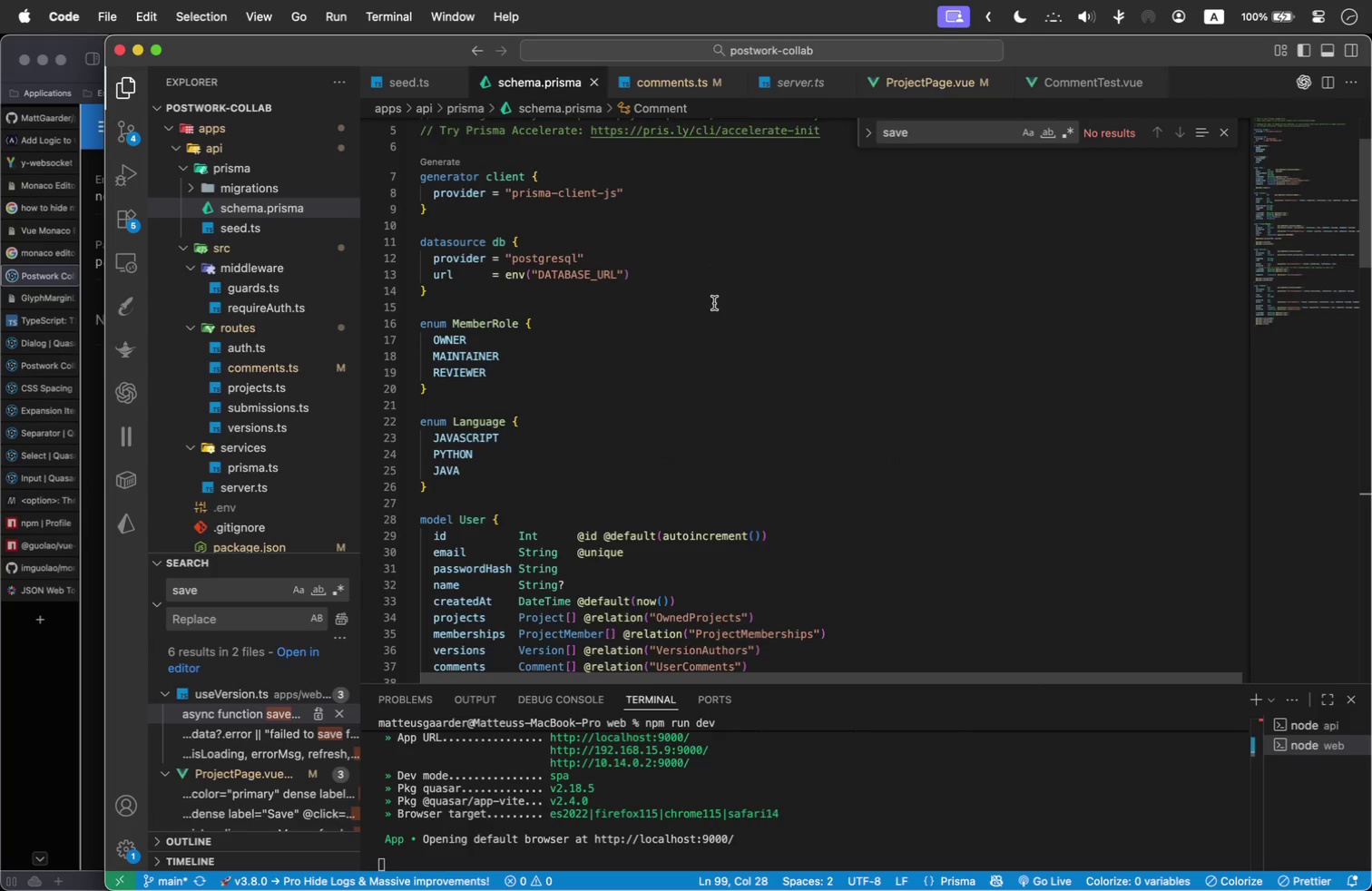 
scroll: coordinate [714, 303], scroll_direction: down, amount: 1.0
 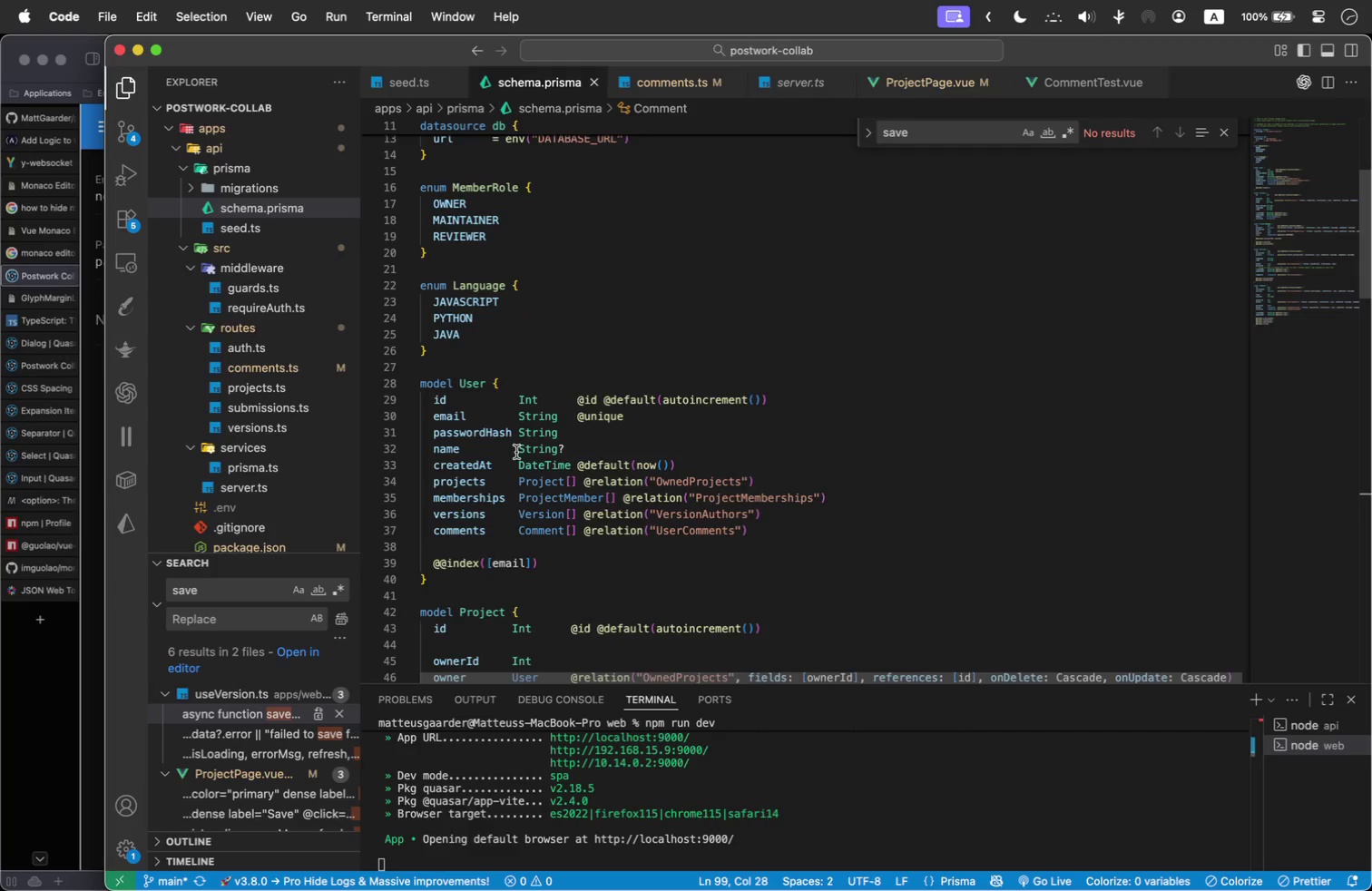 
left_click([562, 445])
 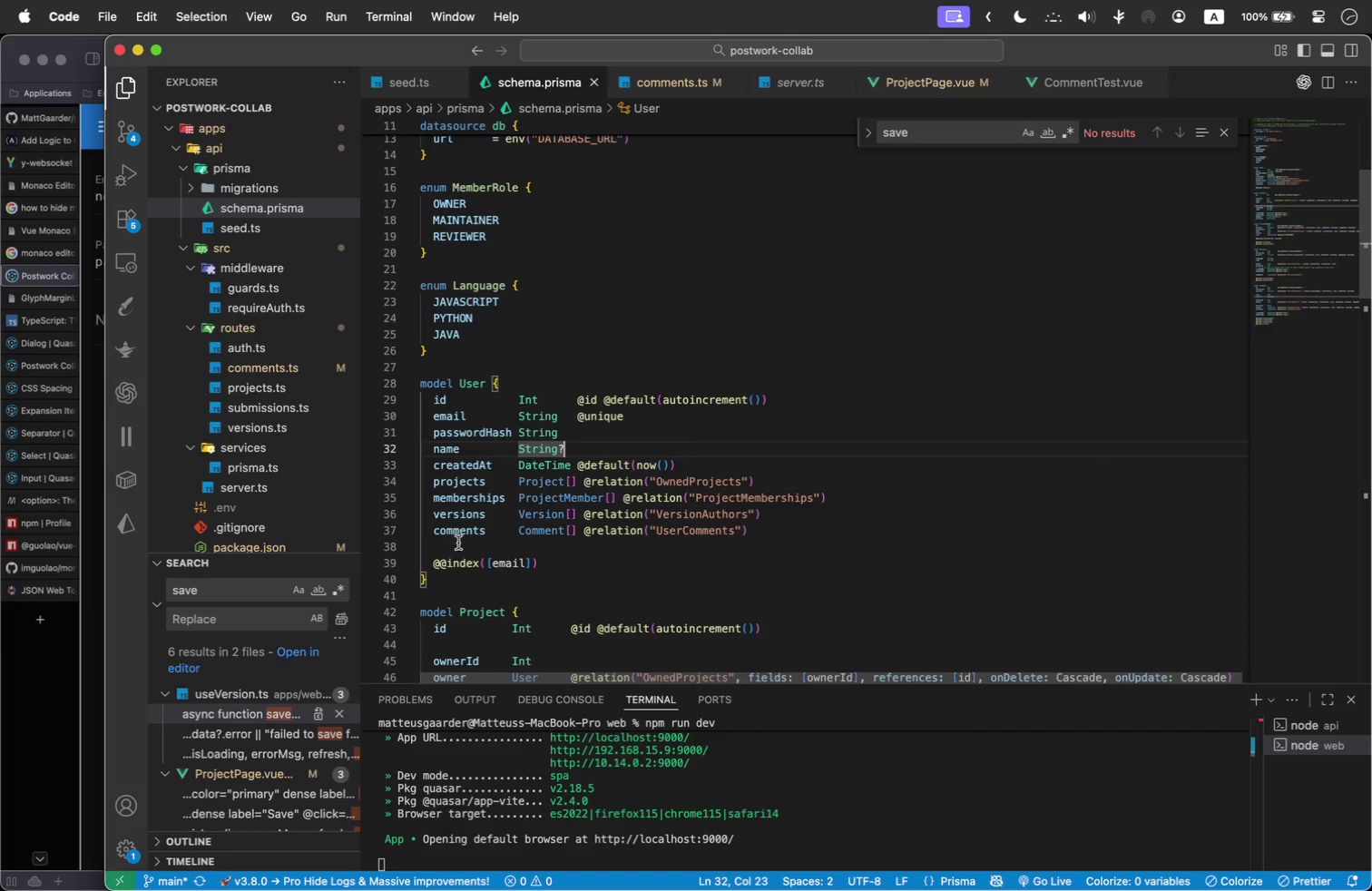 
left_click_drag(start_coordinate=[447, 593], to_coordinate=[399, 374])
 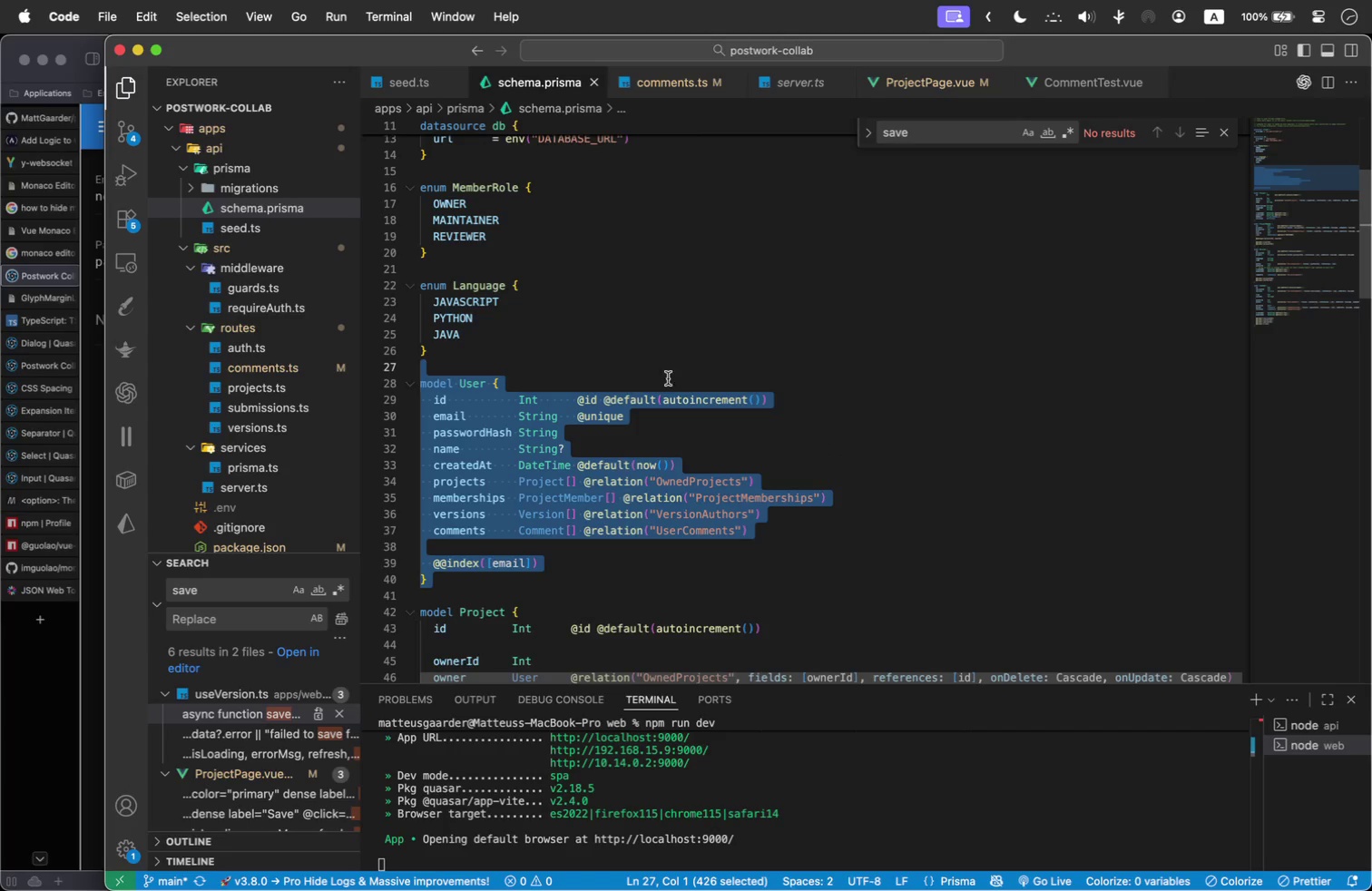 
key(Meta+C)
 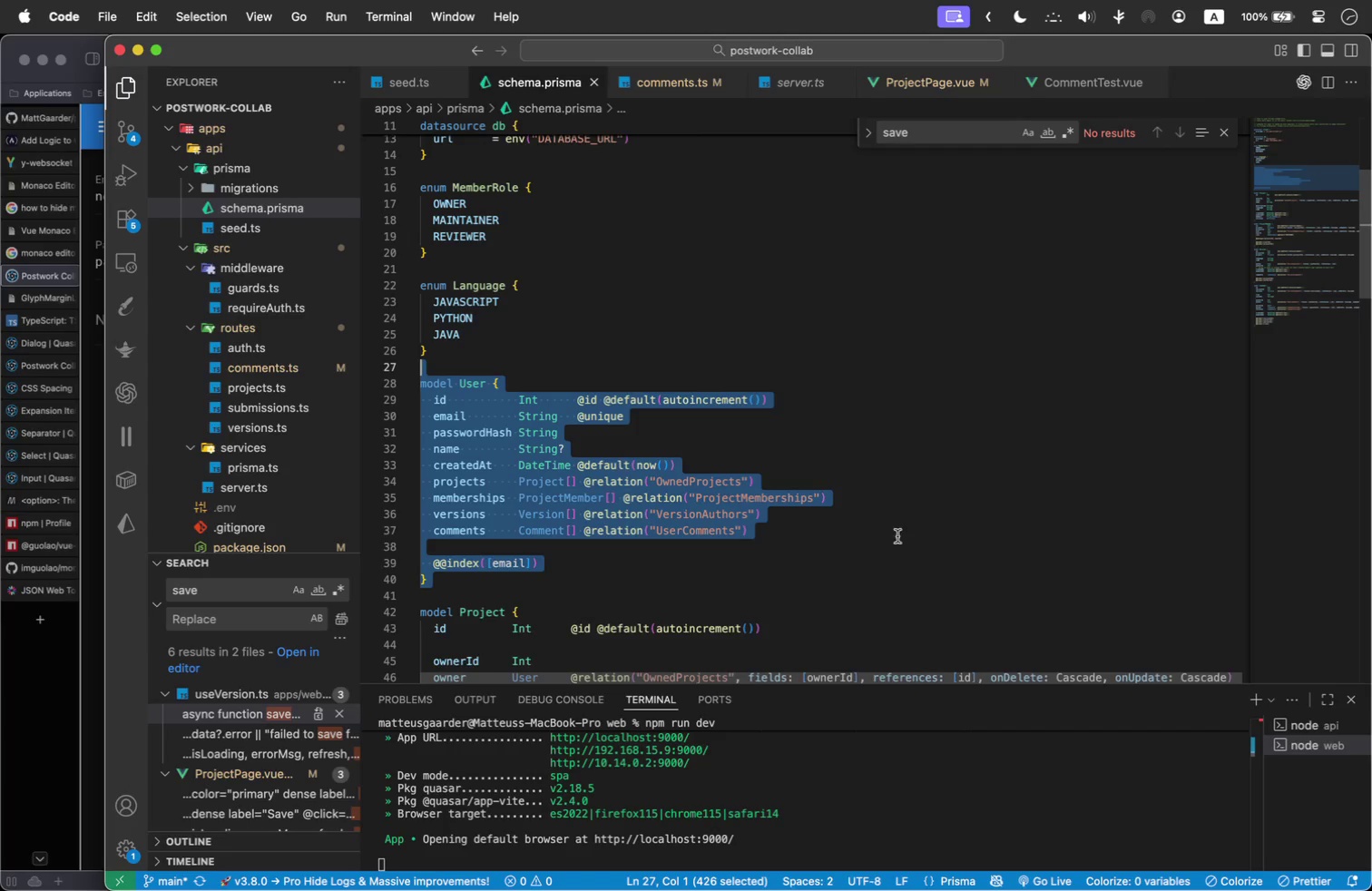 
key(Meta+Tab)
 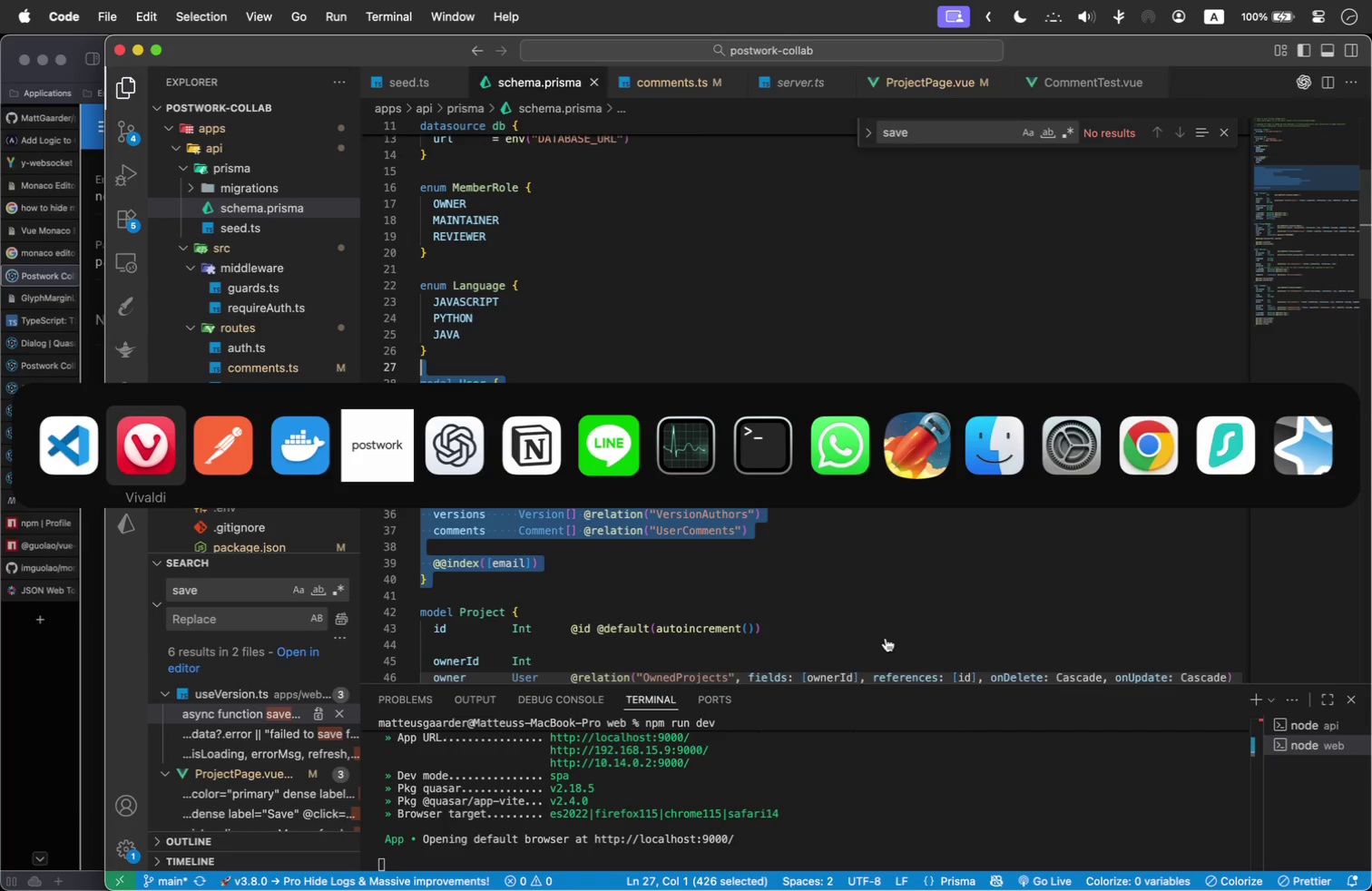 
key(Meta+Tab)
 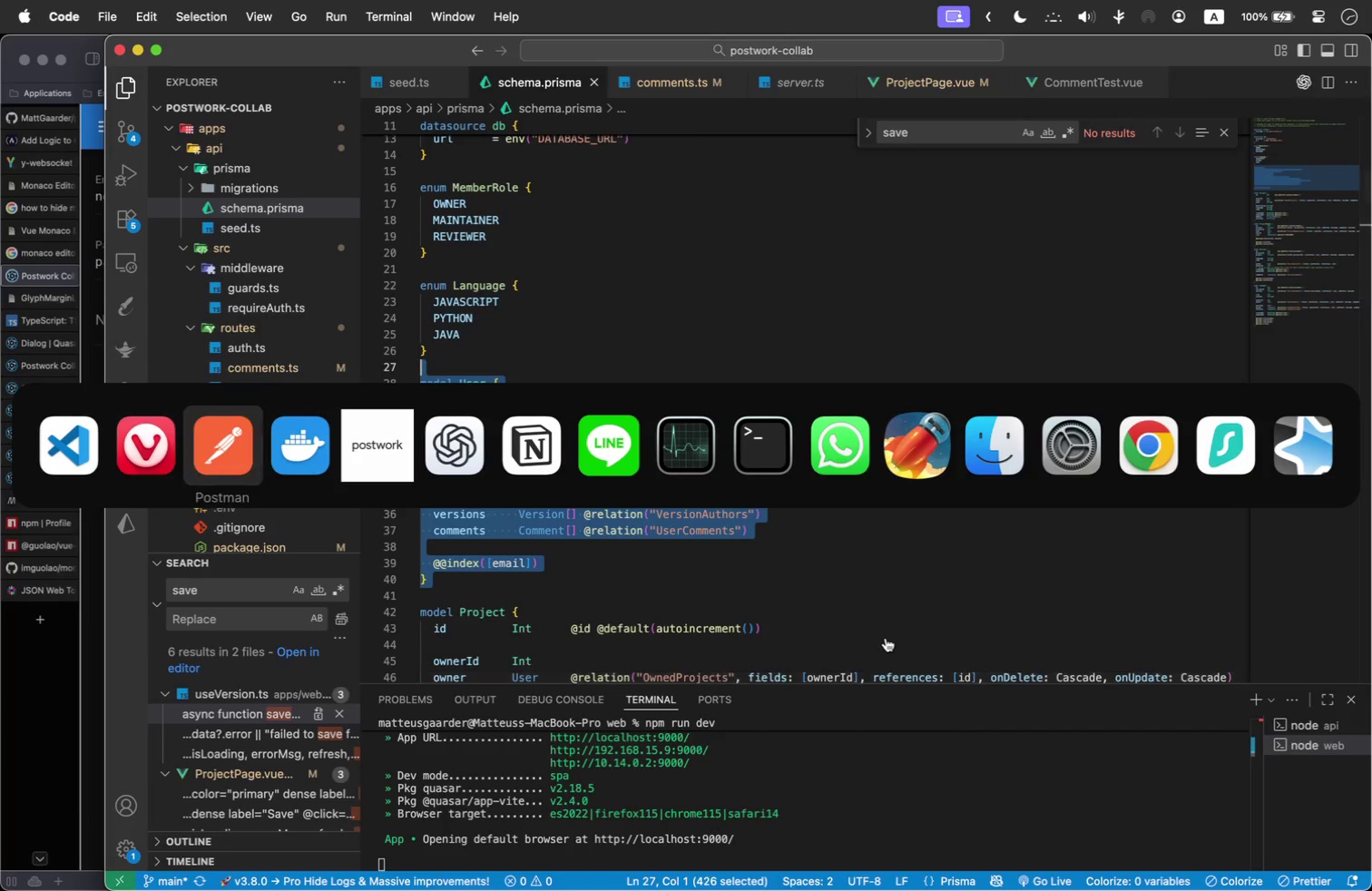 
key(Meta+Tab)
 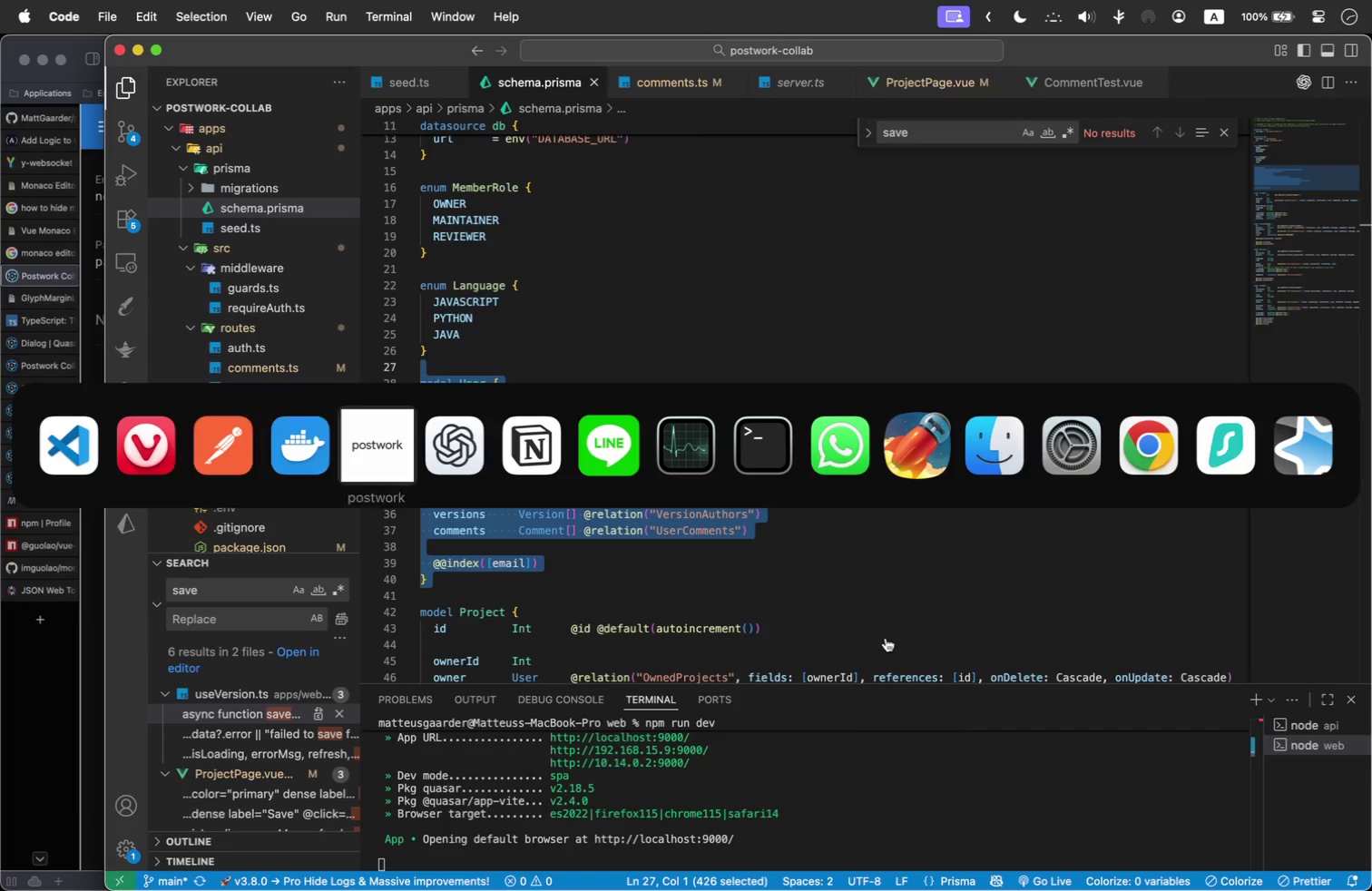 
key(Meta+Tab)
 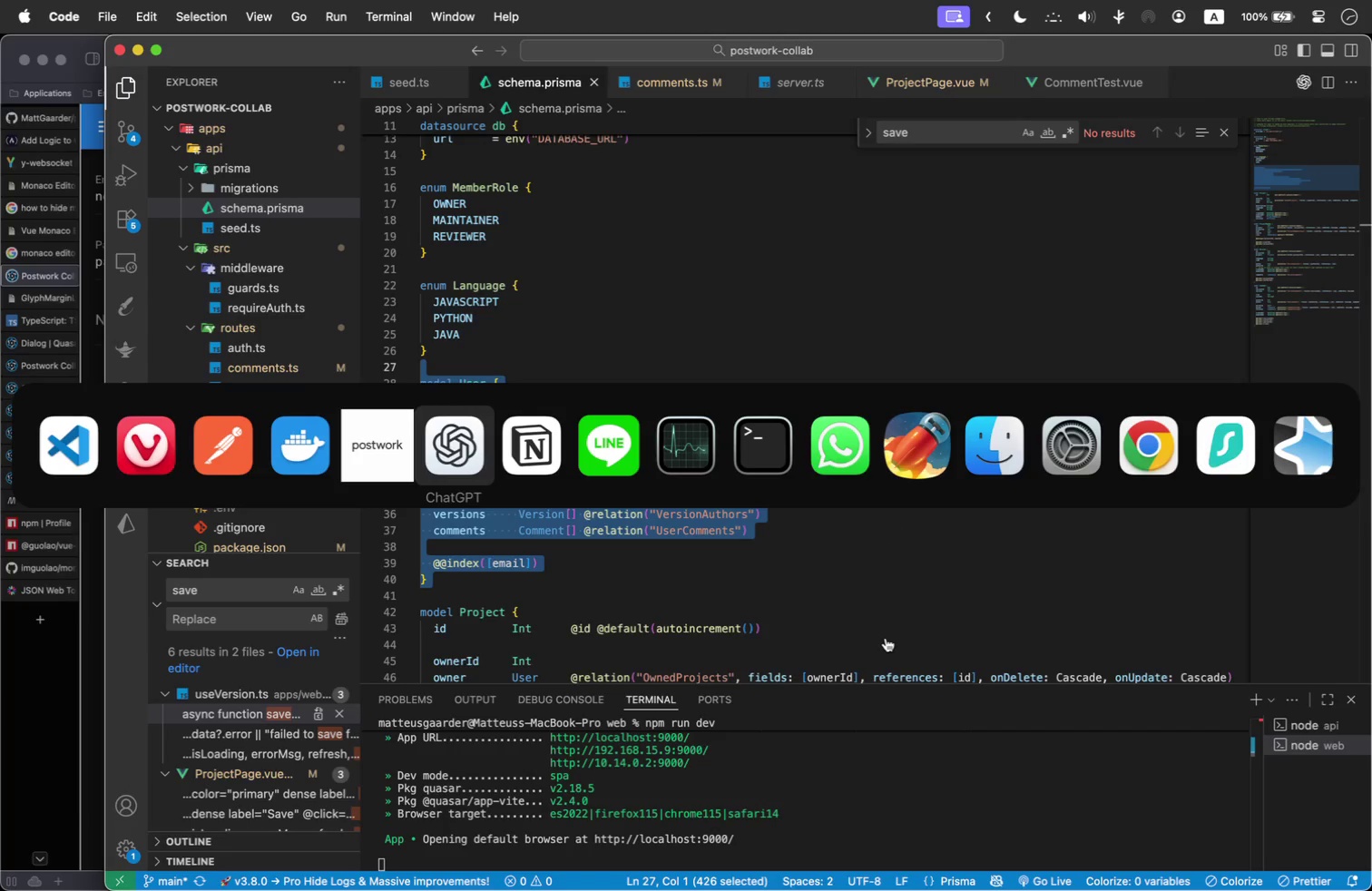 
key(Meta+Tab)
 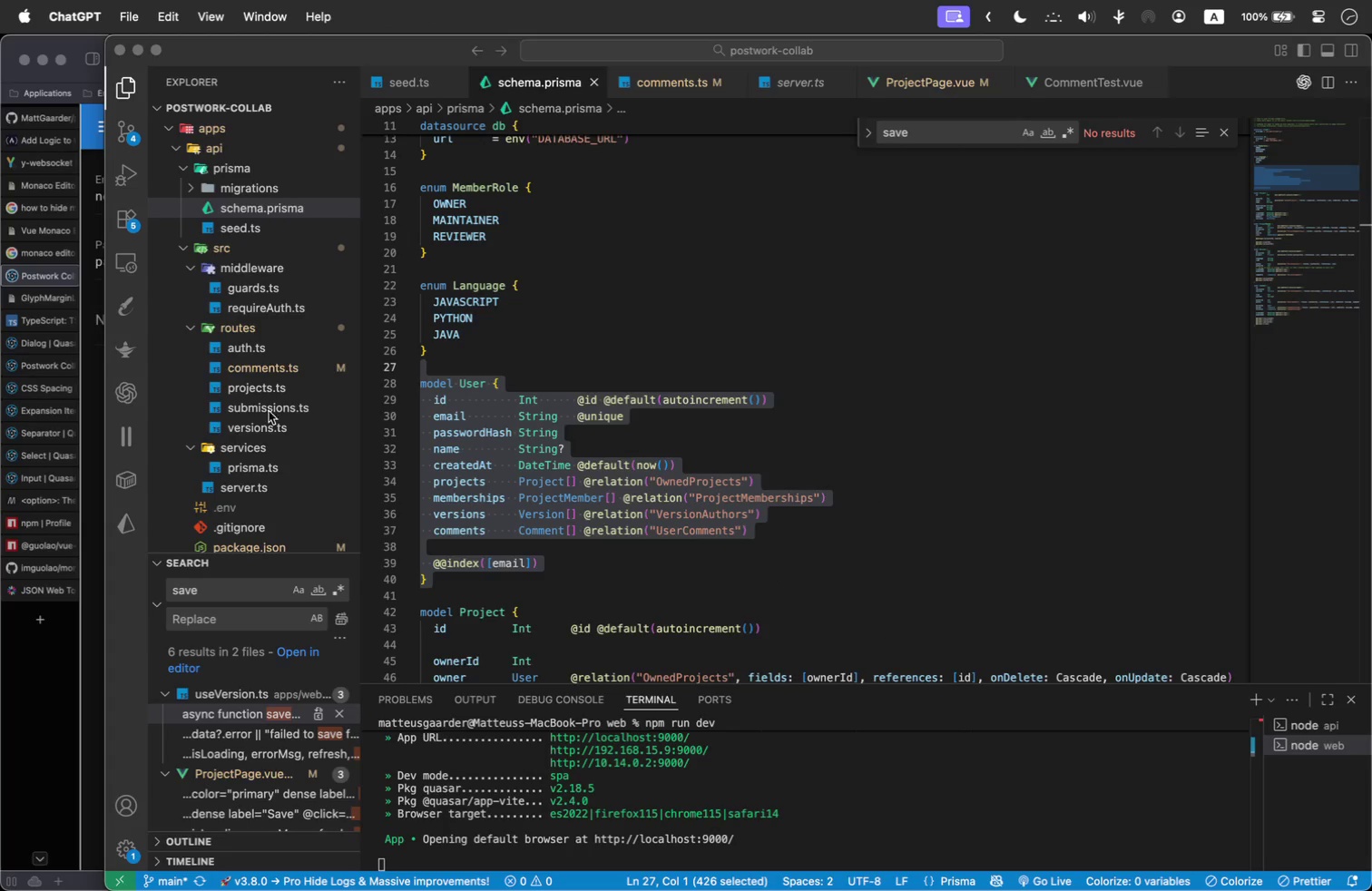 
scroll: coordinate [228, 262], scroll_direction: up, amount: 7.0
 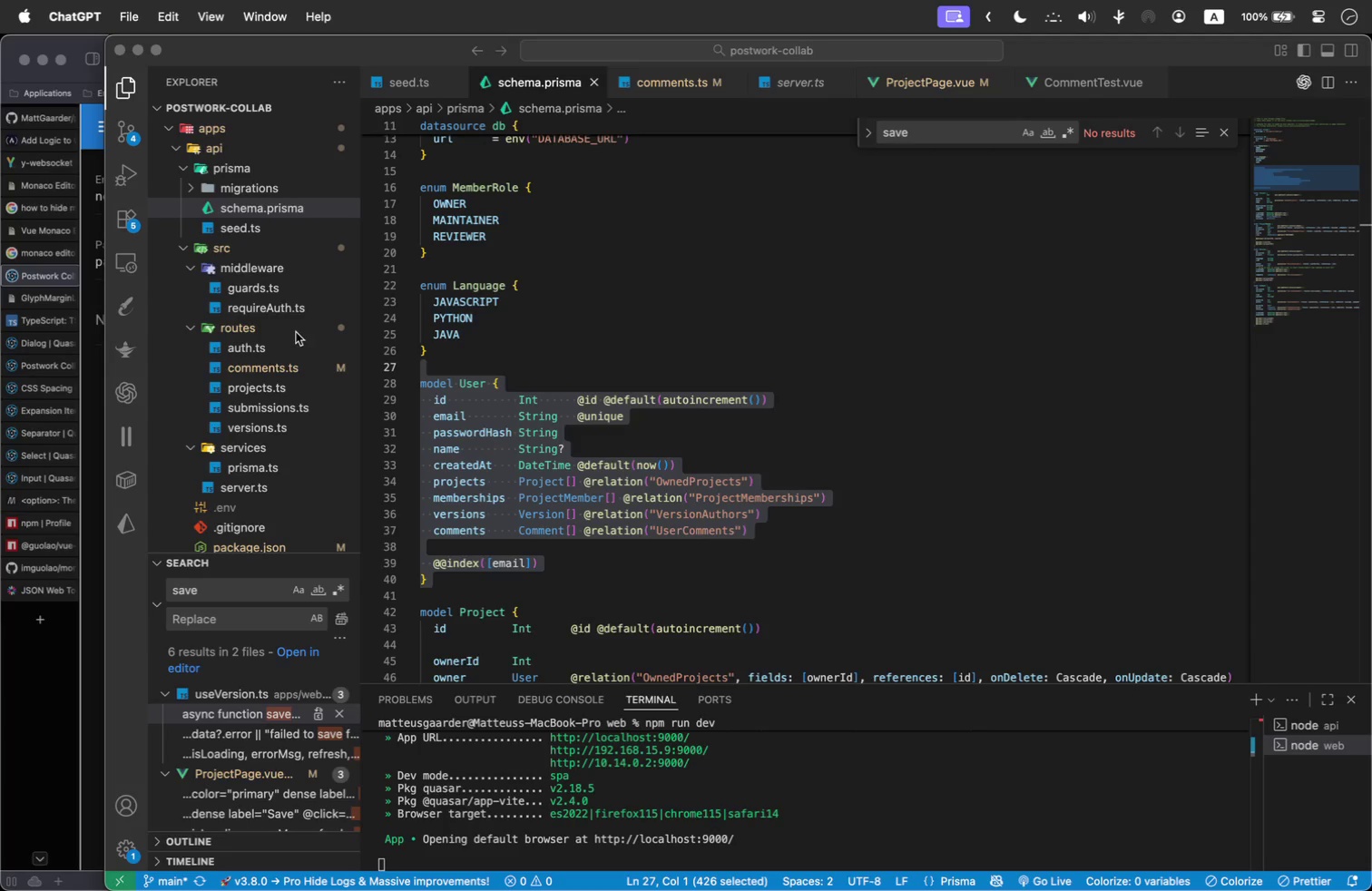 
scroll: coordinate [224, 446], scroll_direction: down, amount: 2.0
 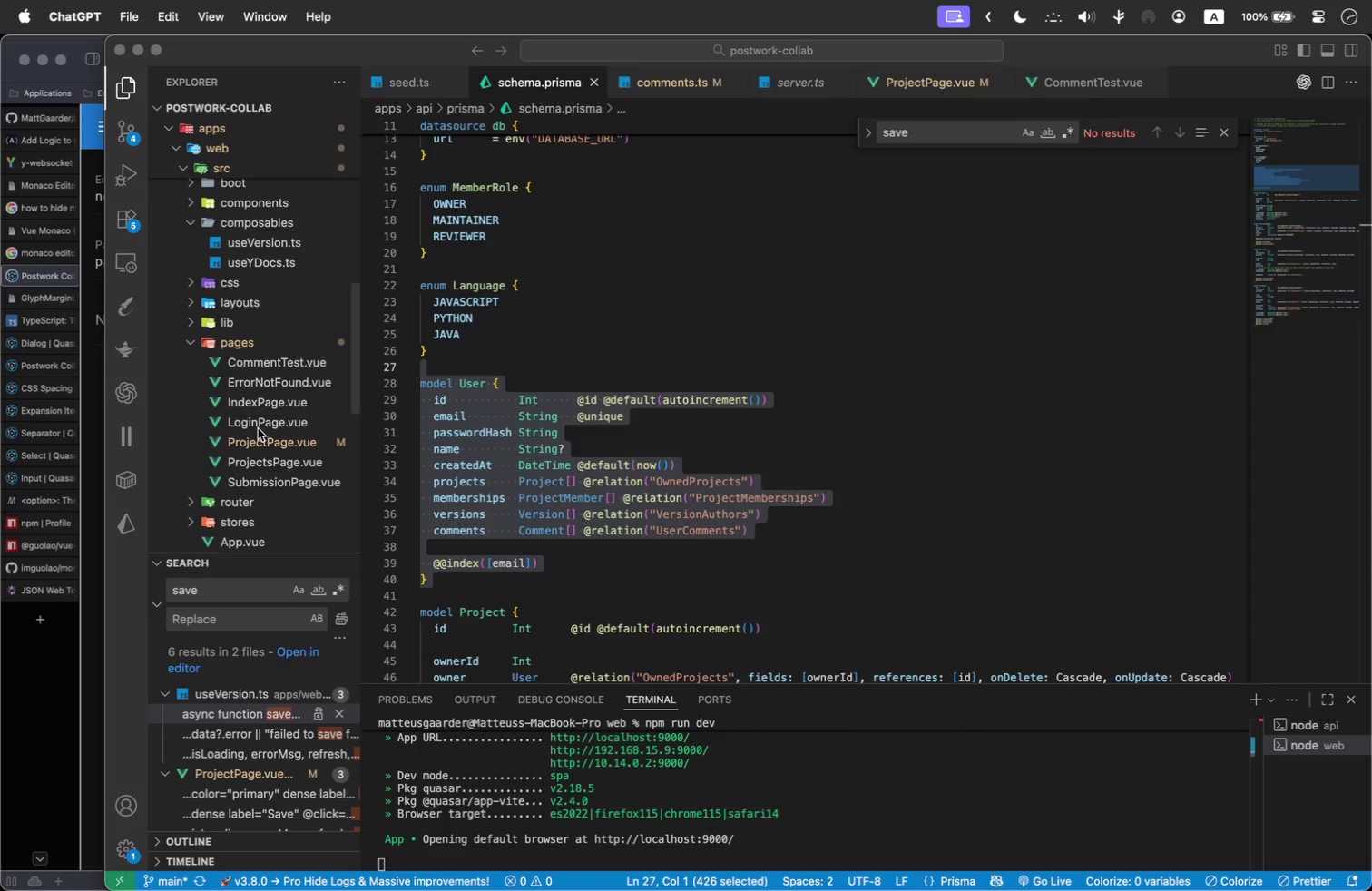 
left_click([260, 417])
 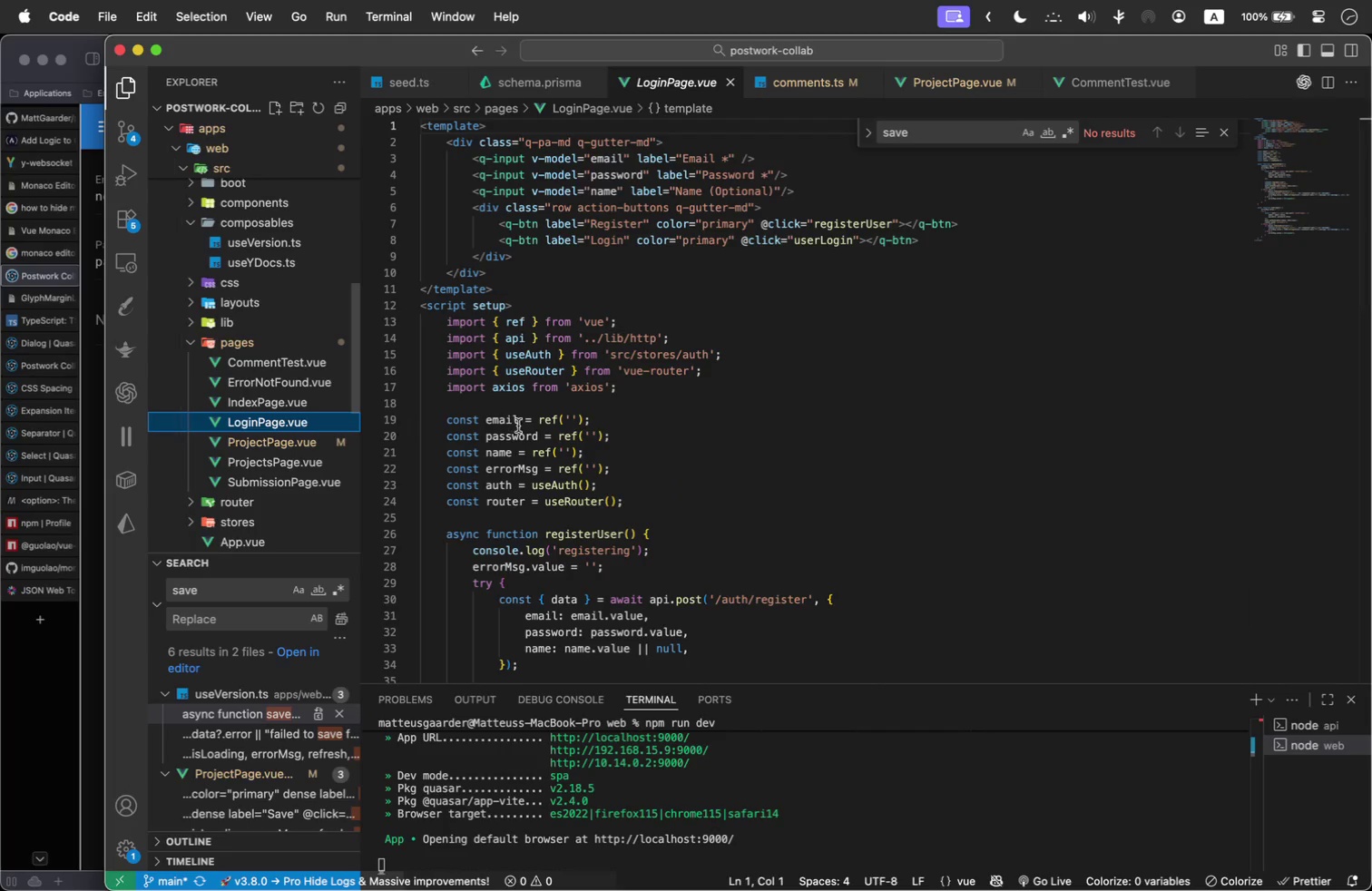 
scroll: coordinate [791, 465], scroll_direction: down, amount: 3.0
 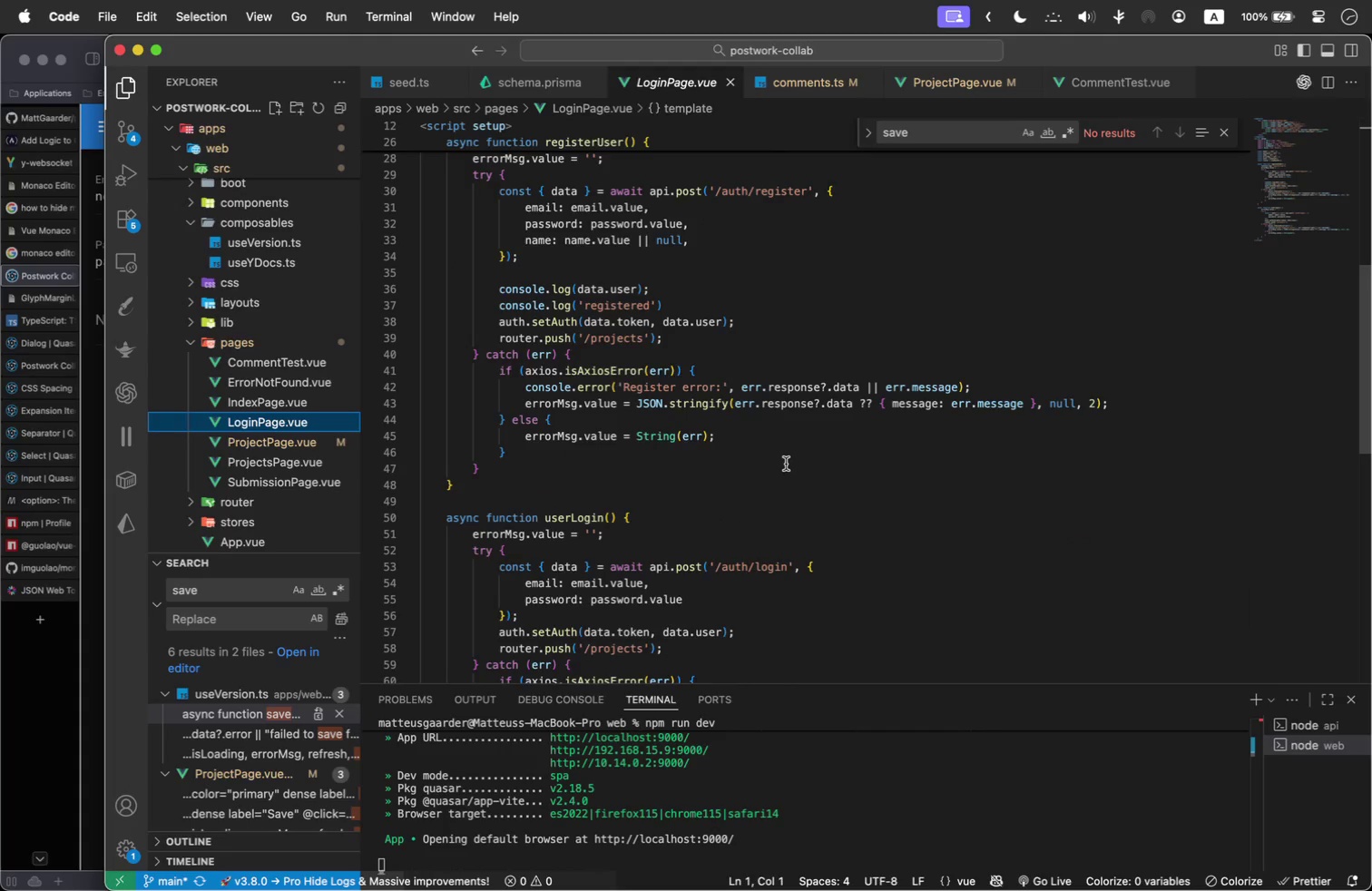 
scroll: coordinate [779, 458], scroll_direction: up, amount: 1.0
 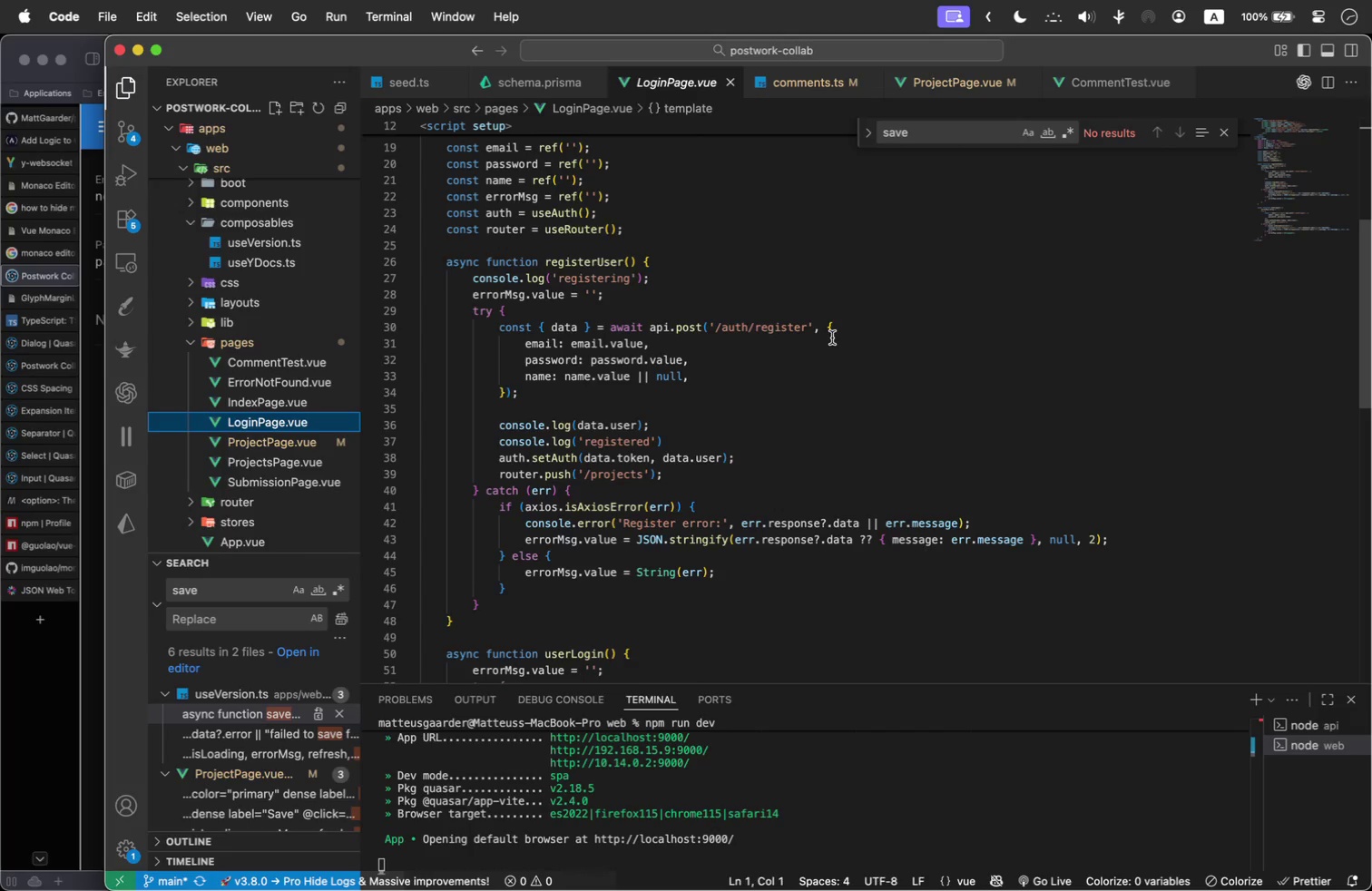 
wait(13.68)
 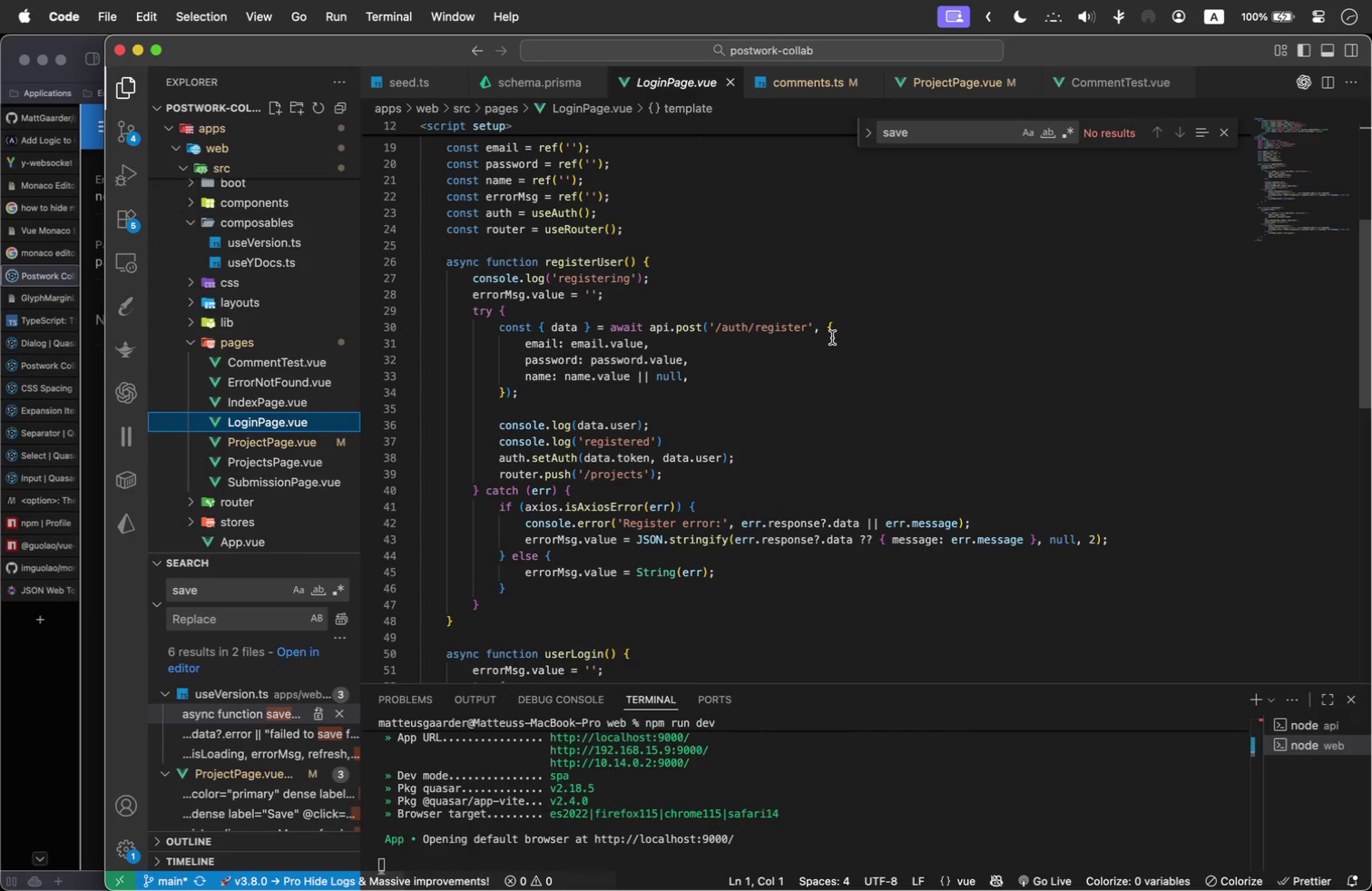 
key(Meta+Tab)
 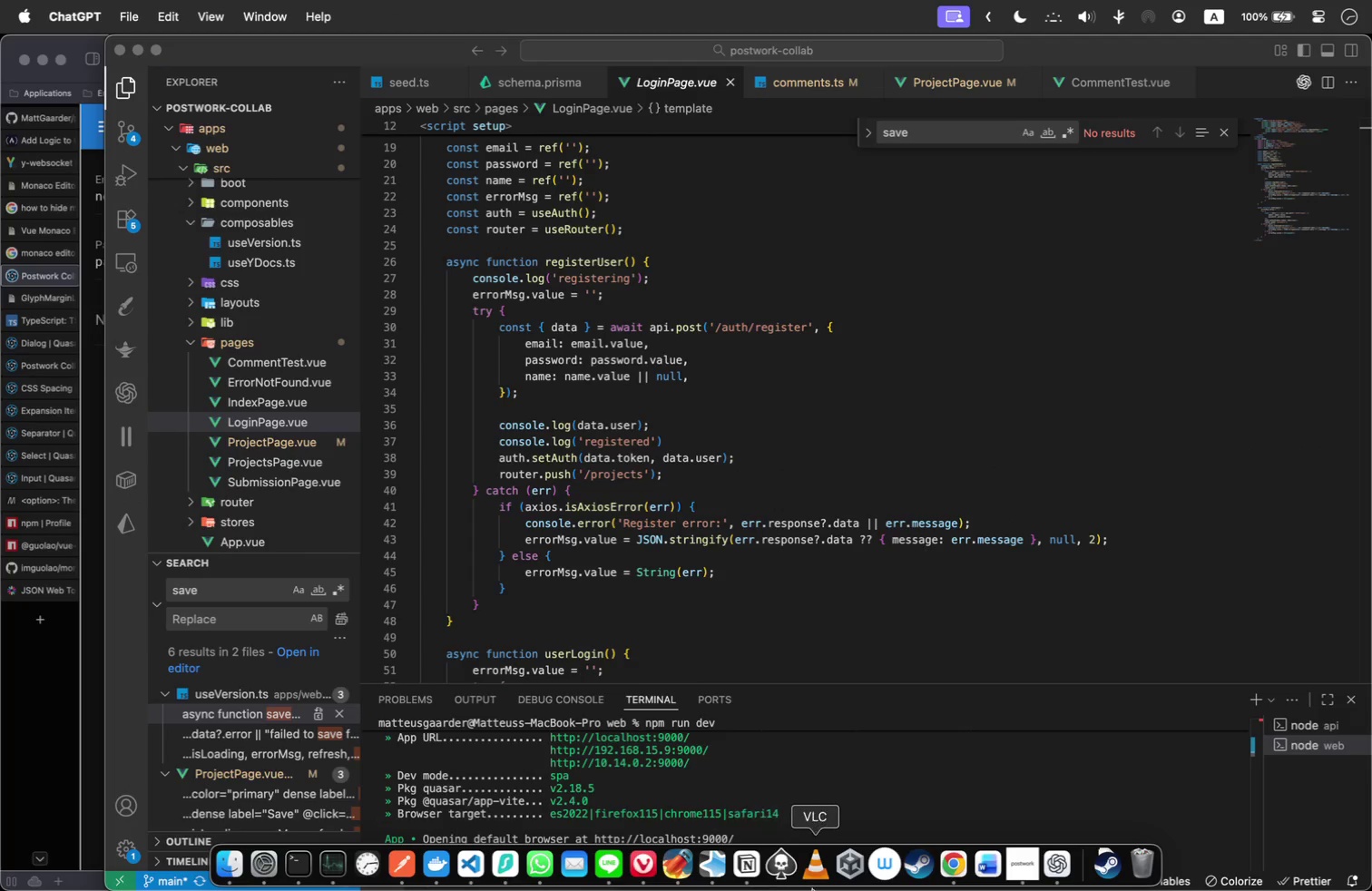 
left_click([1055, 870])
 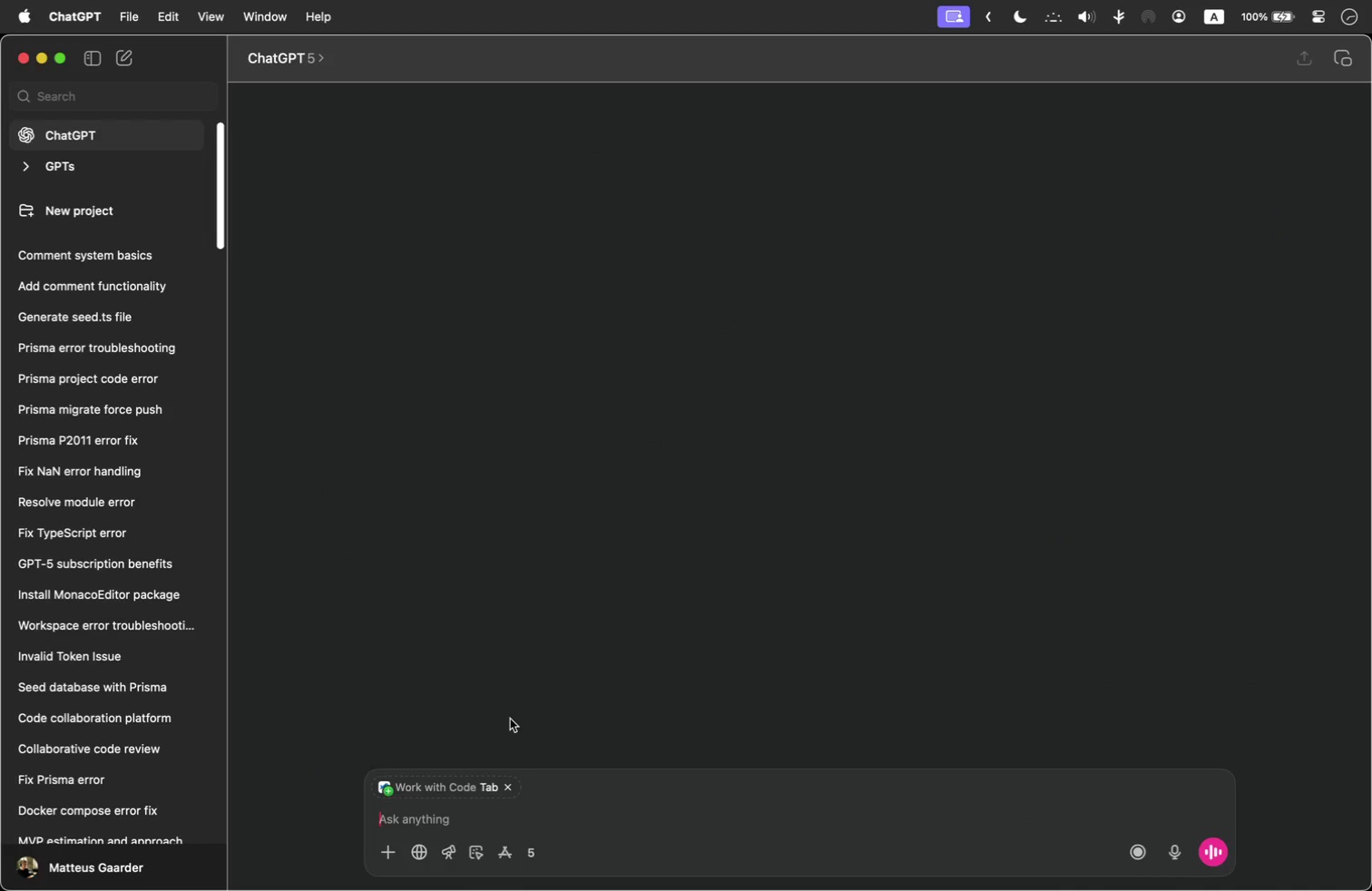 
type(what is going on here? It is telling me I)
key(Backspace)
type(it can't find unique user and that name doesn't need )
key(Backspace)
type(needs to be not null, but it is )
key(Backspace)
type( optional:)
 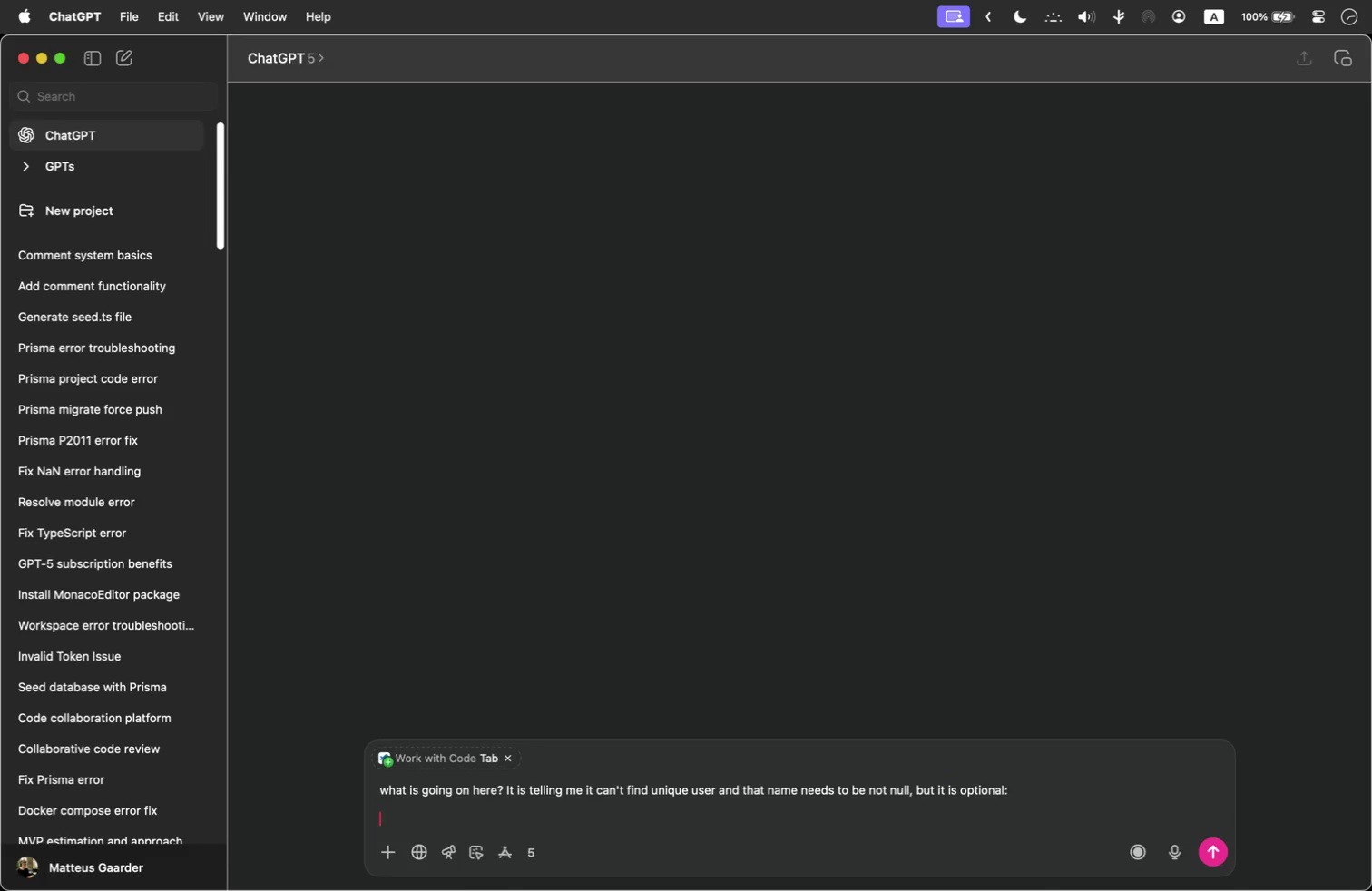 
key(Shift+Enter)
 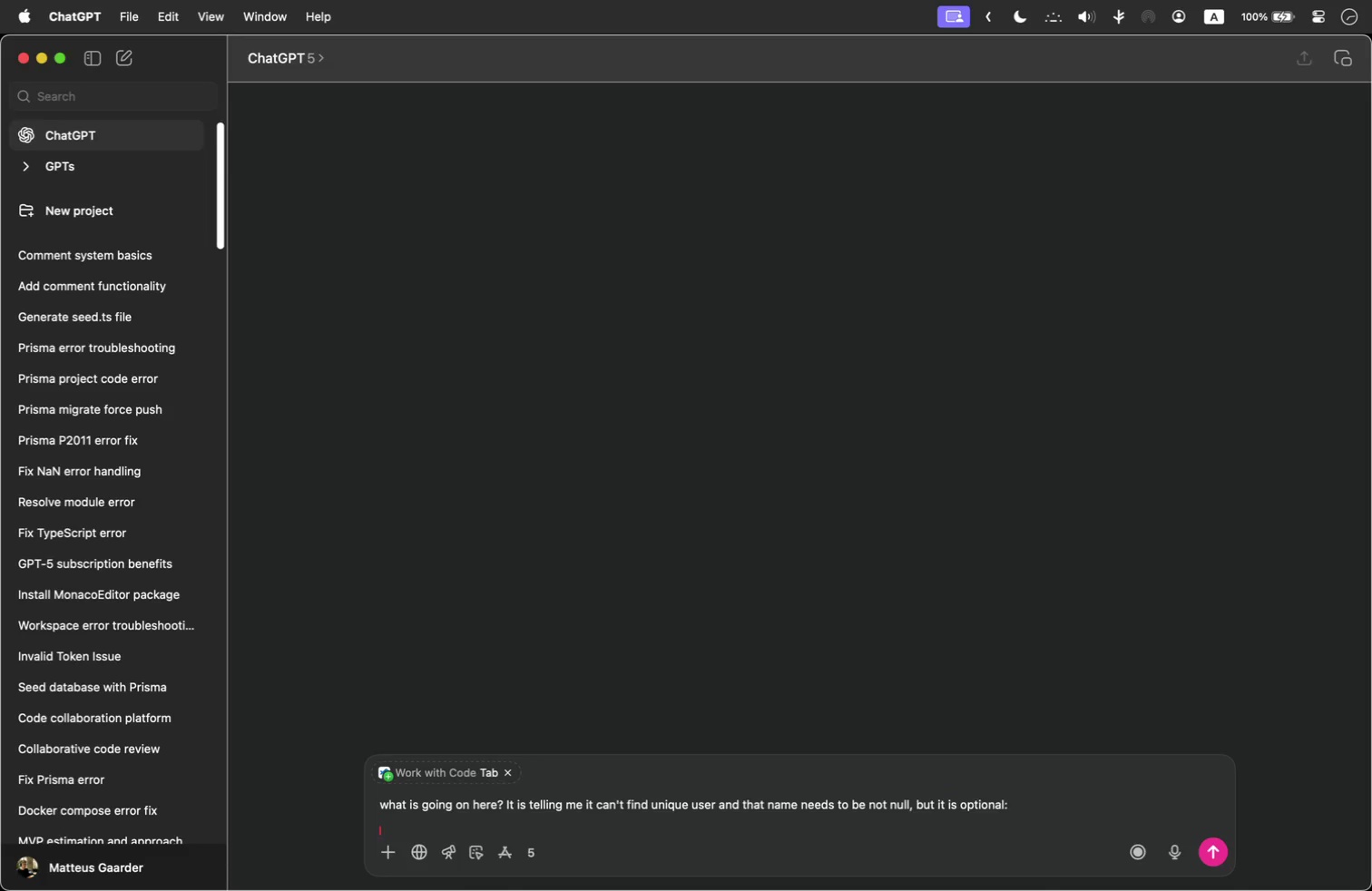 
key(Shift+Enter)
 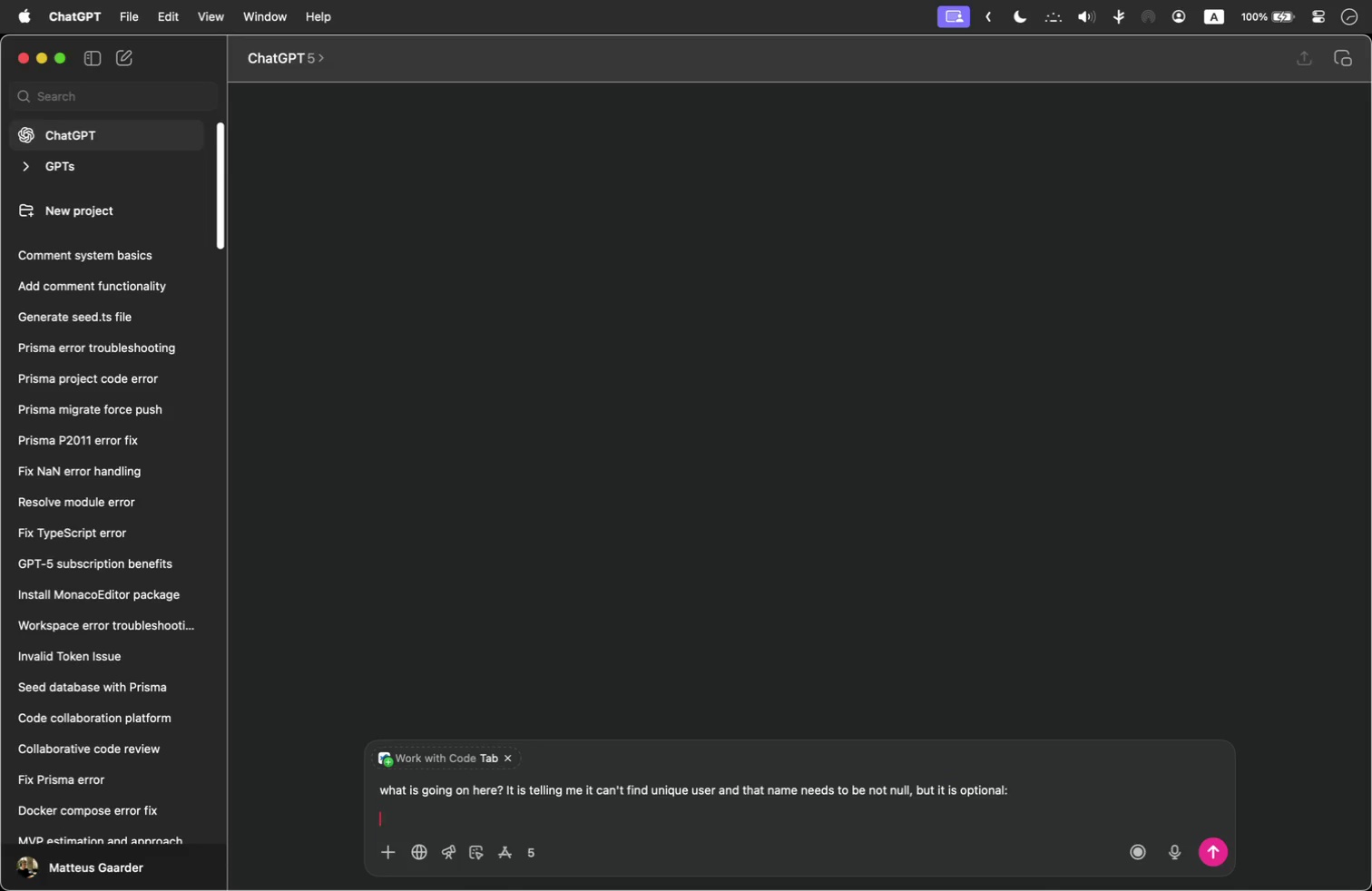 
key(Meta+V)
 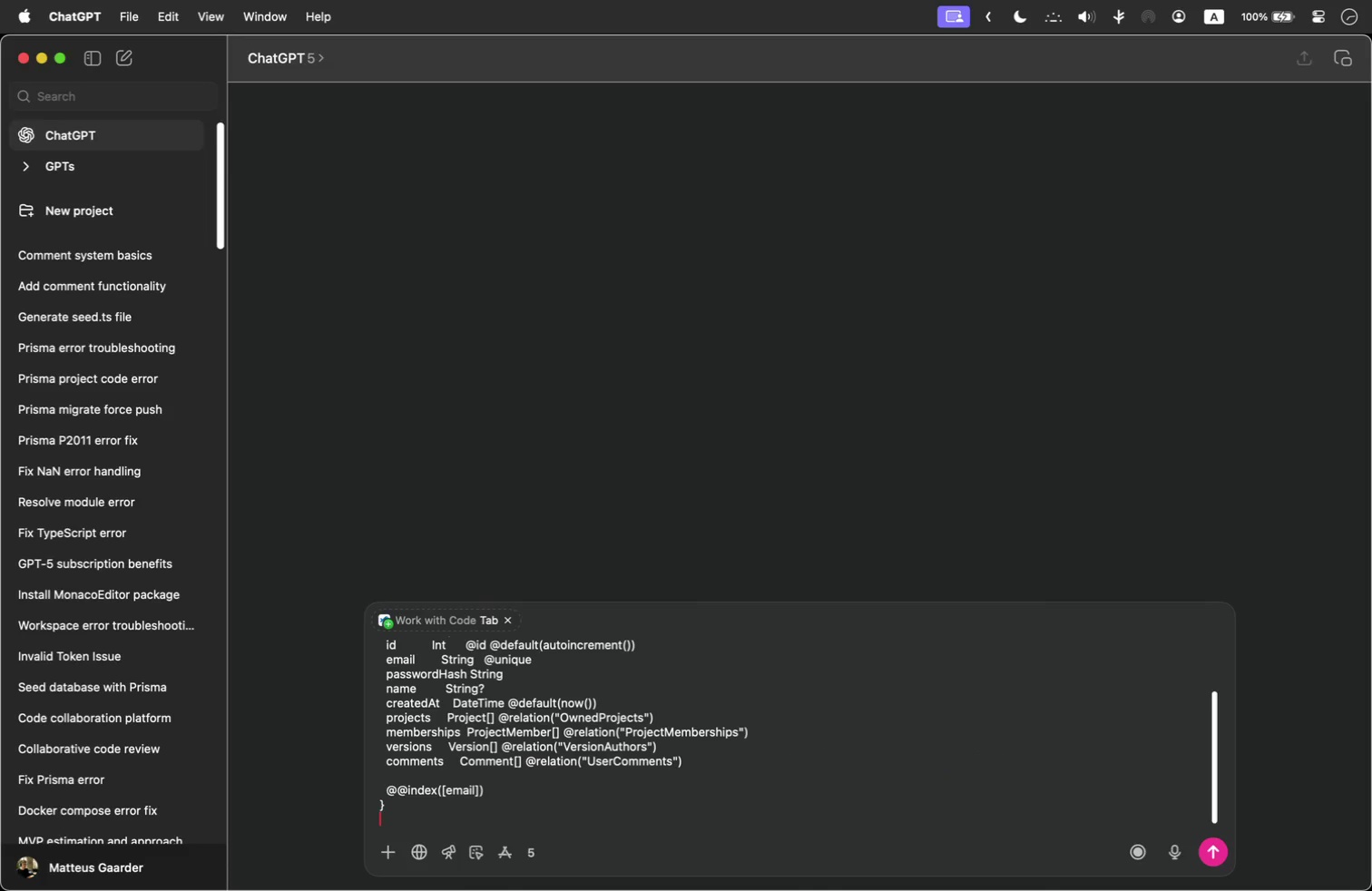 
key(Shift+Enter)
 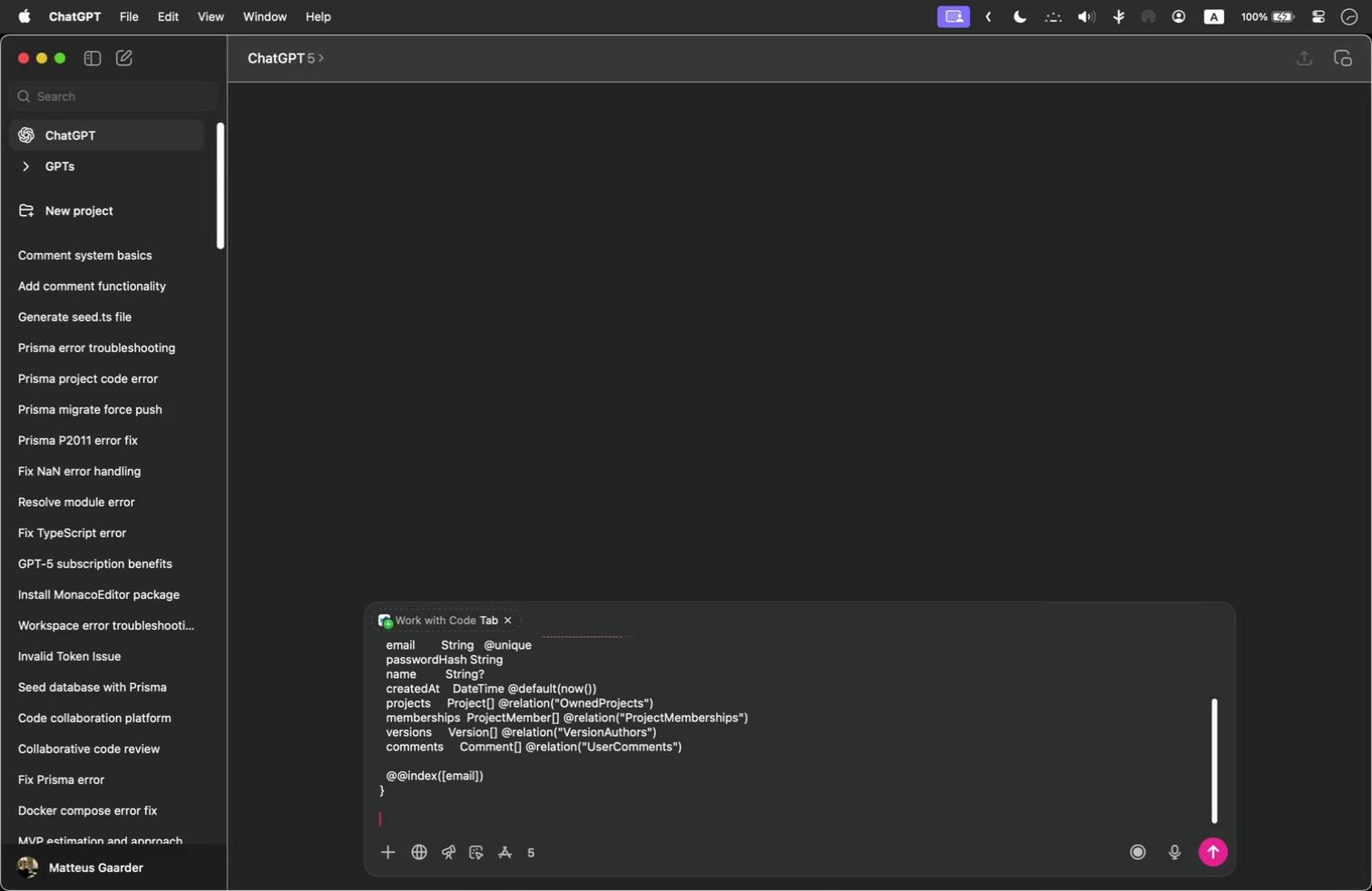 
key(Shift+Enter)
 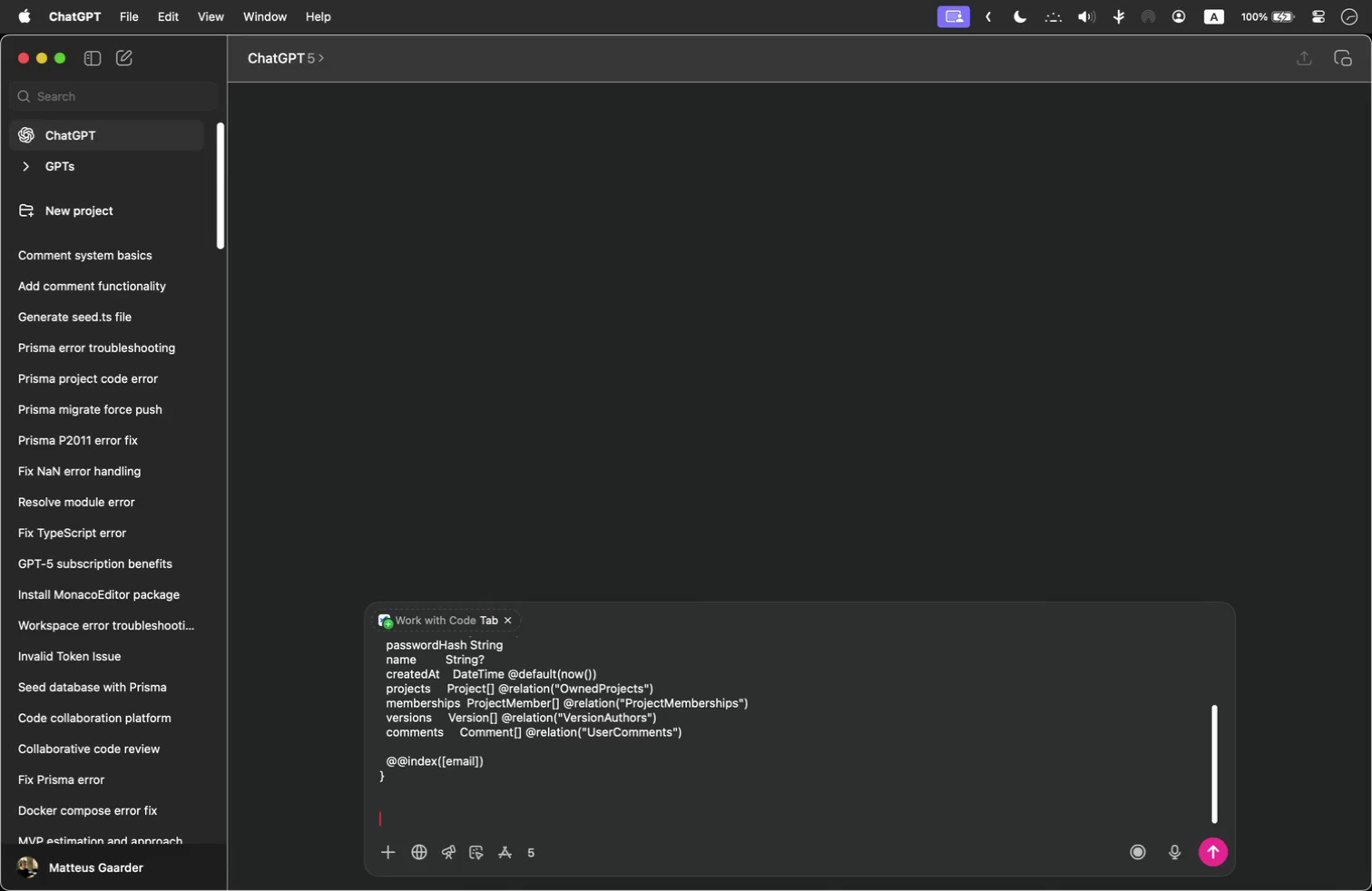 
key(Meta+Tab)
 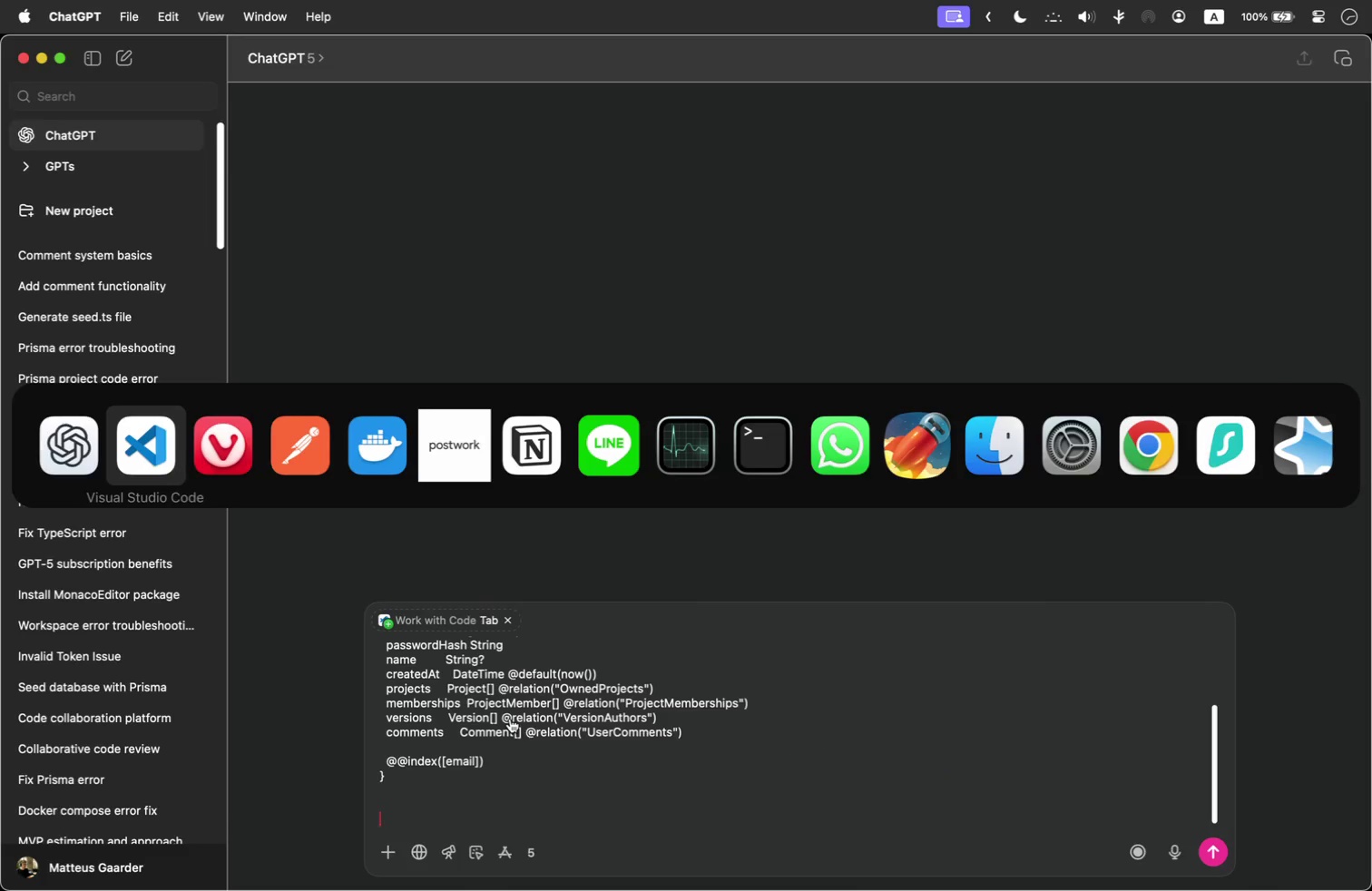 
key(Meta+Tab)
 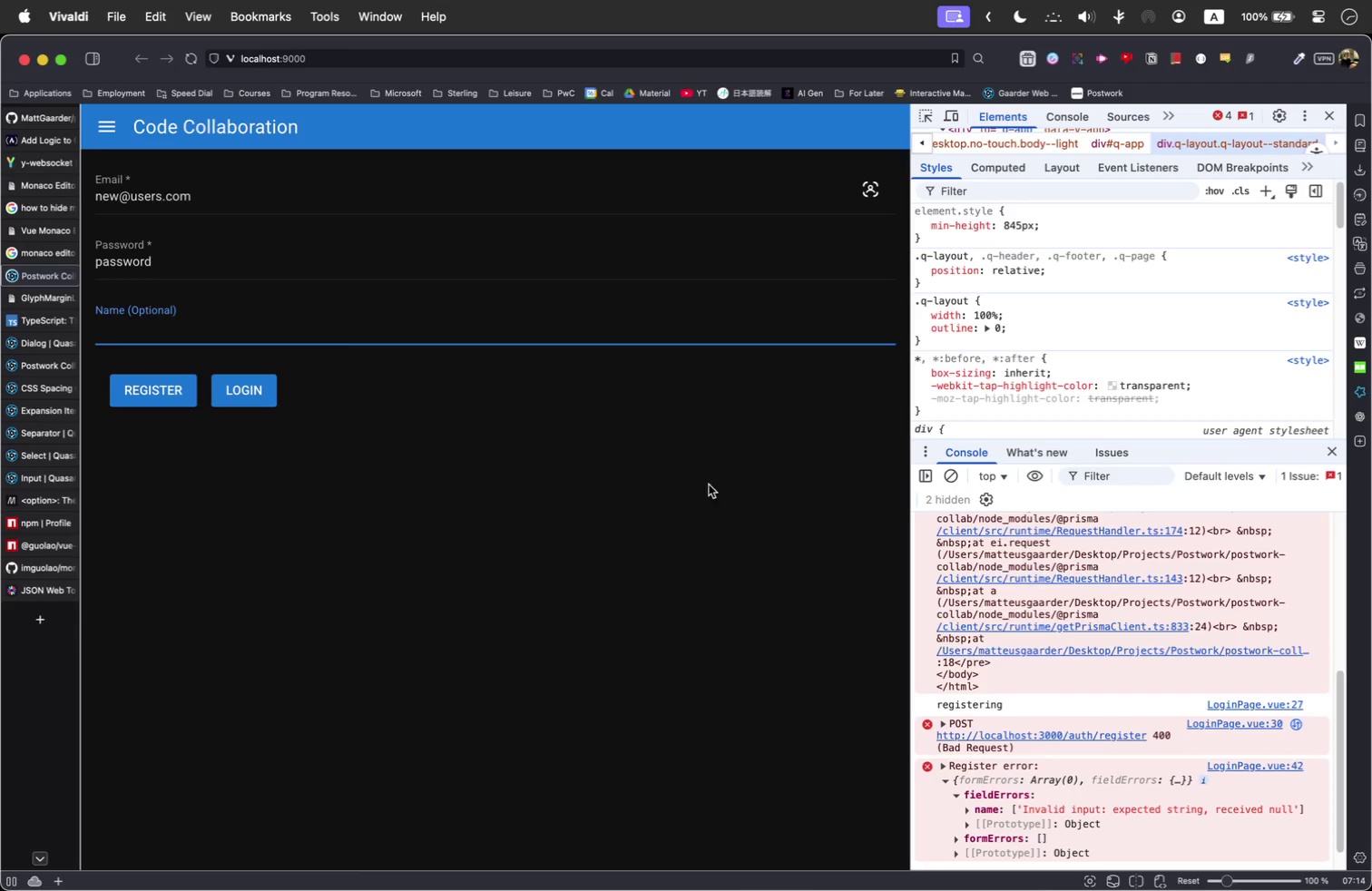 
scroll: coordinate [1076, 783], scroll_direction: down, amount: 1.0
 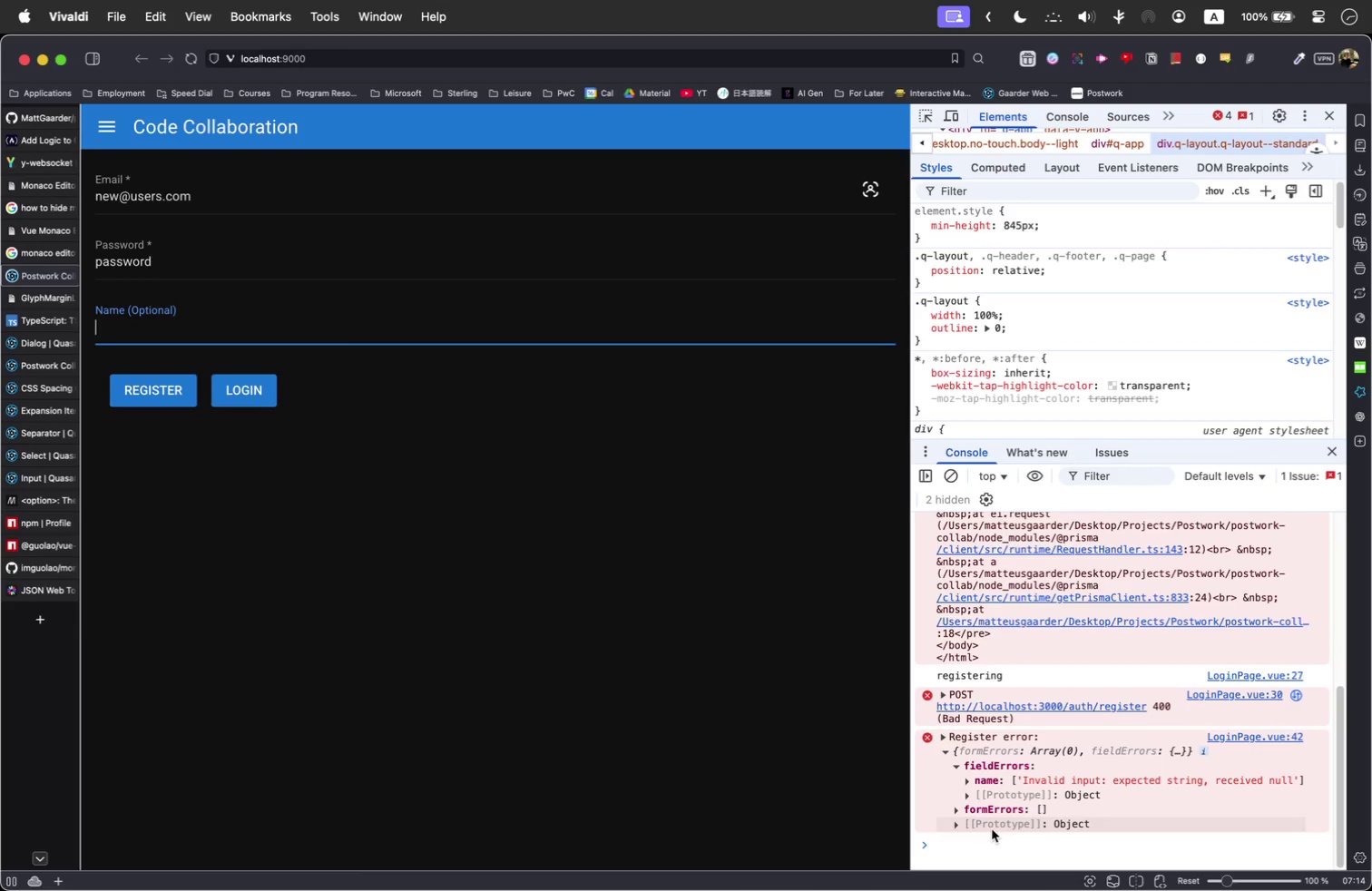 
left_click_drag(start_coordinate=[985, 841], to_coordinate=[962, 533])
 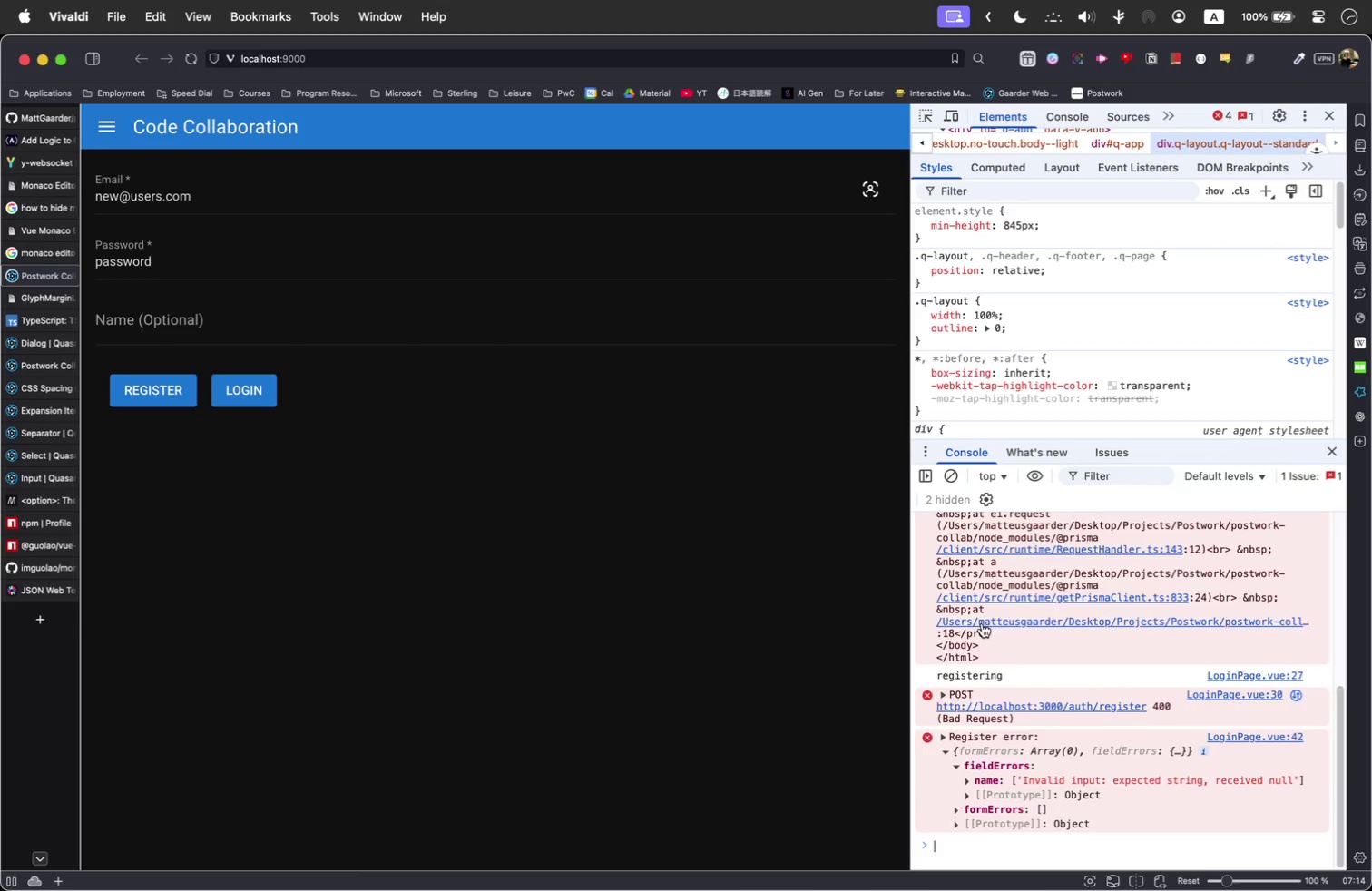 
scroll: coordinate [990, 636], scroll_direction: up, amount: 4.0
 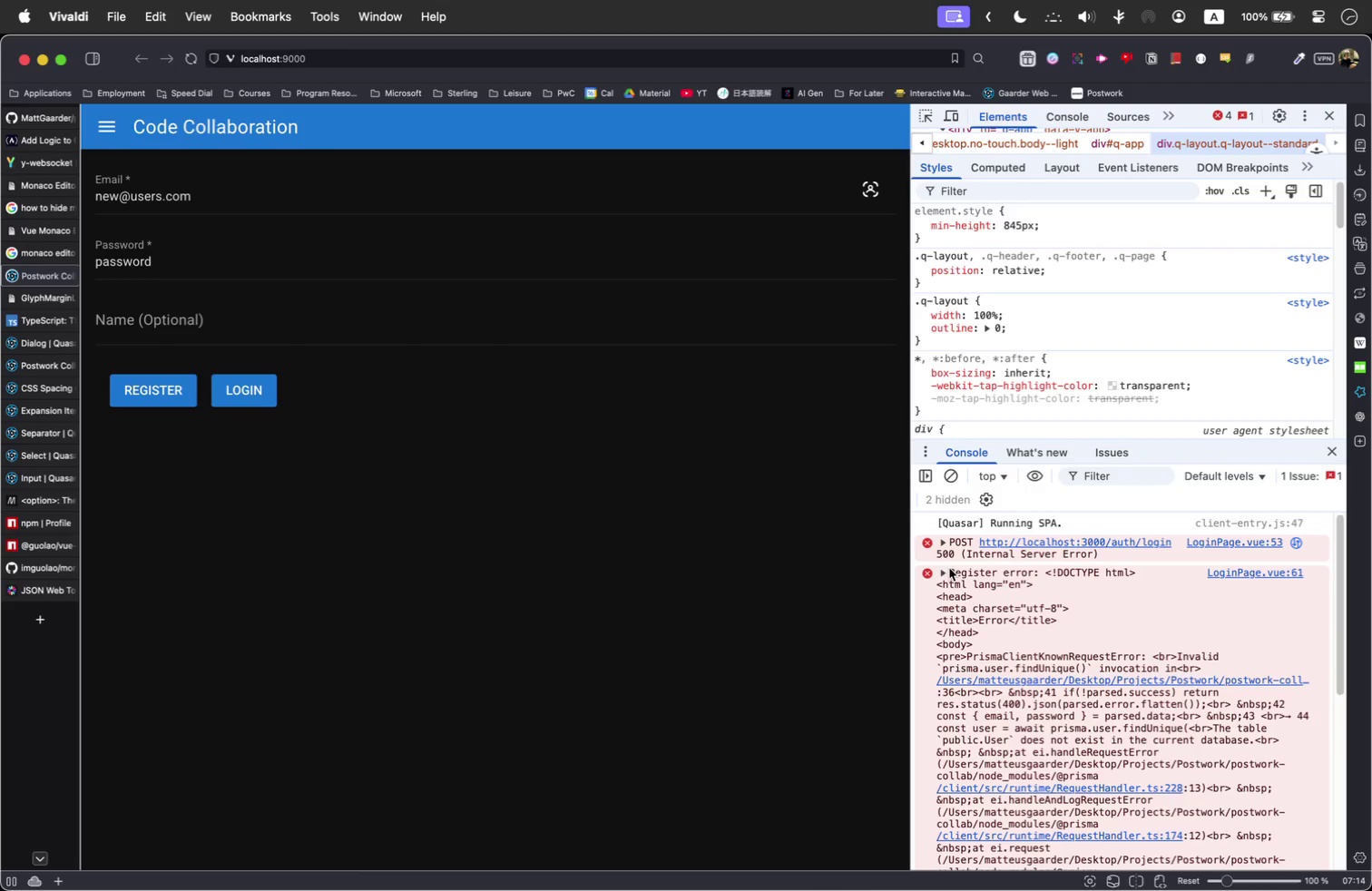 
left_click_drag(start_coordinate=[949, 536], to_coordinate=[1170, 848])
 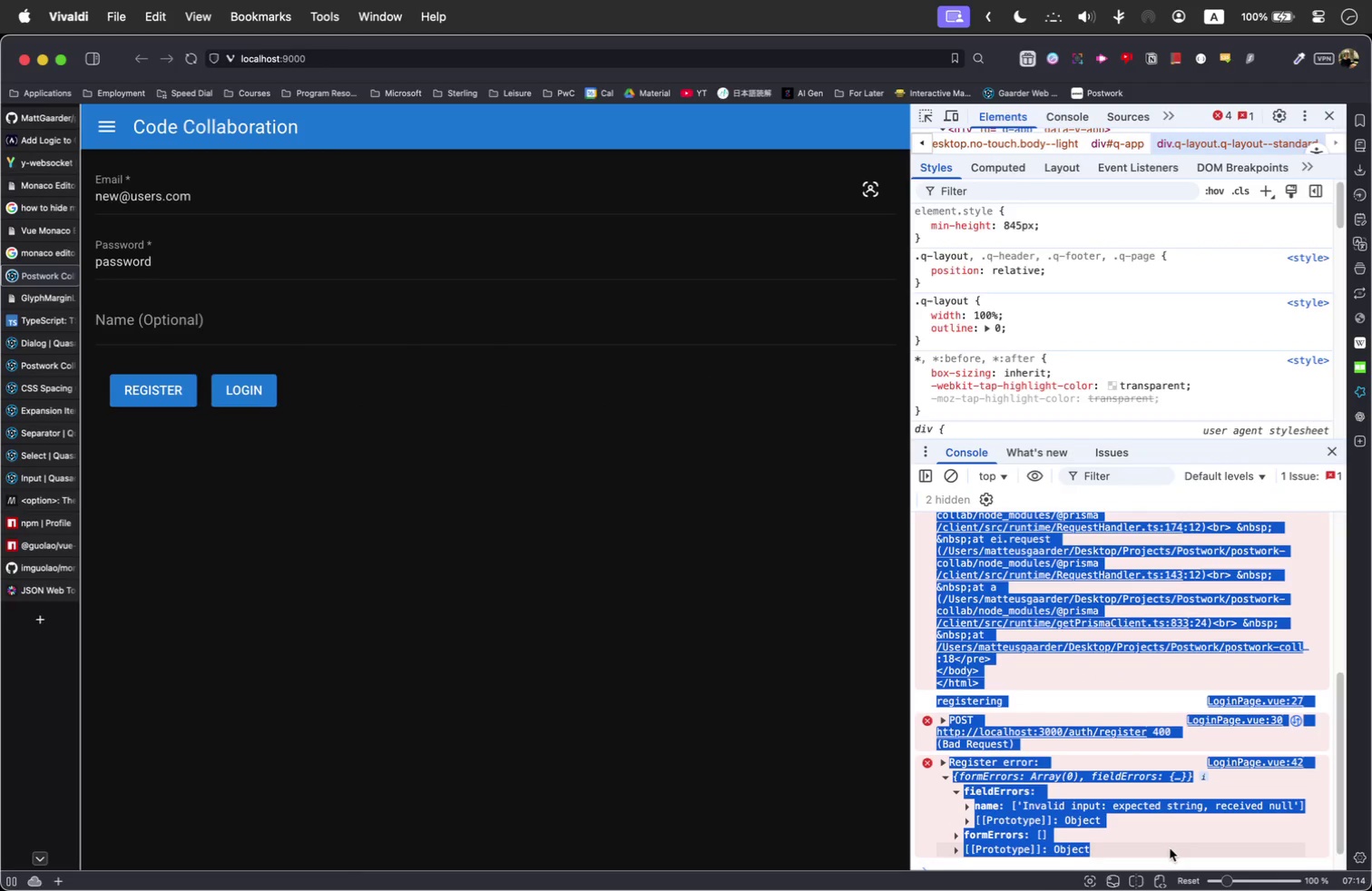 
scroll: coordinate [1194, 781], scroll_direction: down, amount: 4.0
 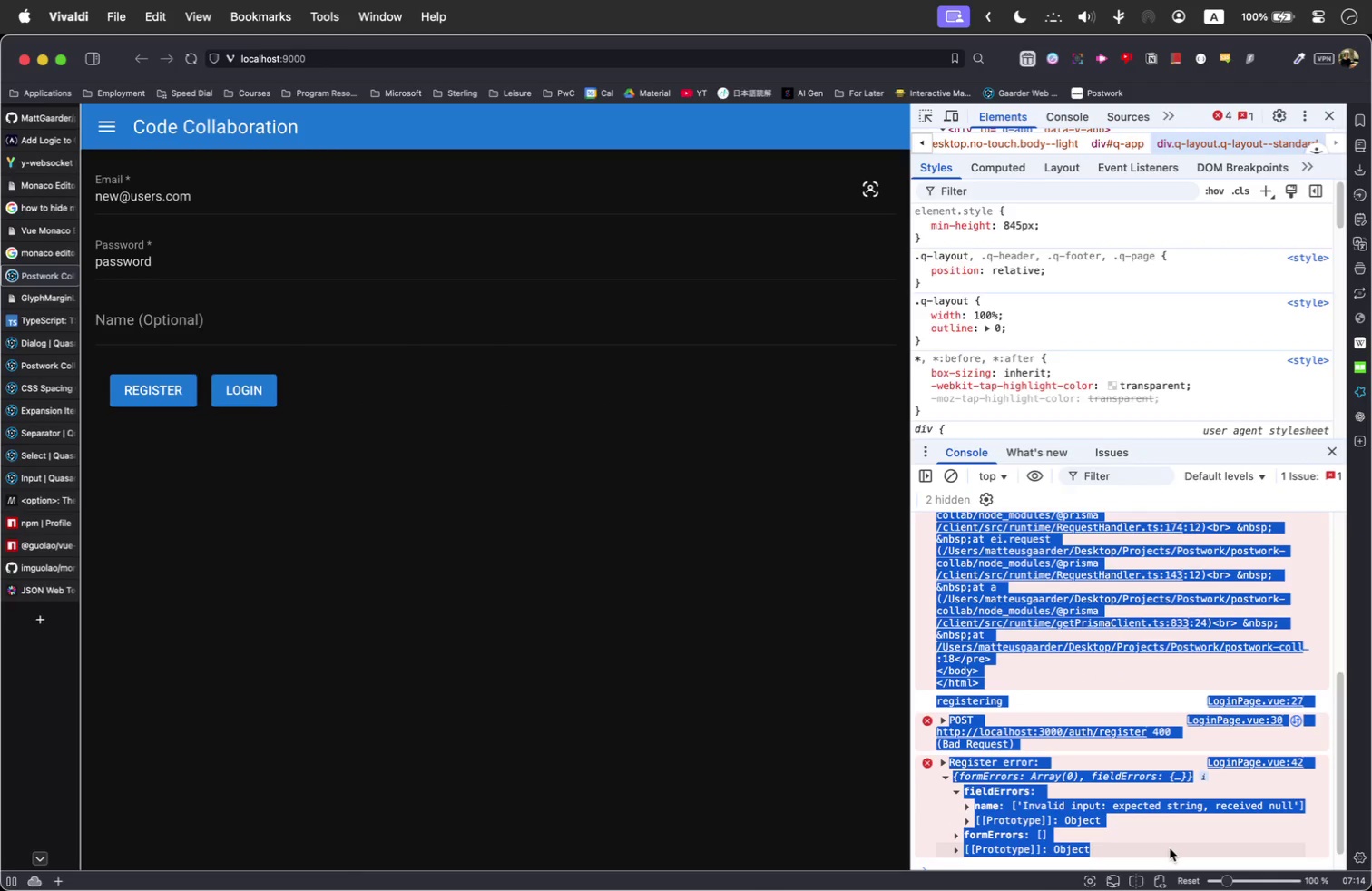 
key(Meta+C)
 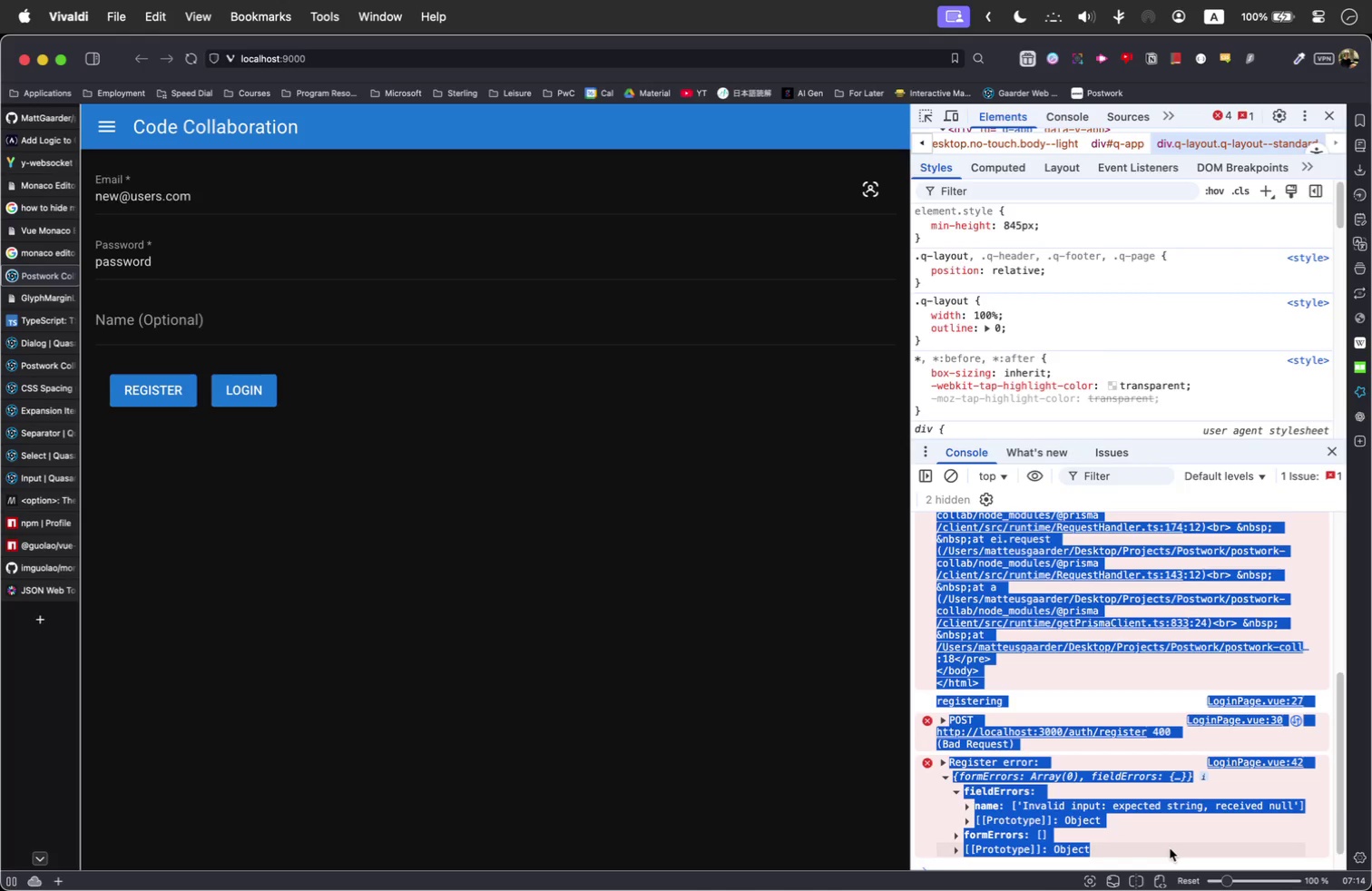 
key(Meta+Tab)
 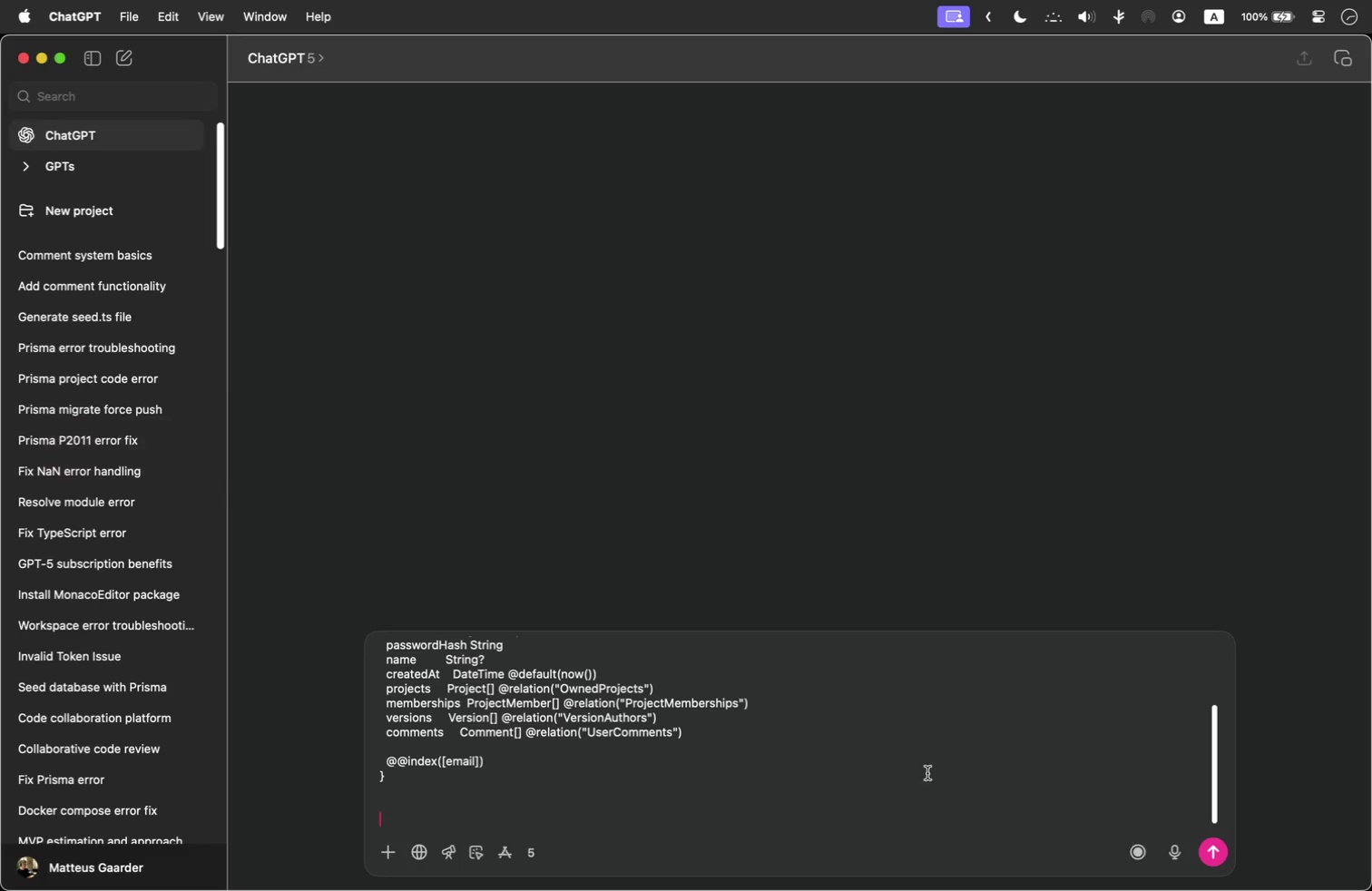 
key(Meta+V)
 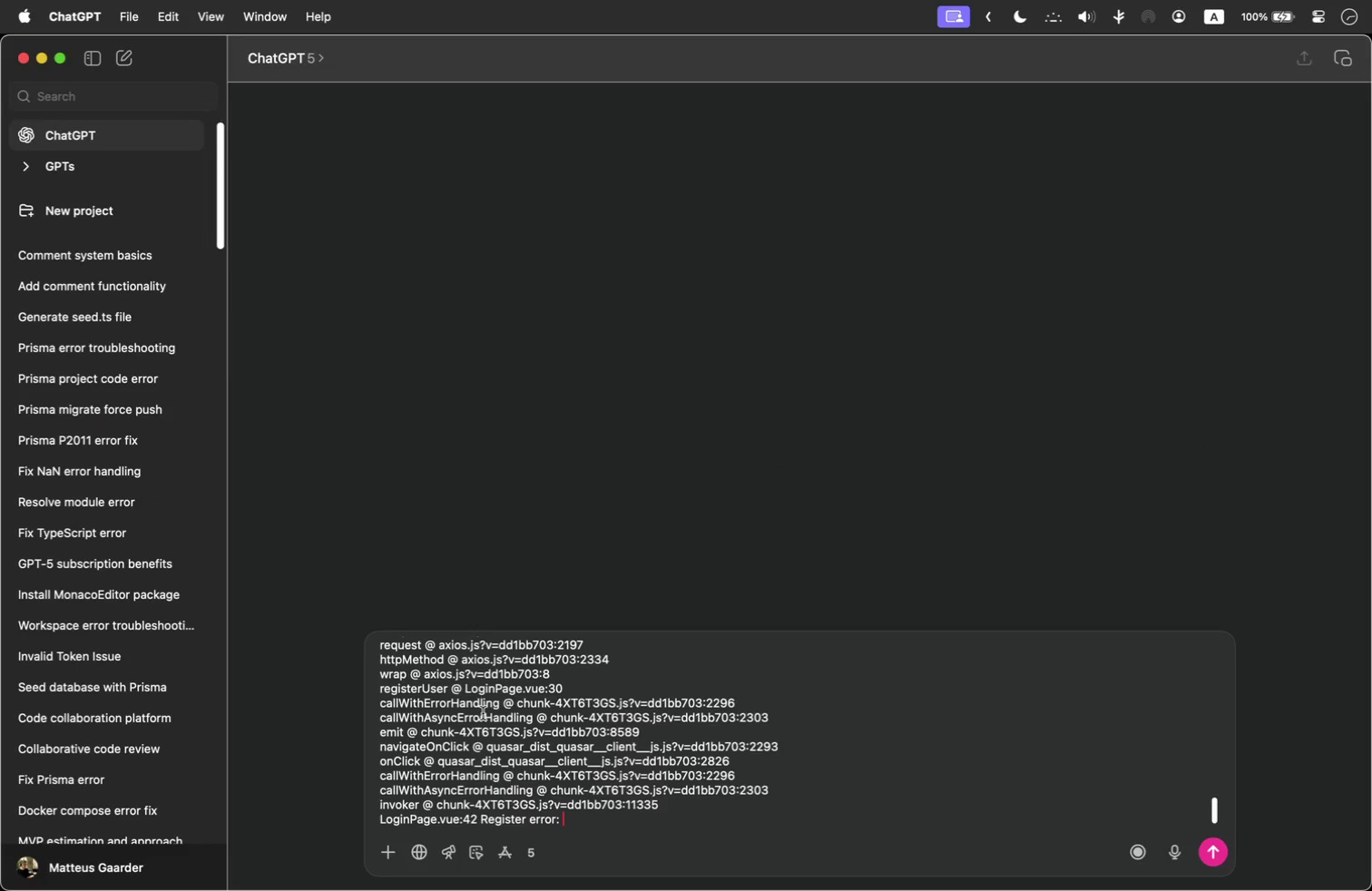 
key(Shift+Enter)
 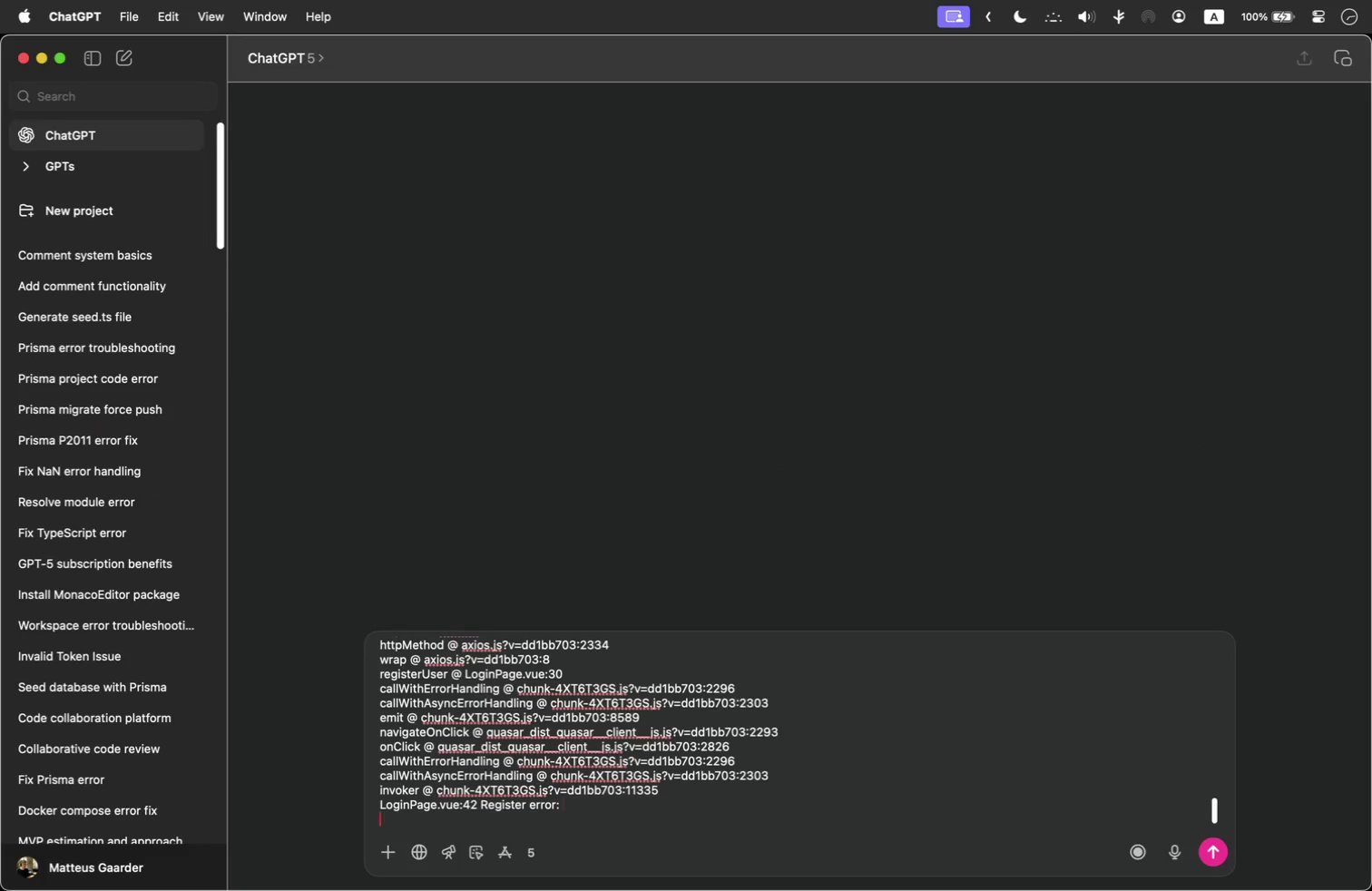 
key(Shift+Enter)
 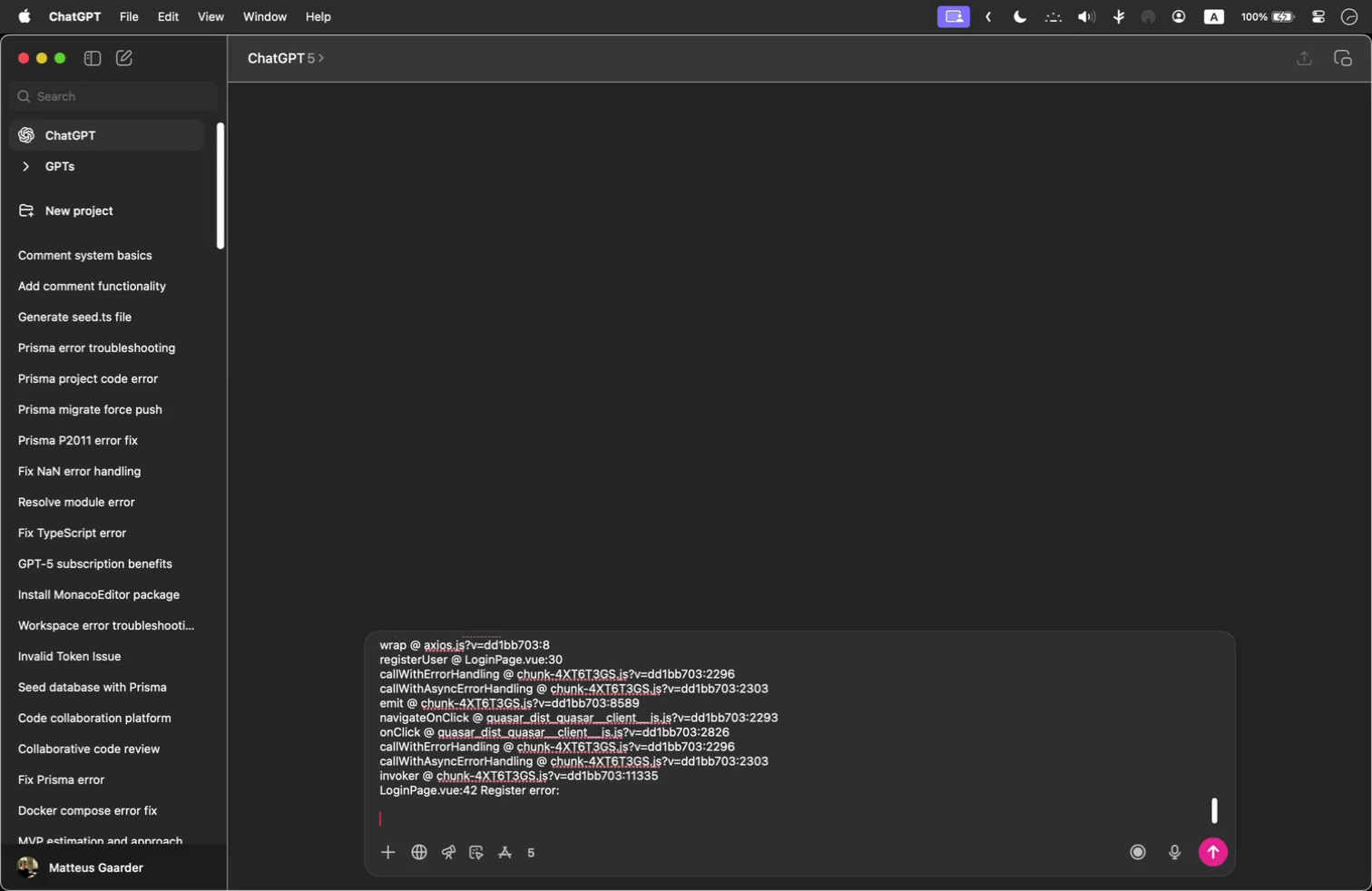 
key(Meta+Tab)
 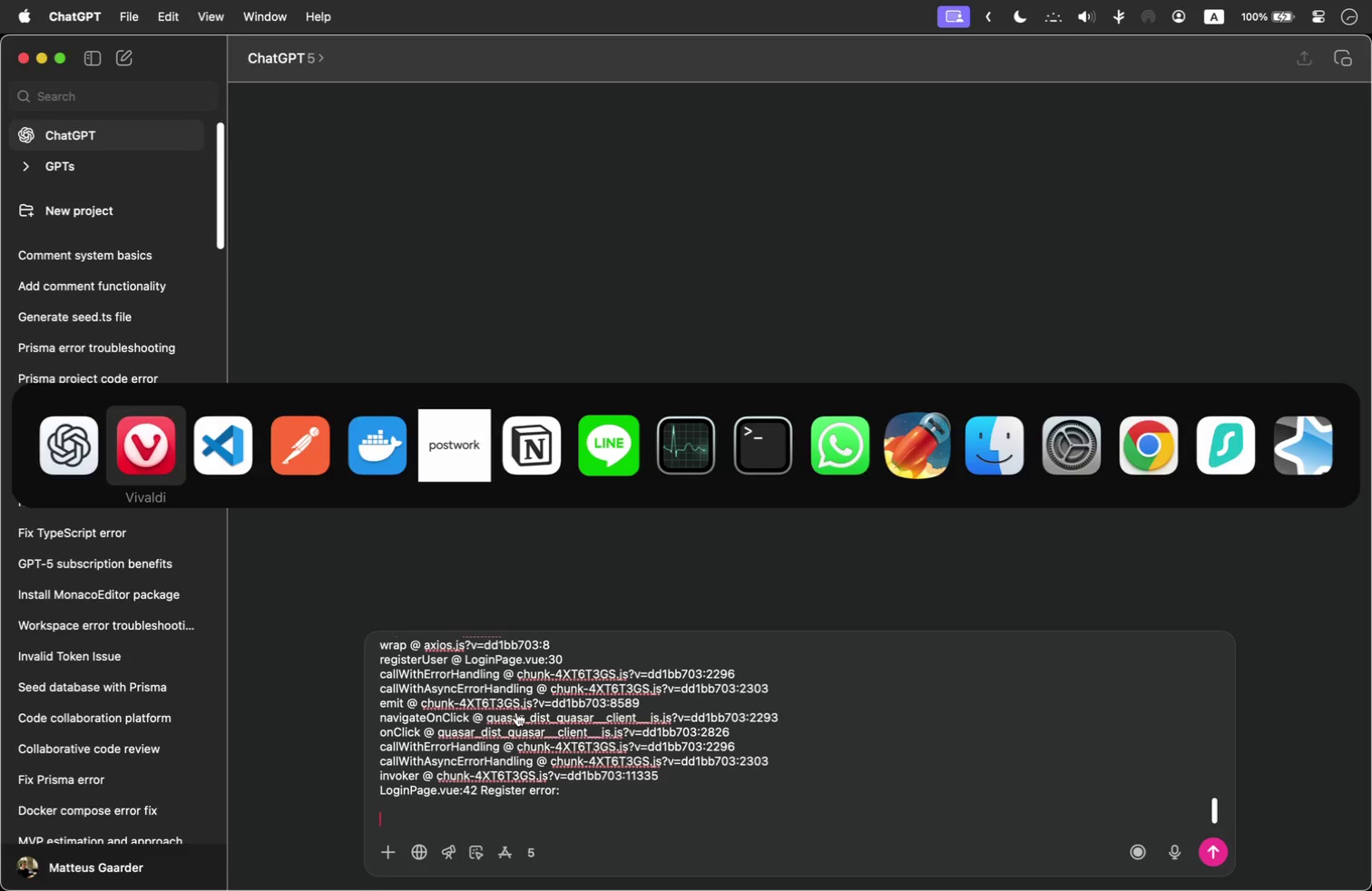 
key(Meta+Tab)
 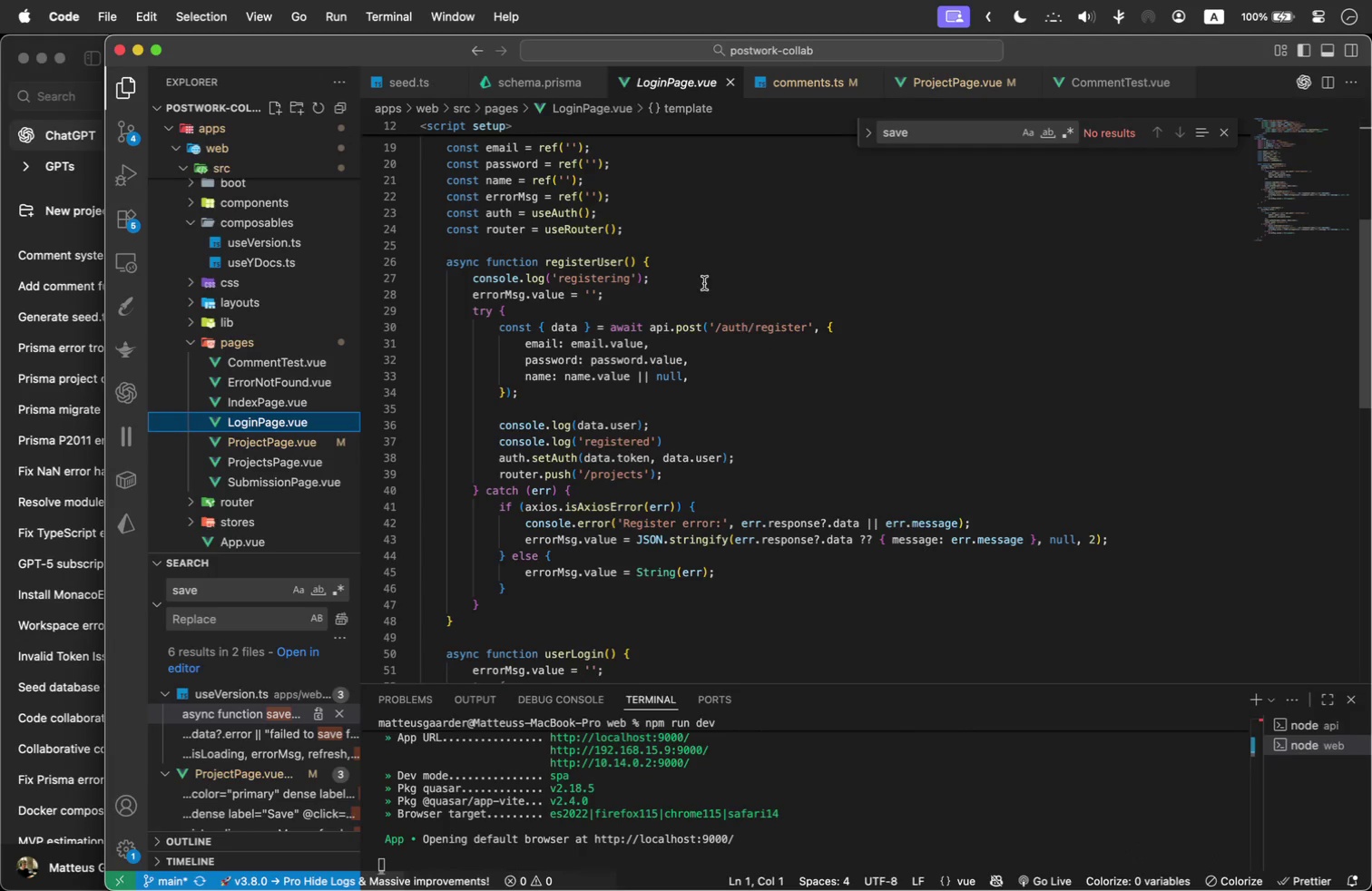 
left_click([790, 342])
 